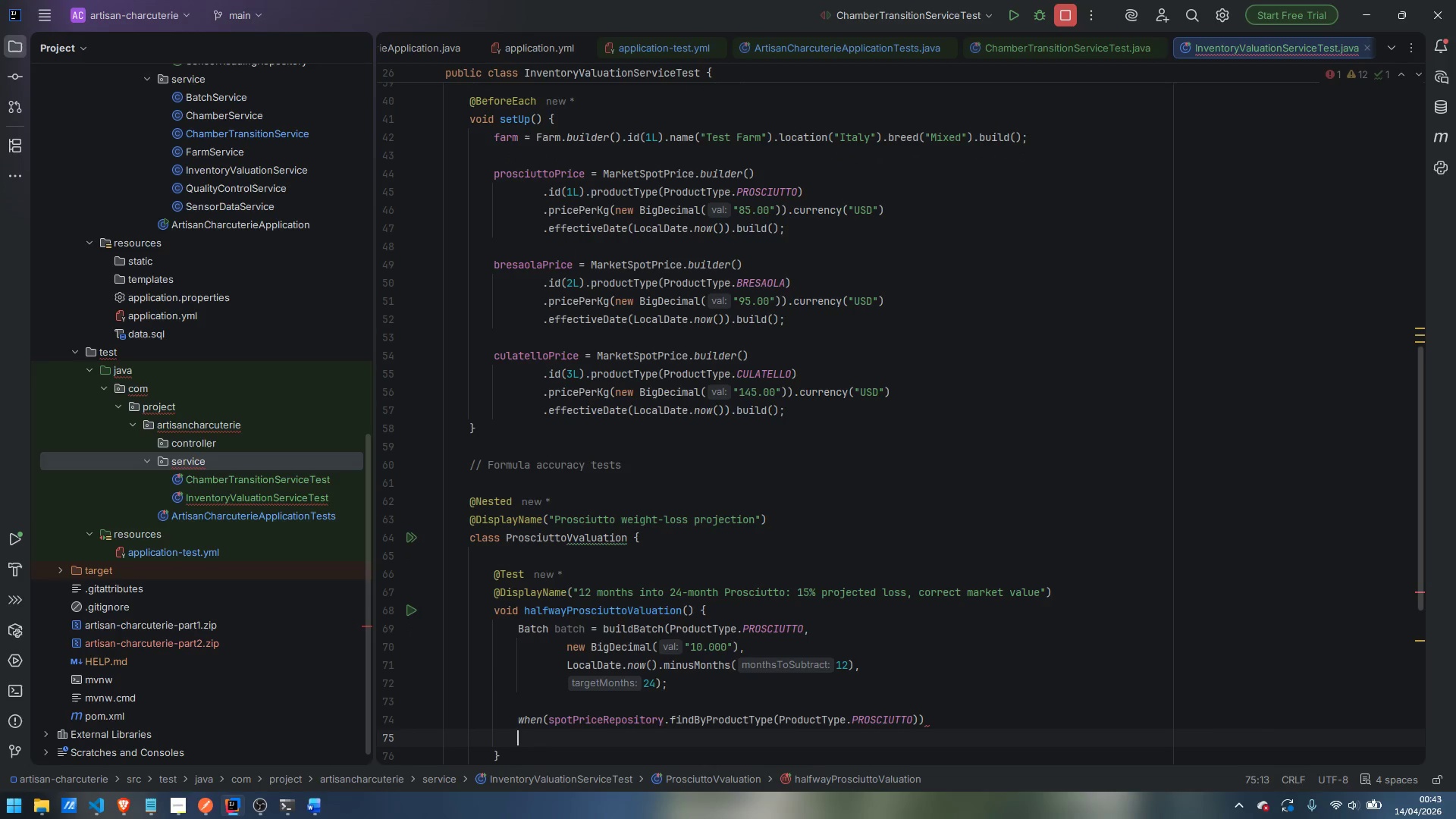 
type(.thenRE)
 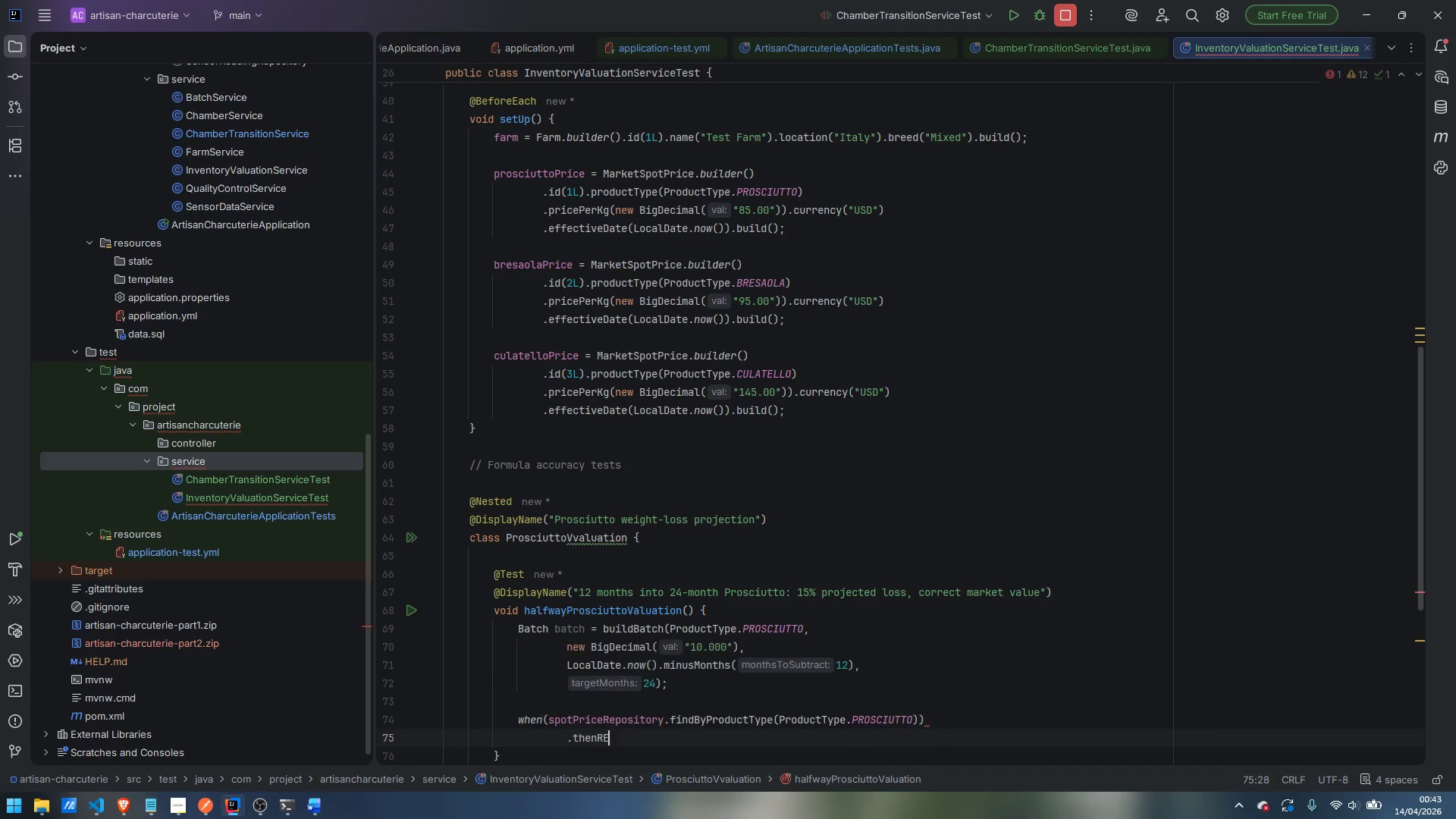 
key(Enter)
 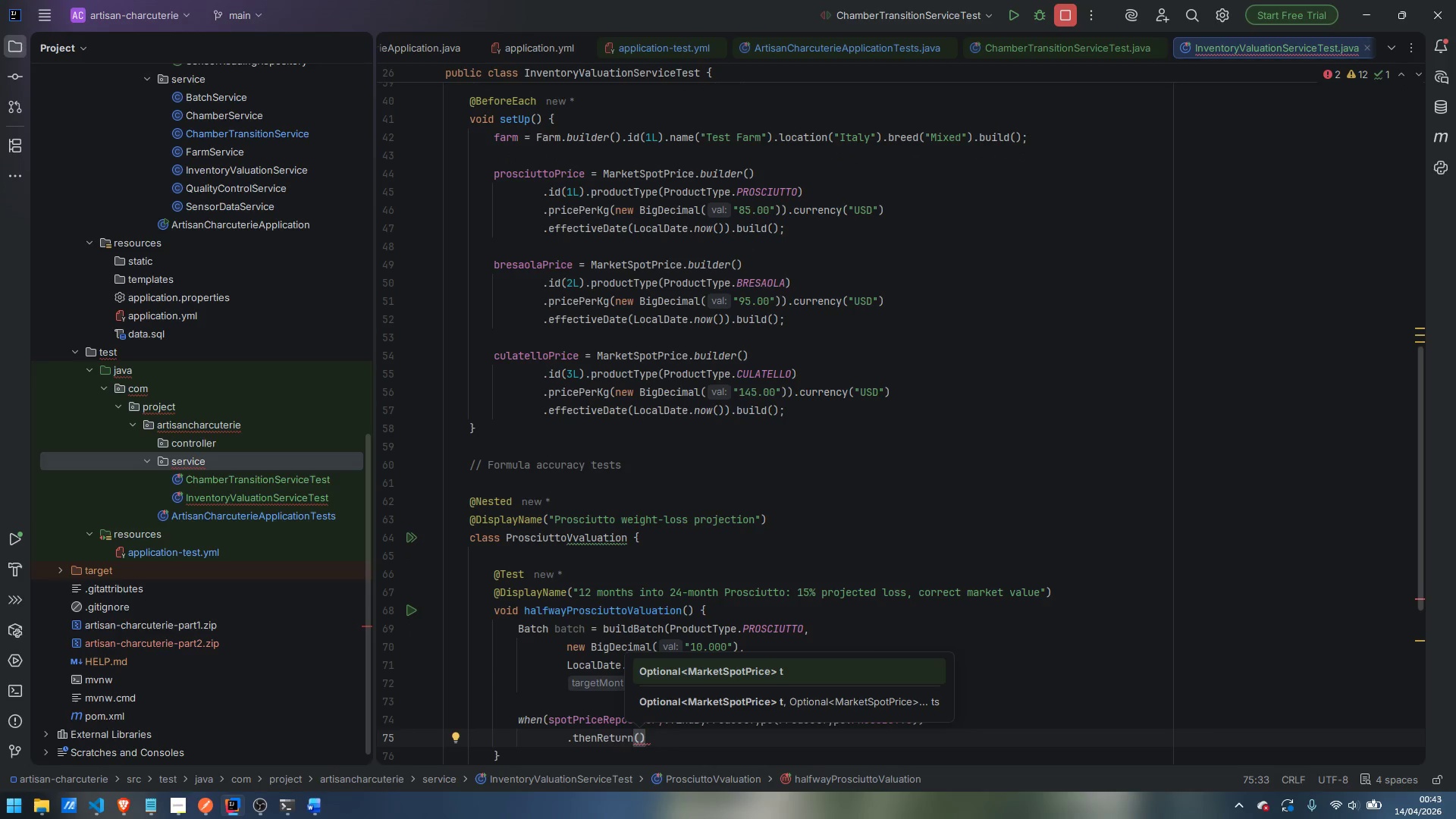 
type(Optional)
 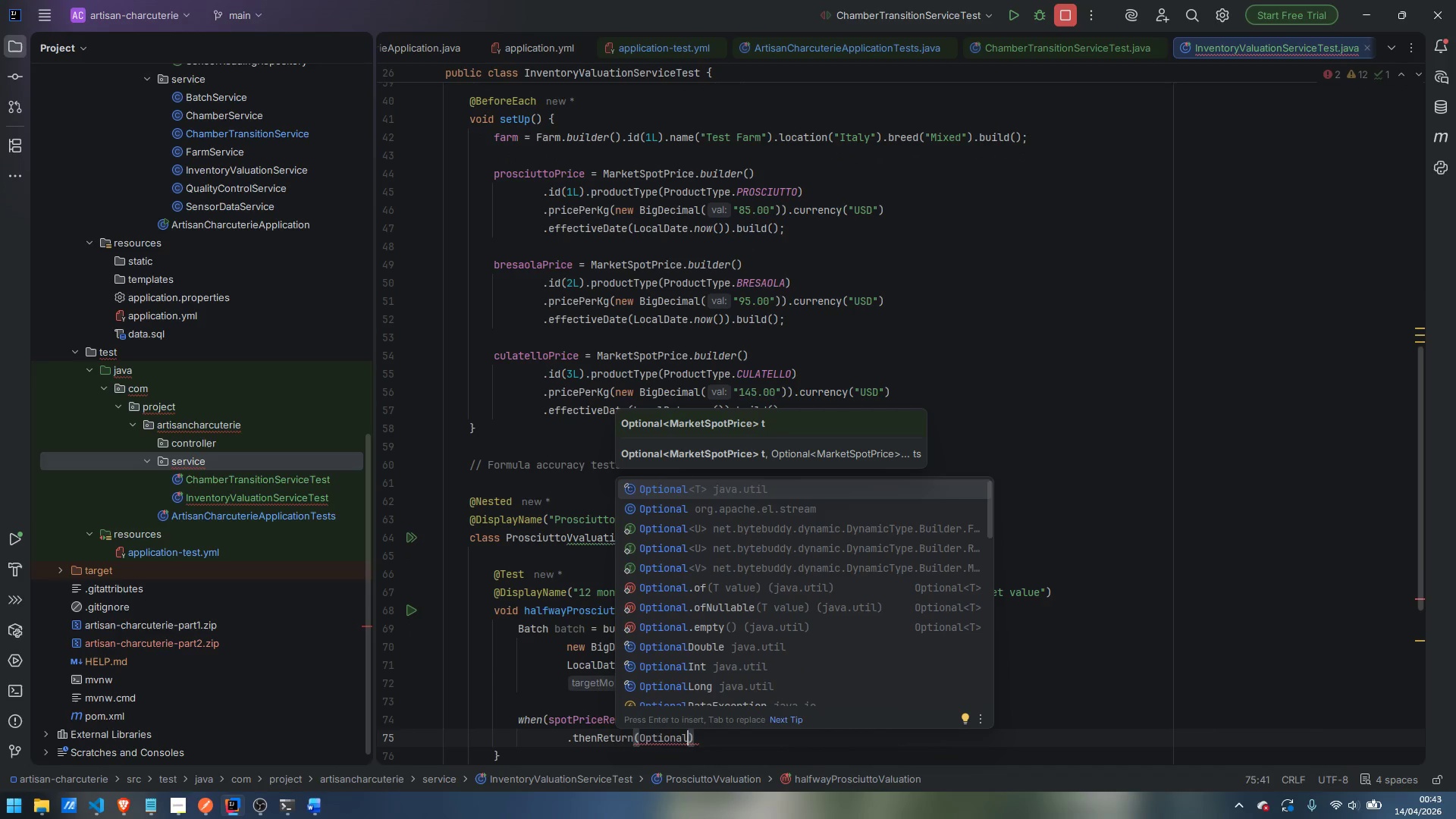 
key(Enter)
 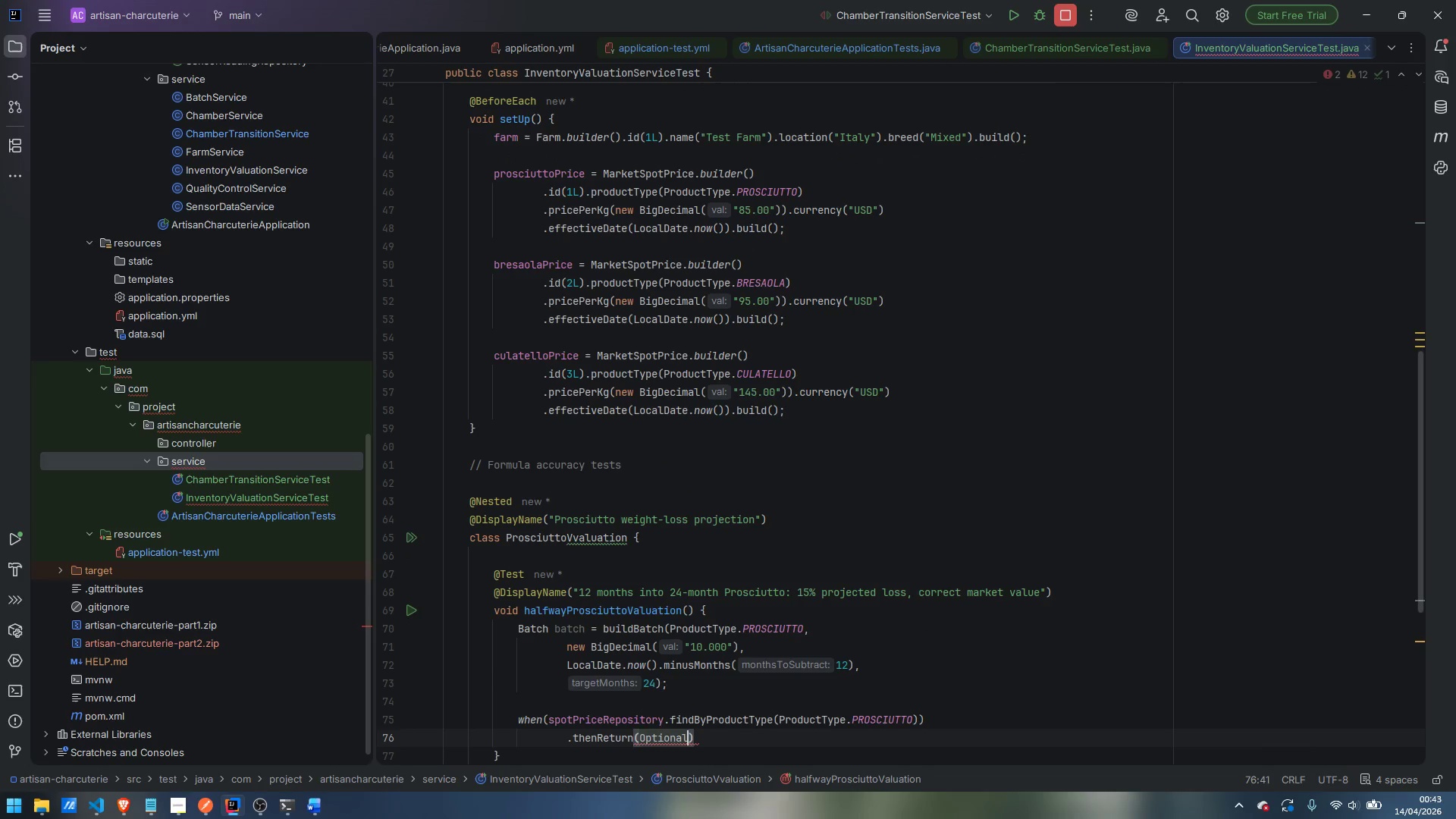 
type(.of)
 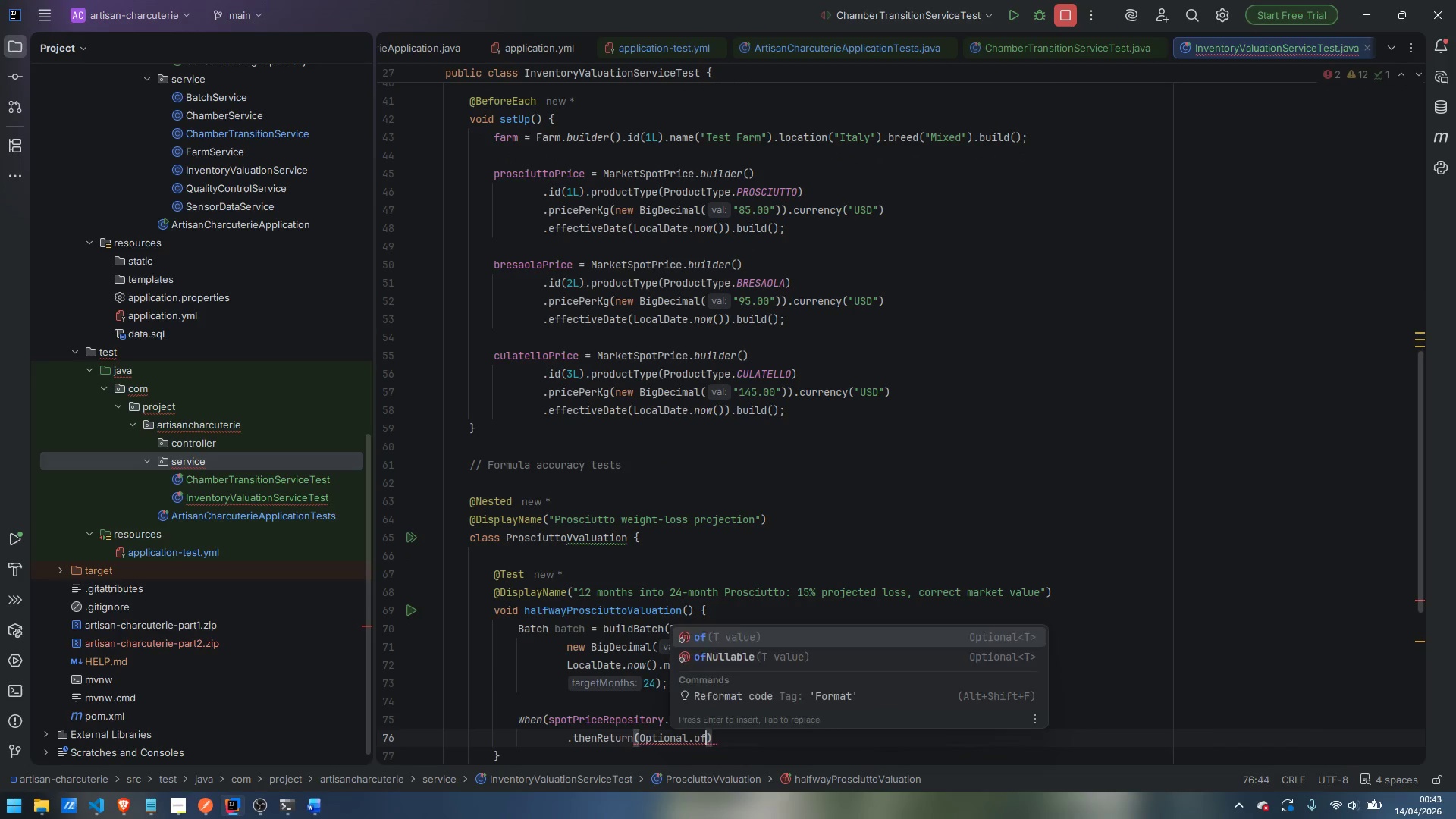 
key(Enter)
 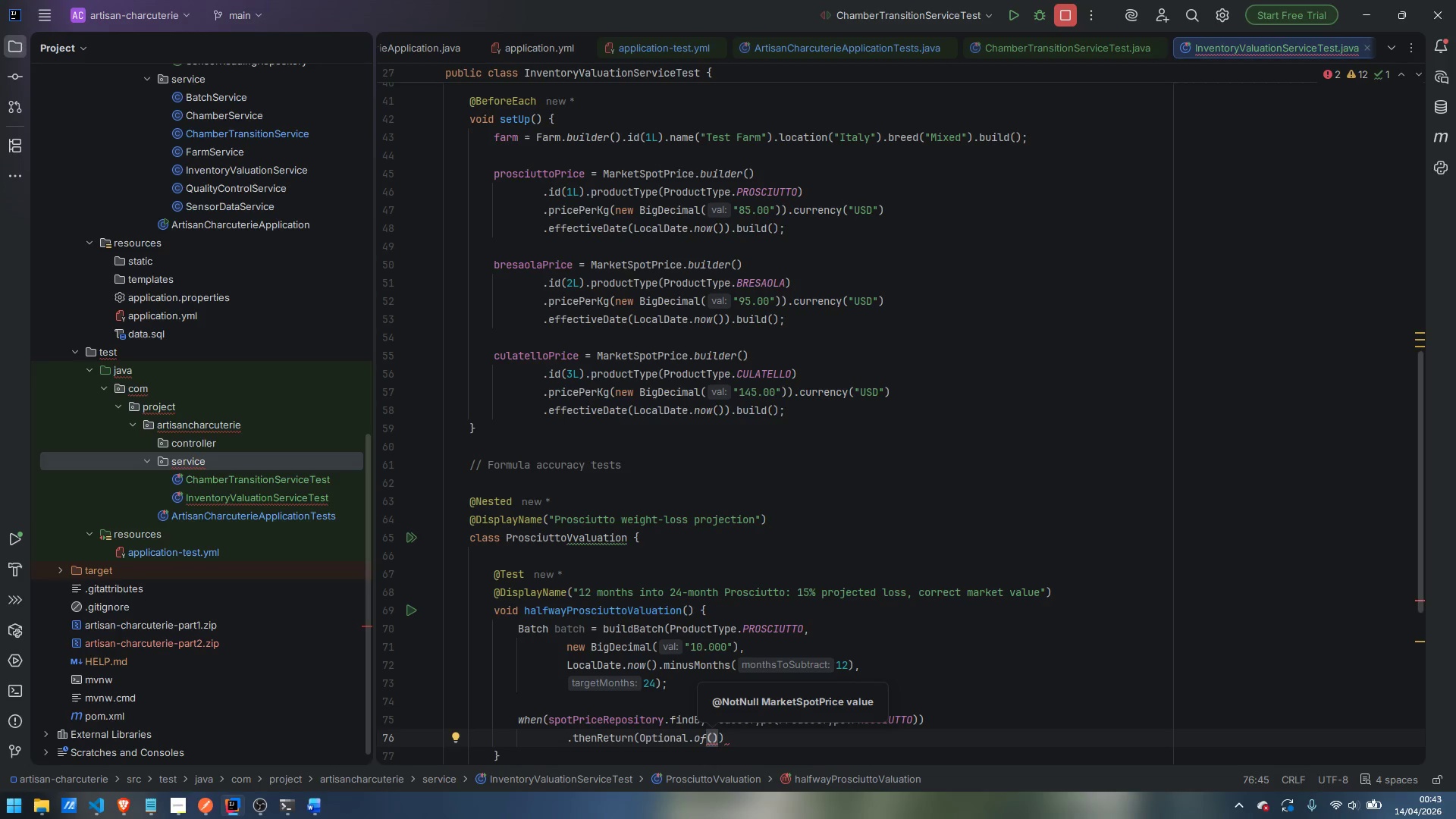 
type(pr)
 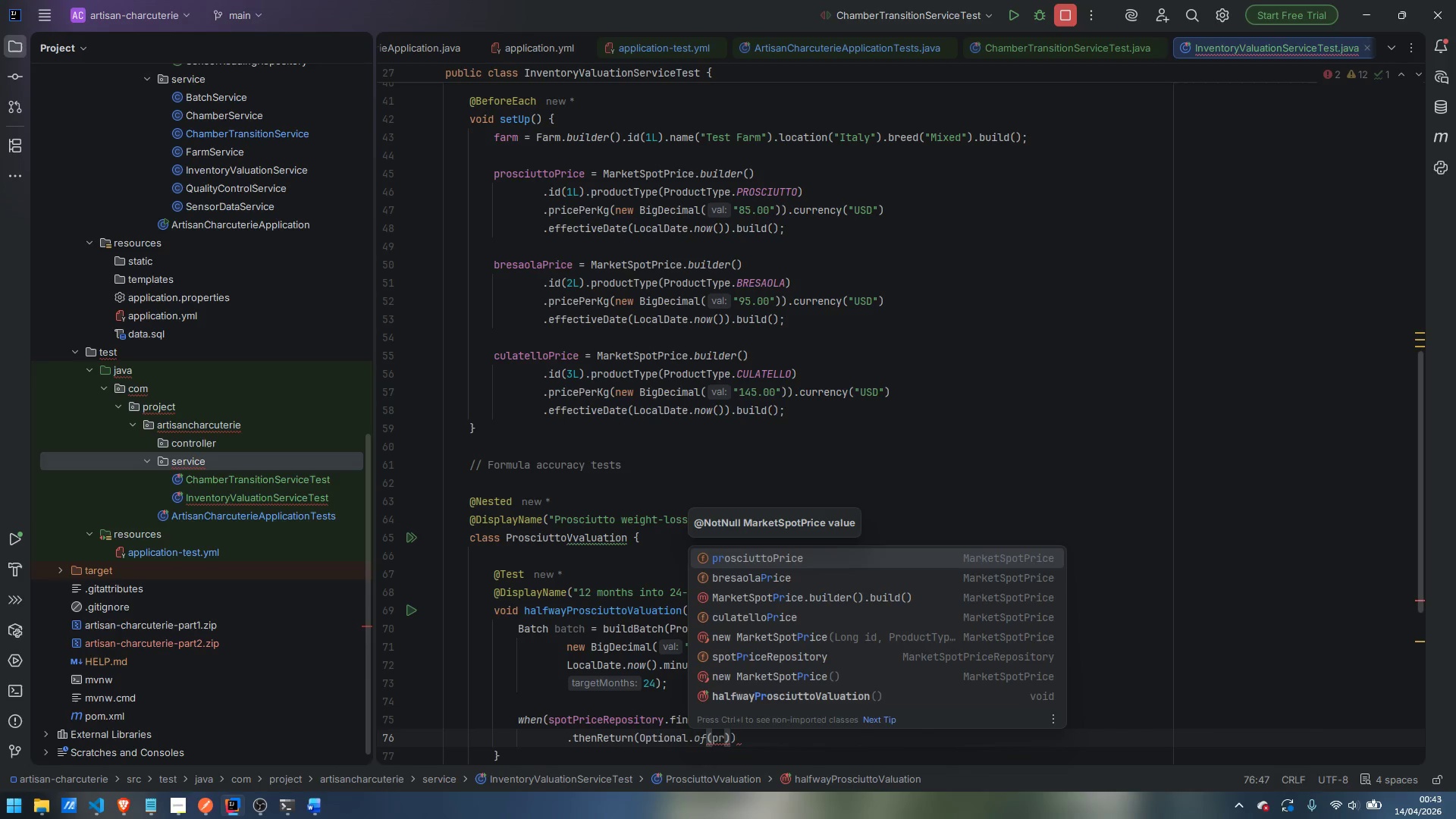 
key(Enter)
 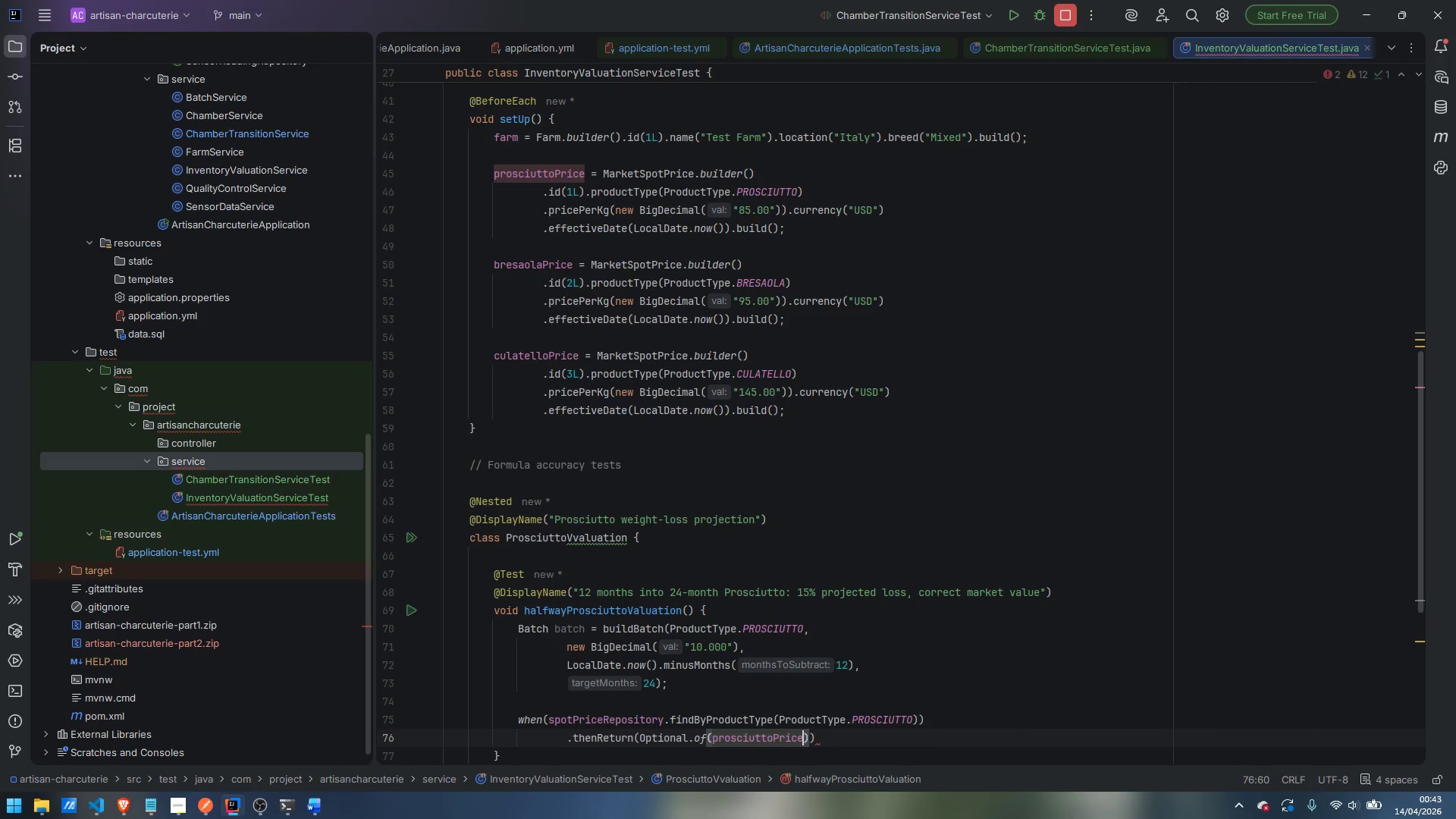 
key(ArrowRight)
 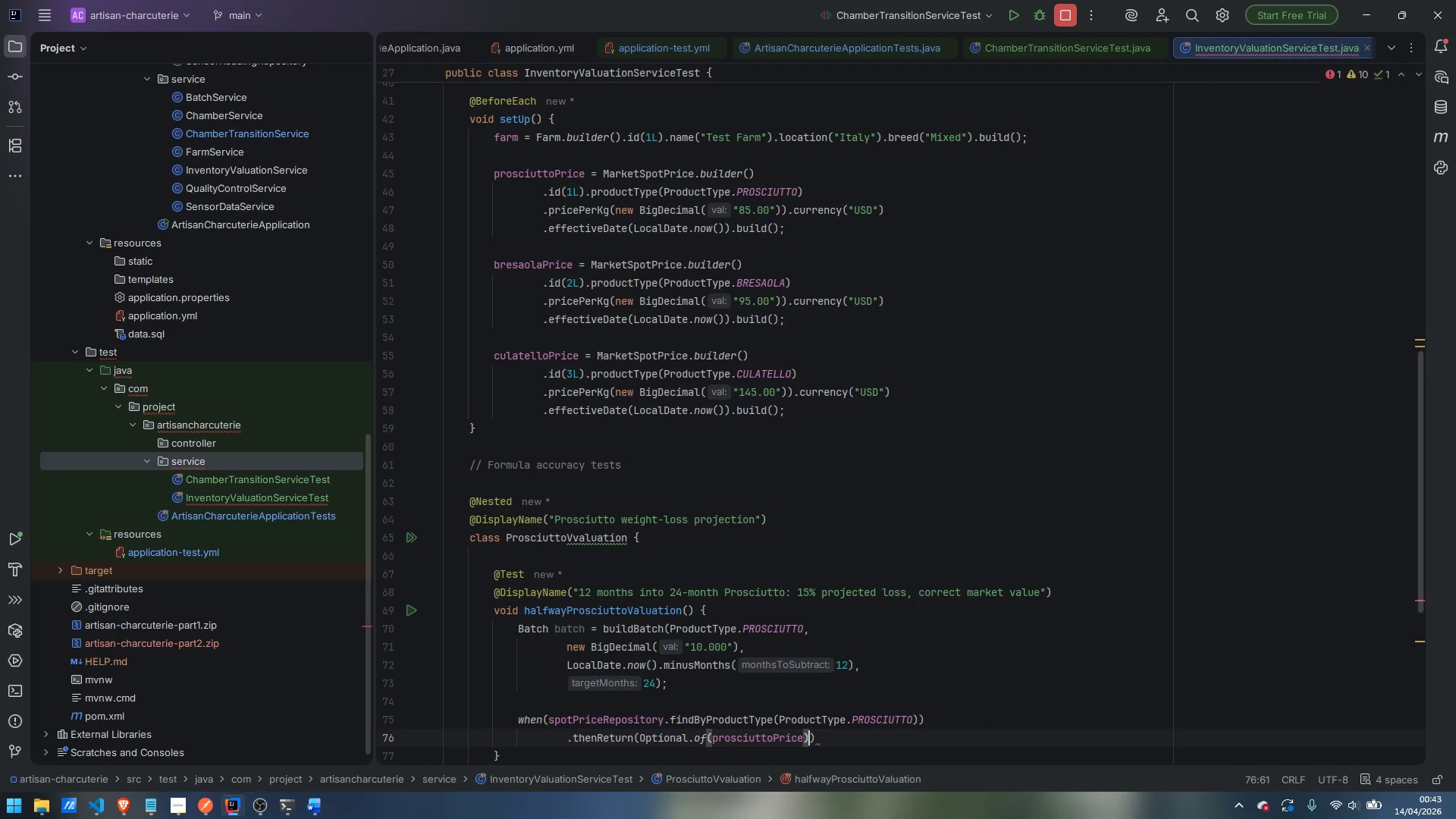 
key(ArrowRight)
 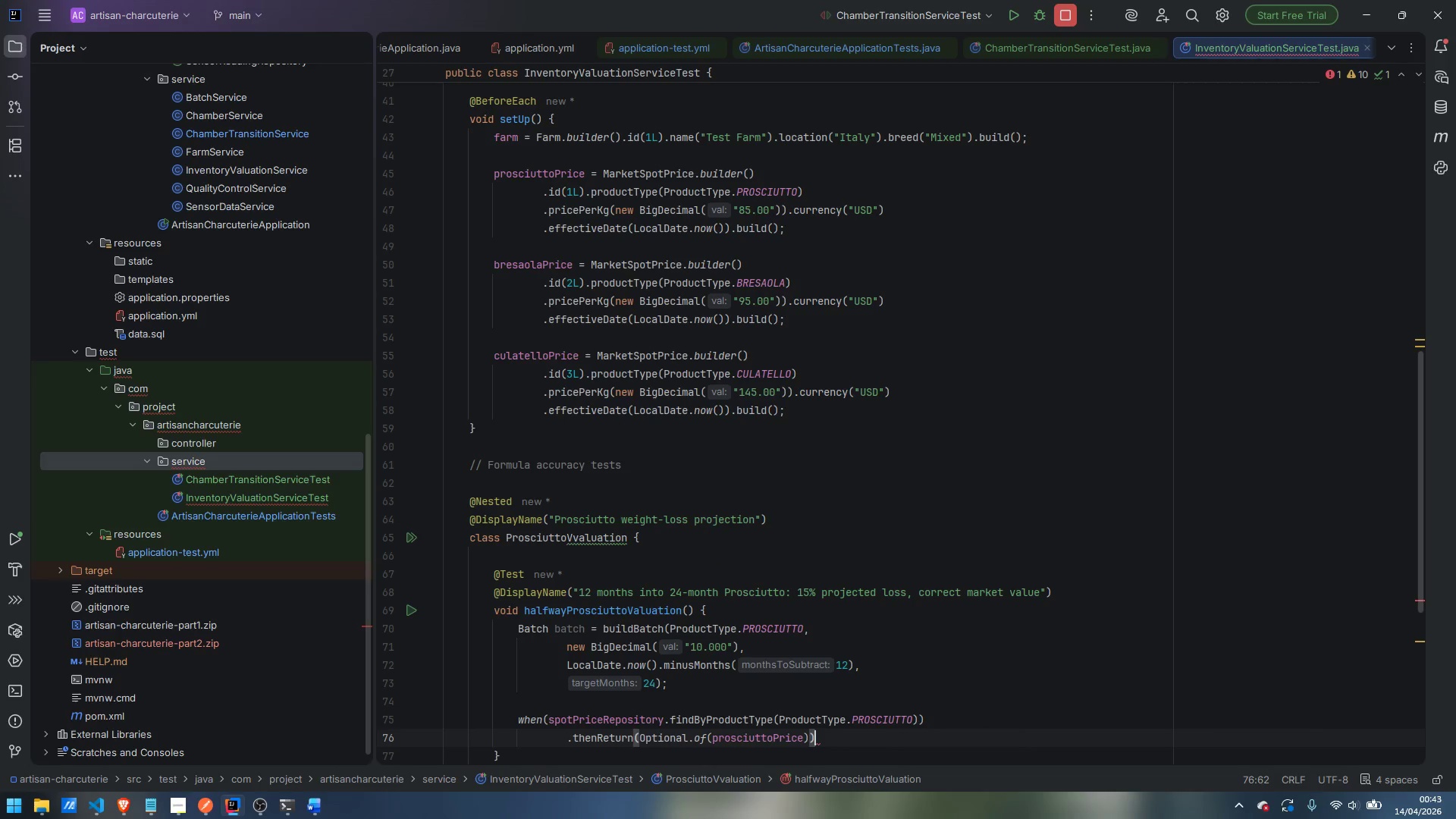 
key(Semicolon)
 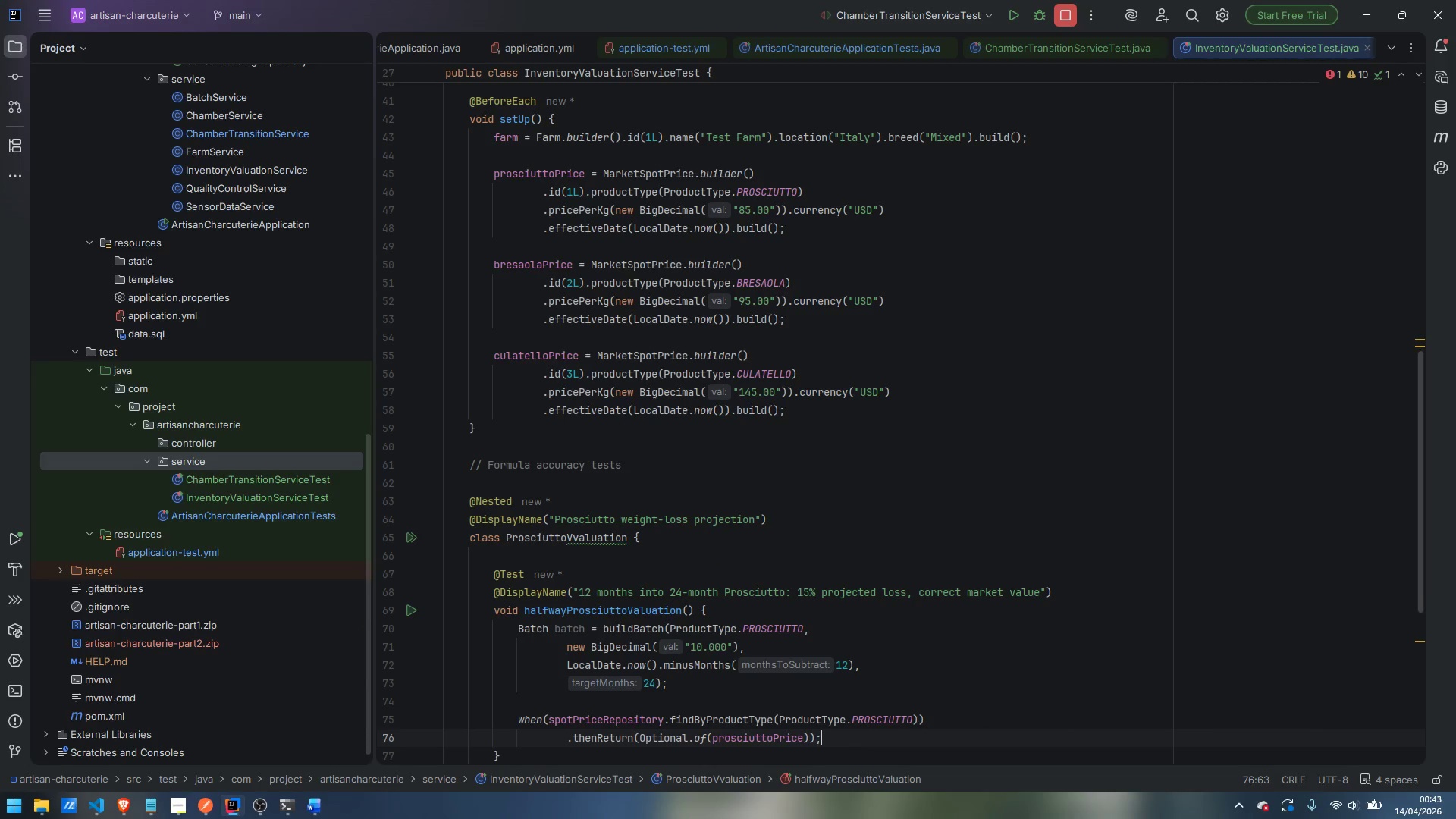 
key(Enter)
 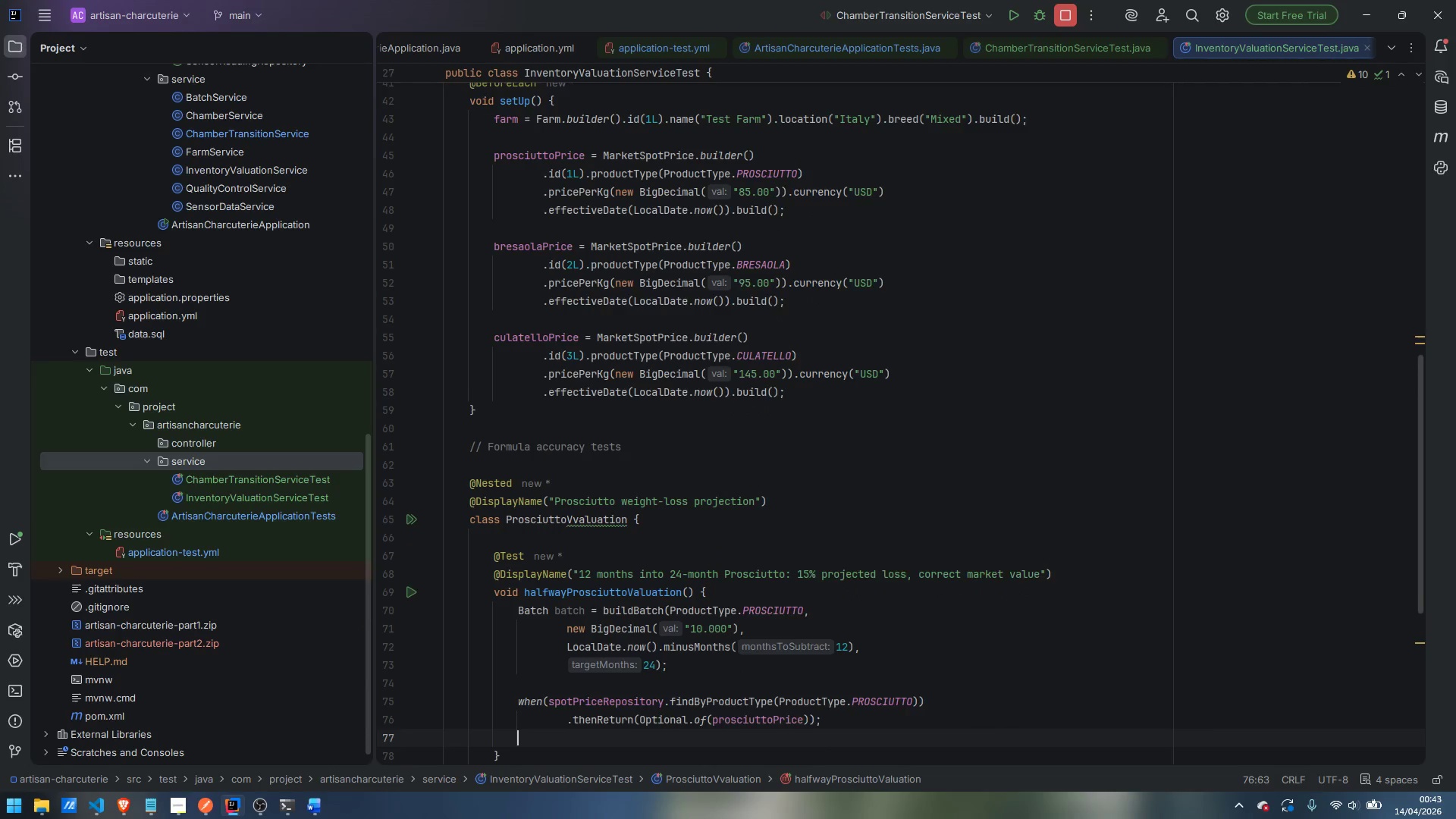 
key(Enter)
 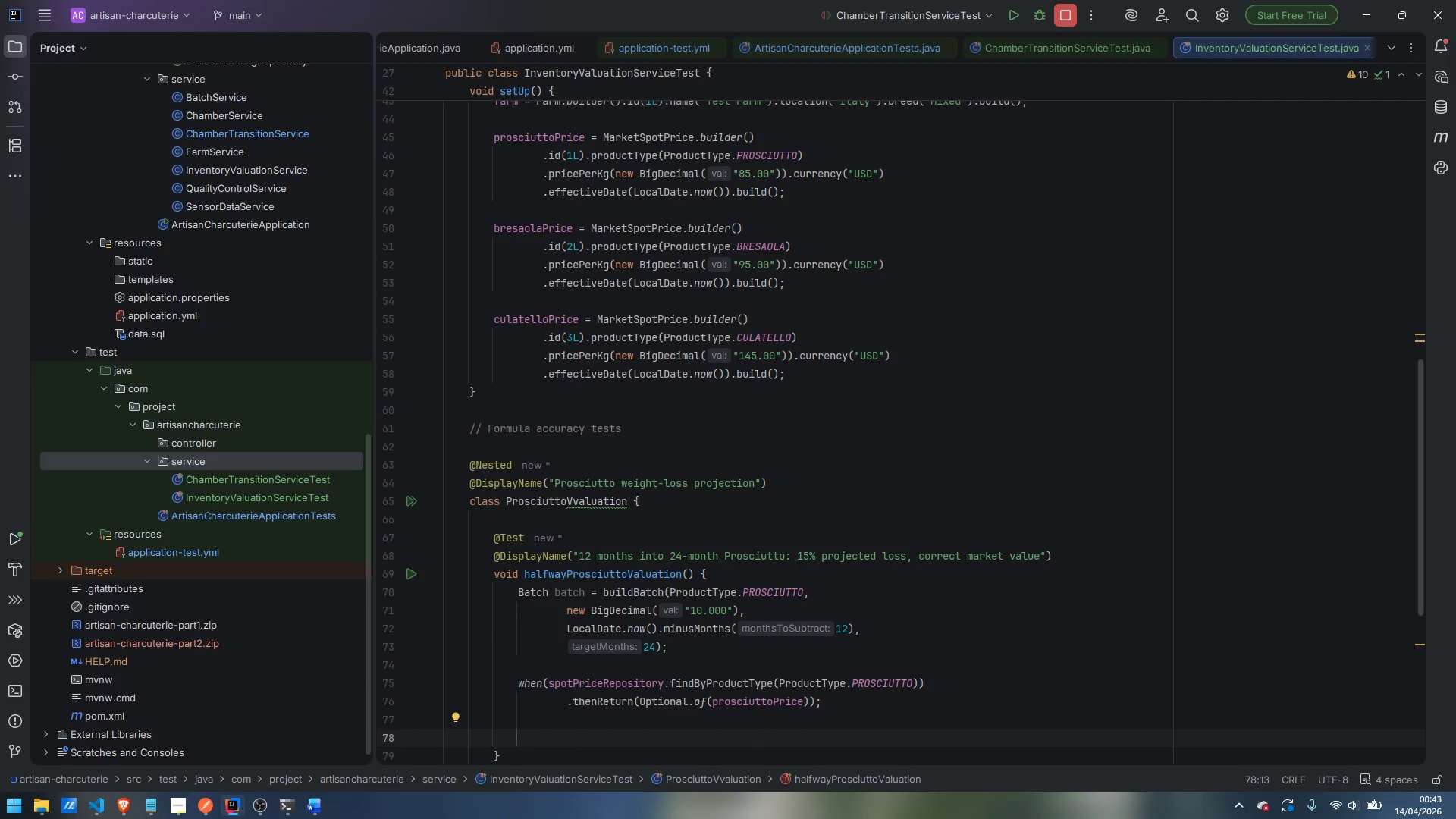 
type(BatchVa)
 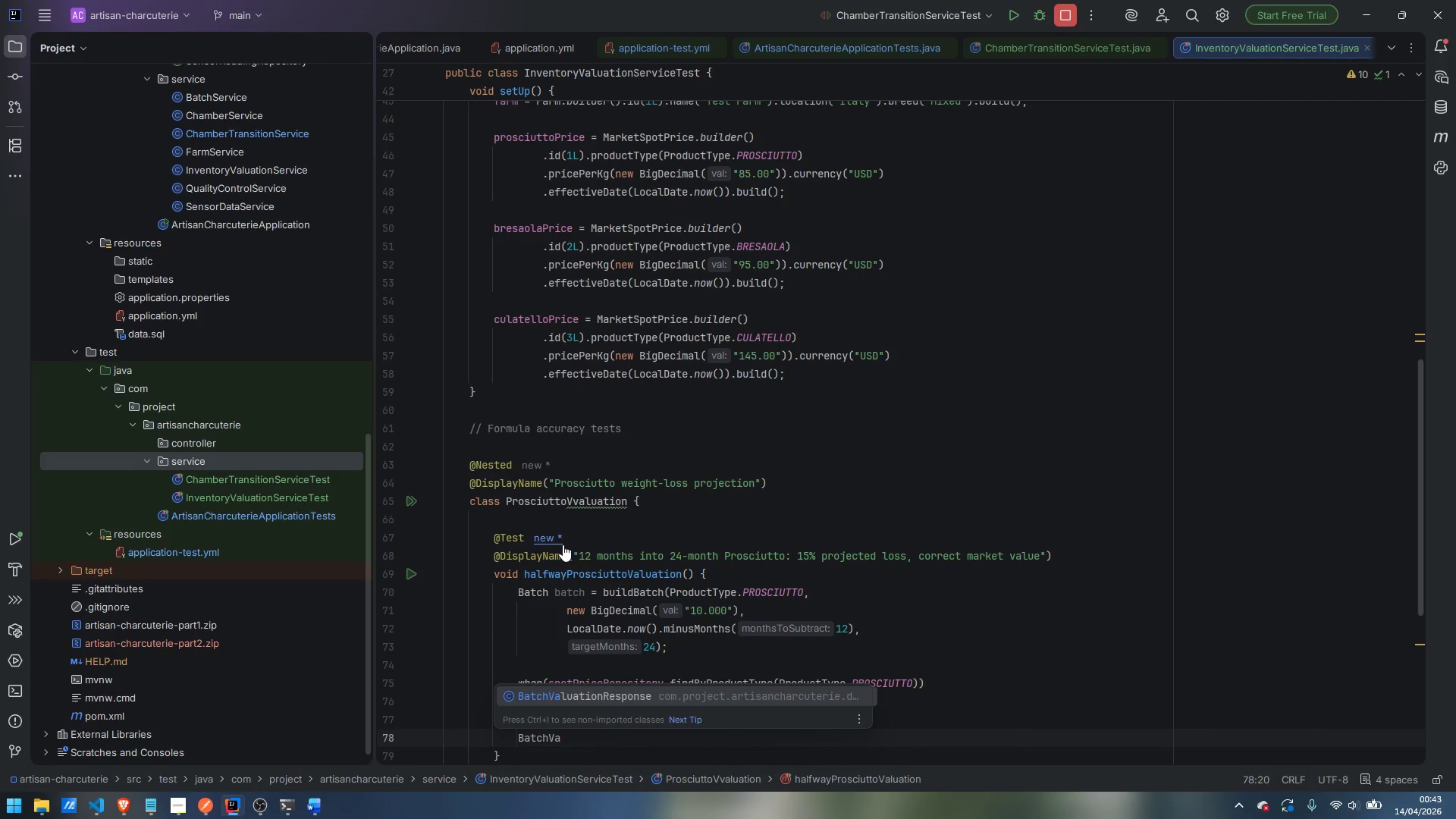 
key(Enter)
 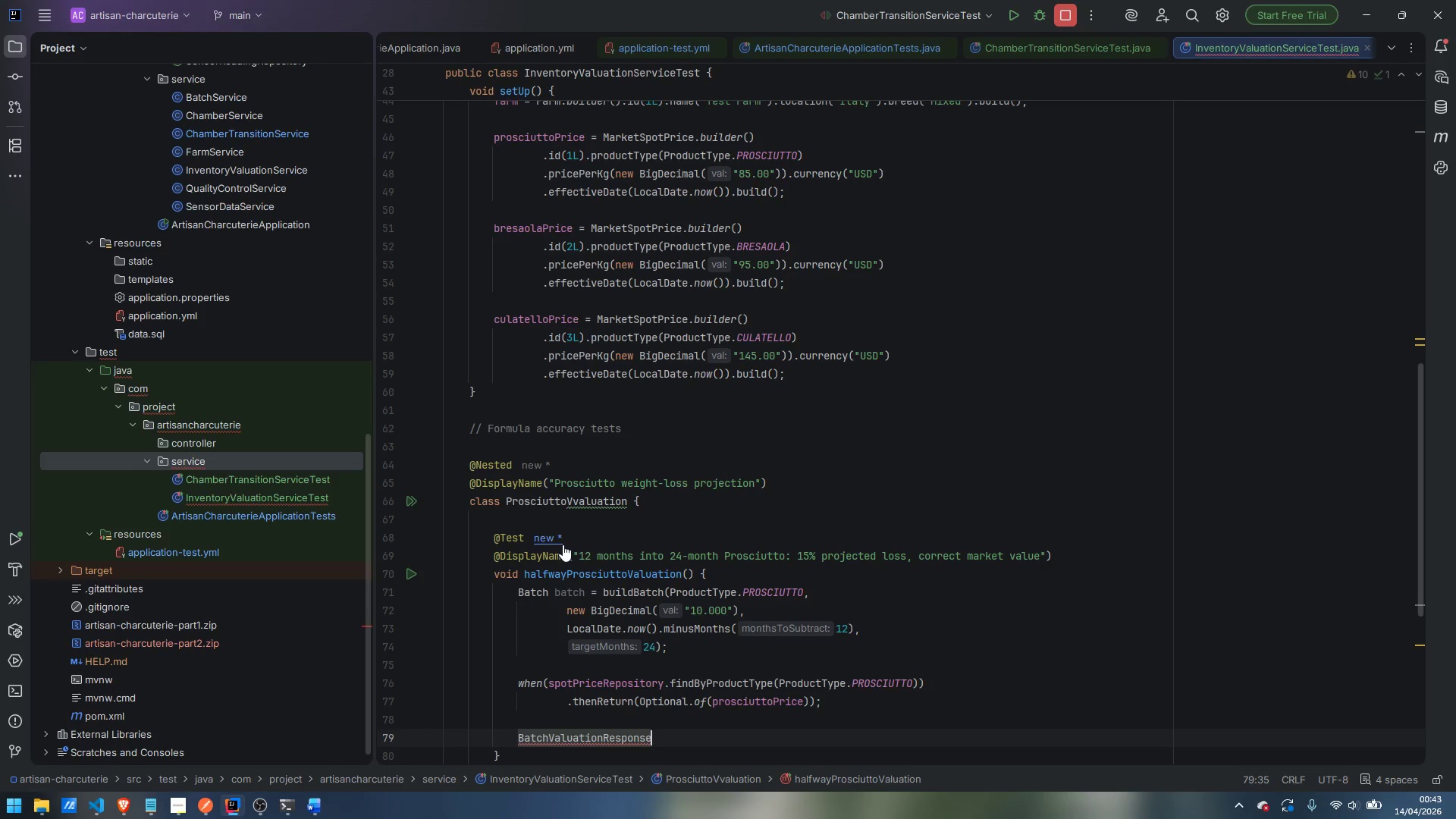 
type( result = val)
 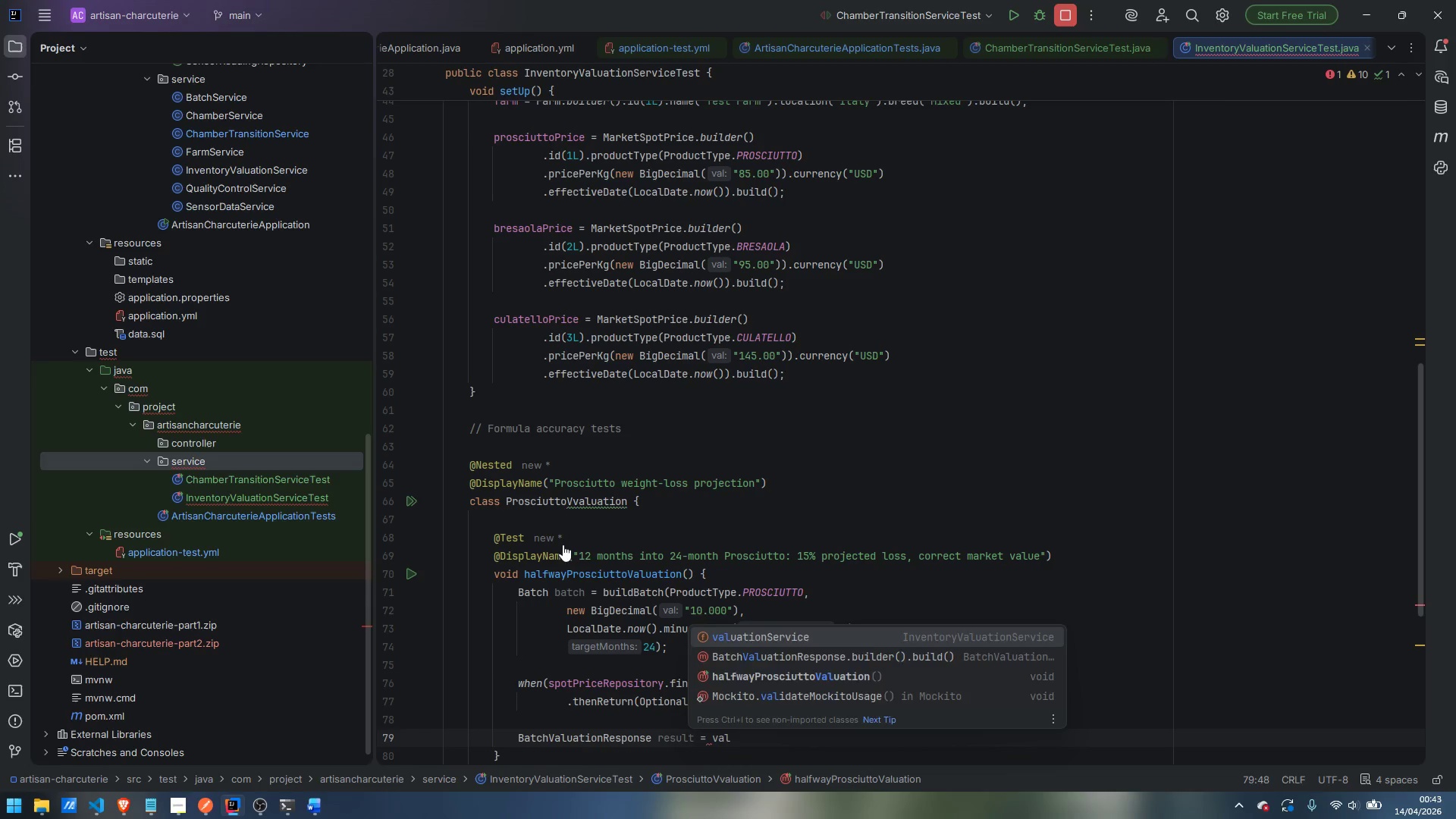 
key(Enter)
 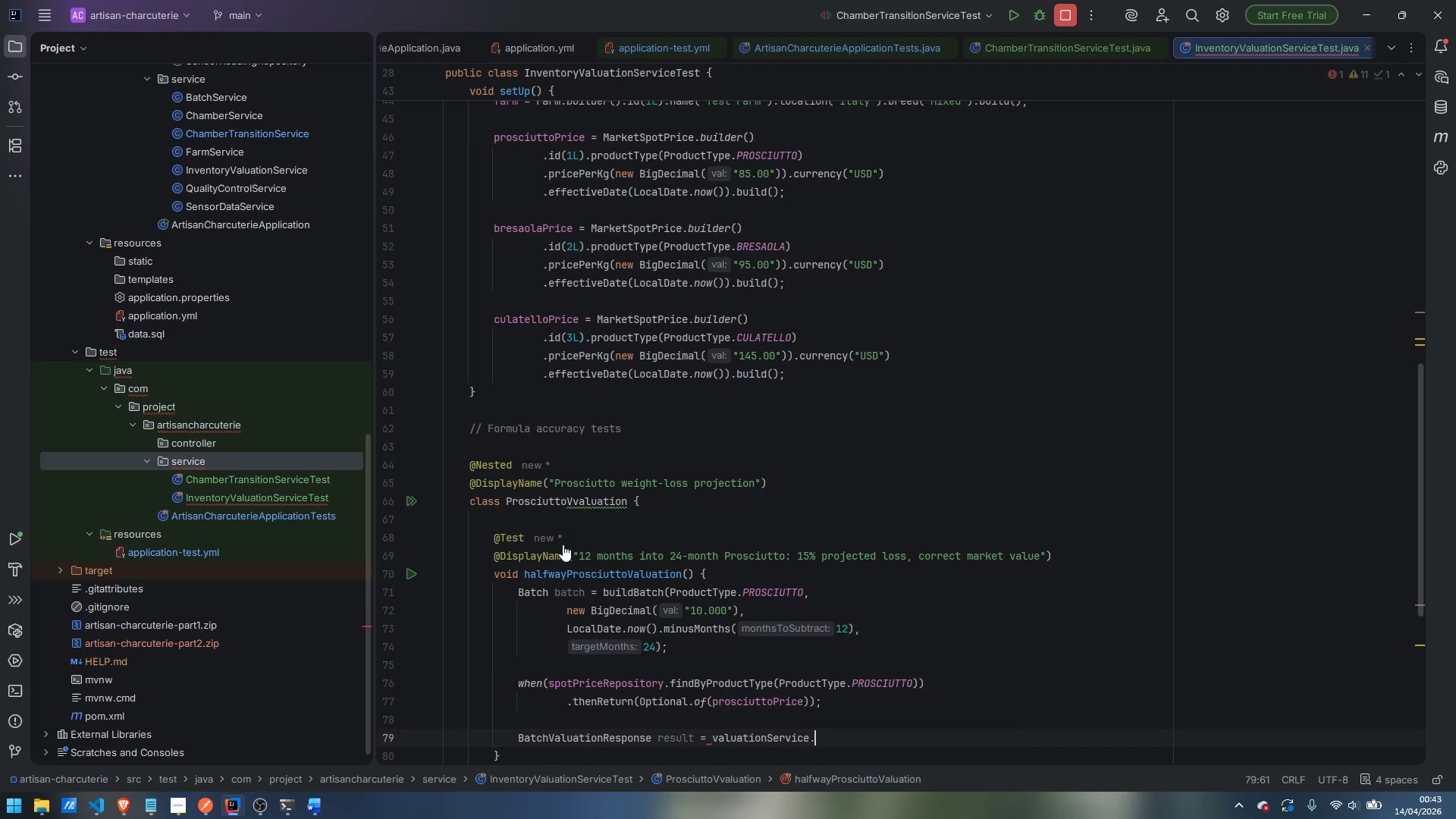 
type(.va)
 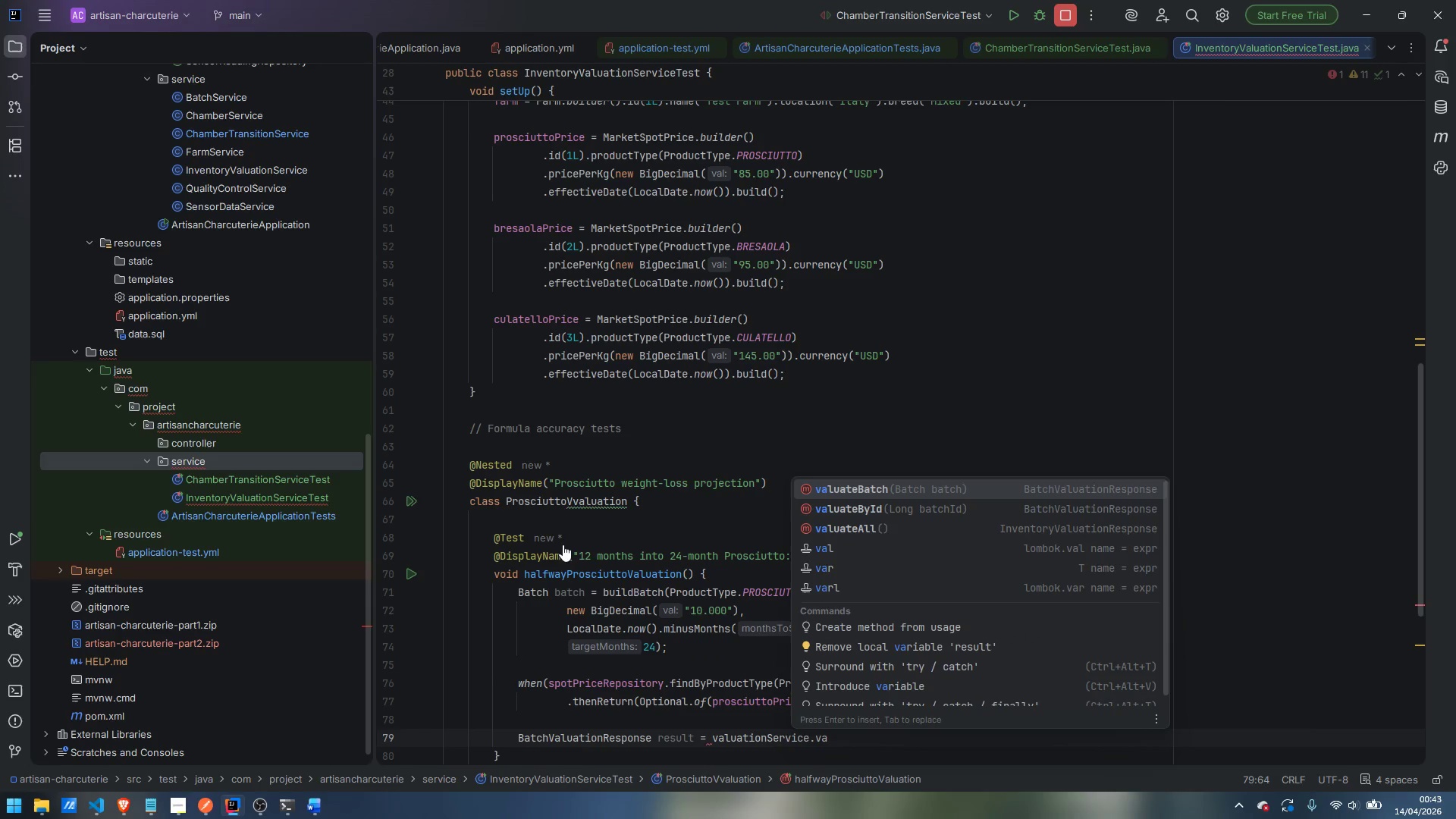 
key(Enter)
 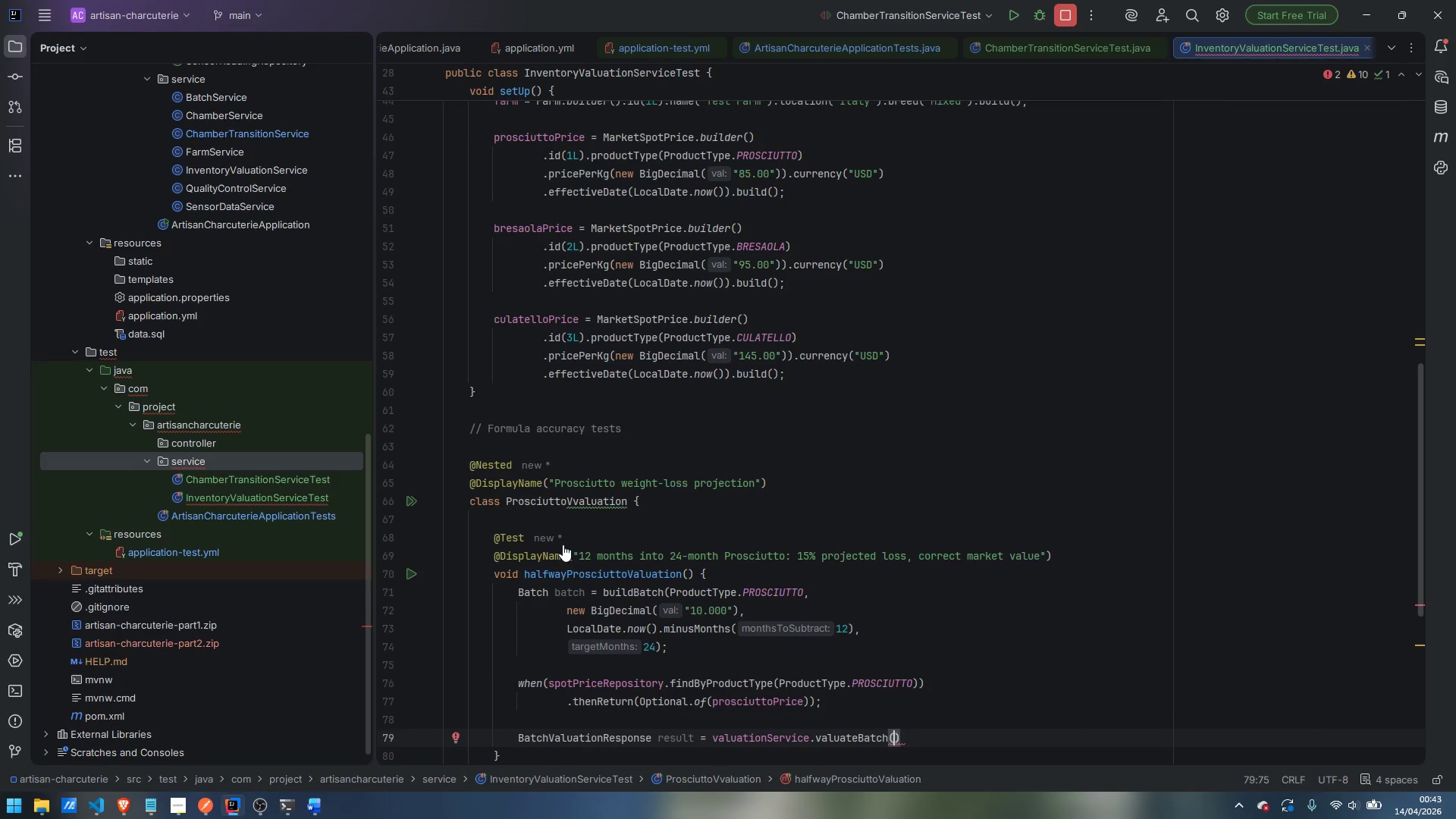 
type(ba)
 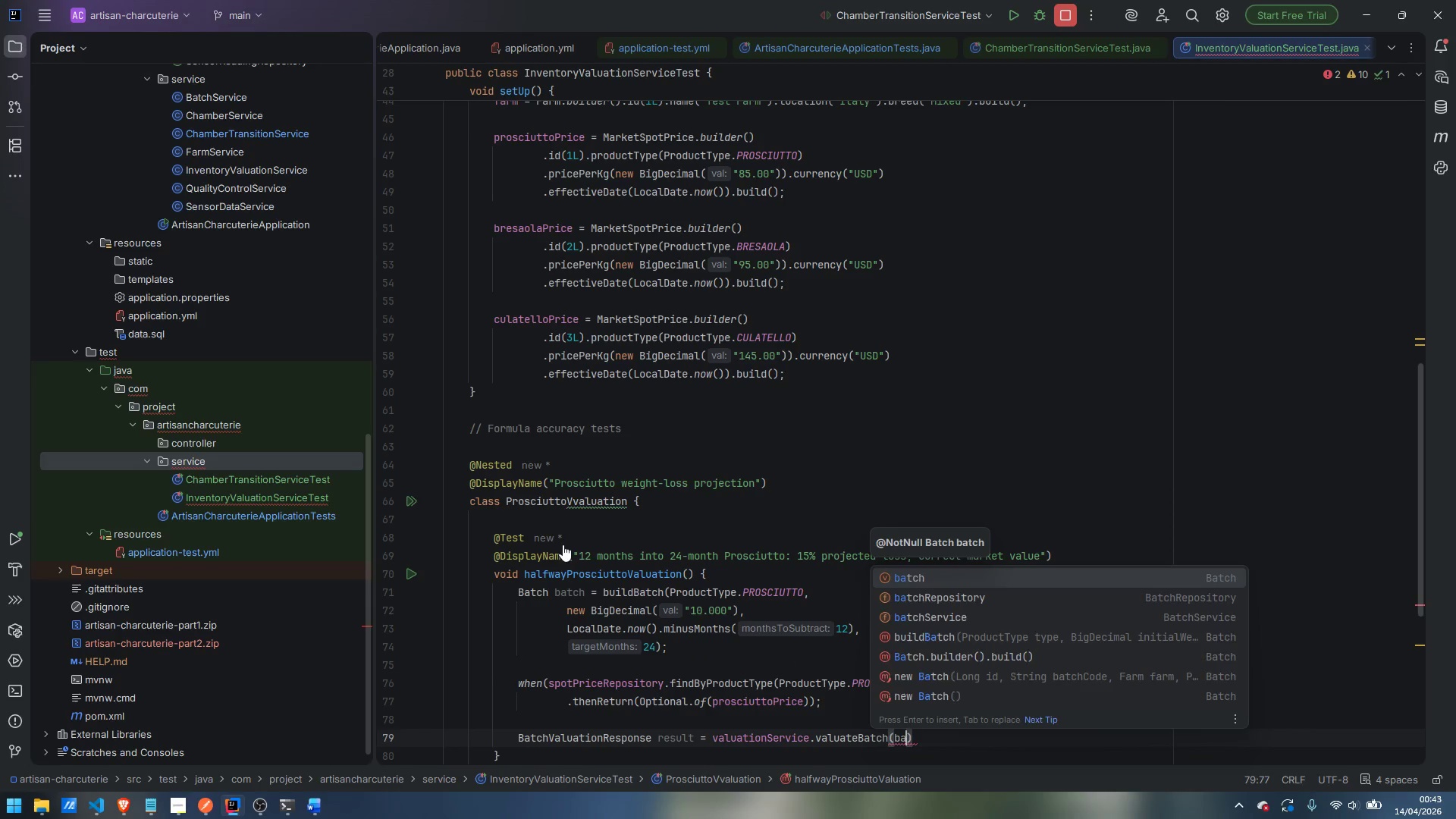 
key(Enter)
 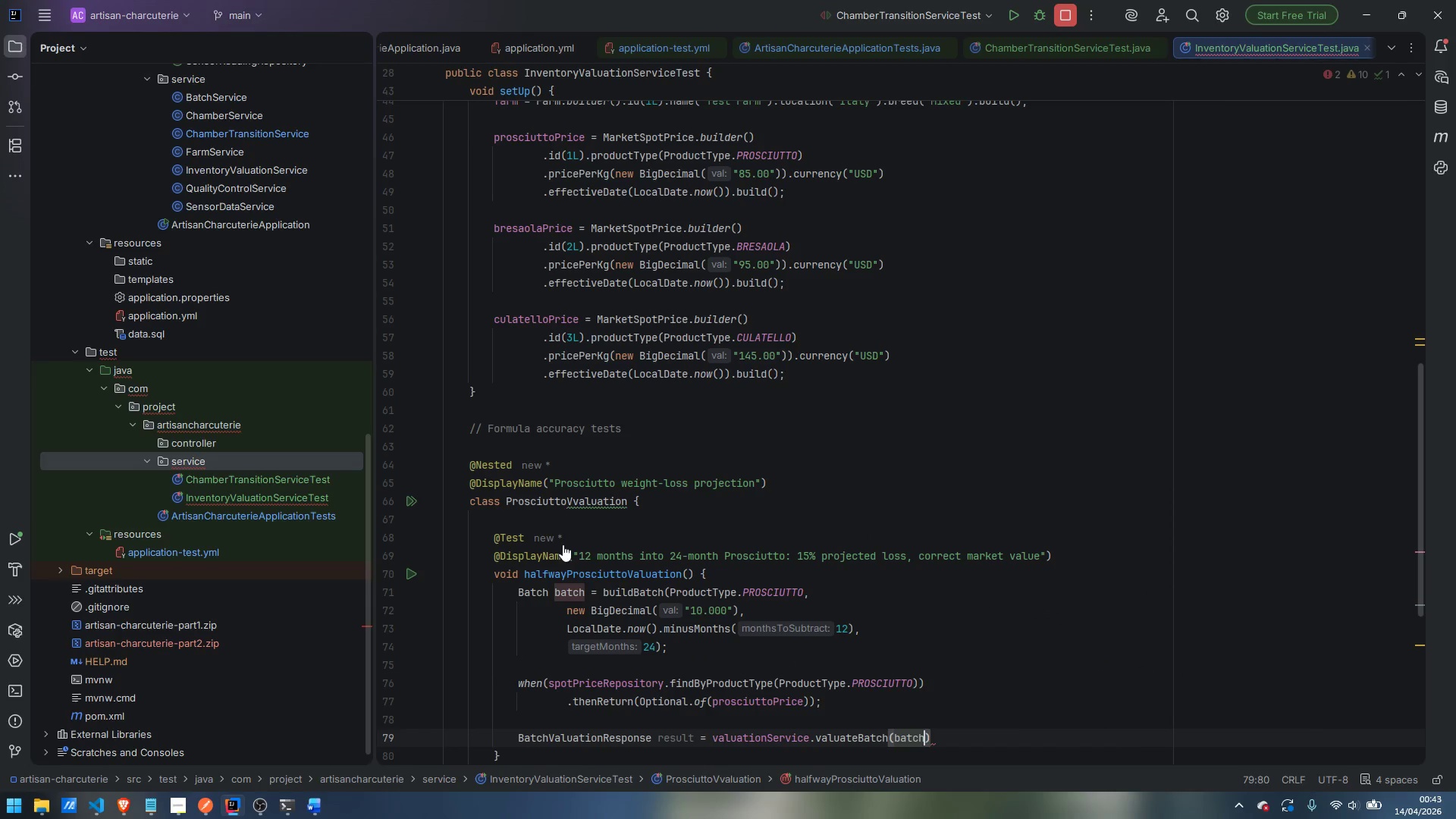 
key(ArrowRight)
 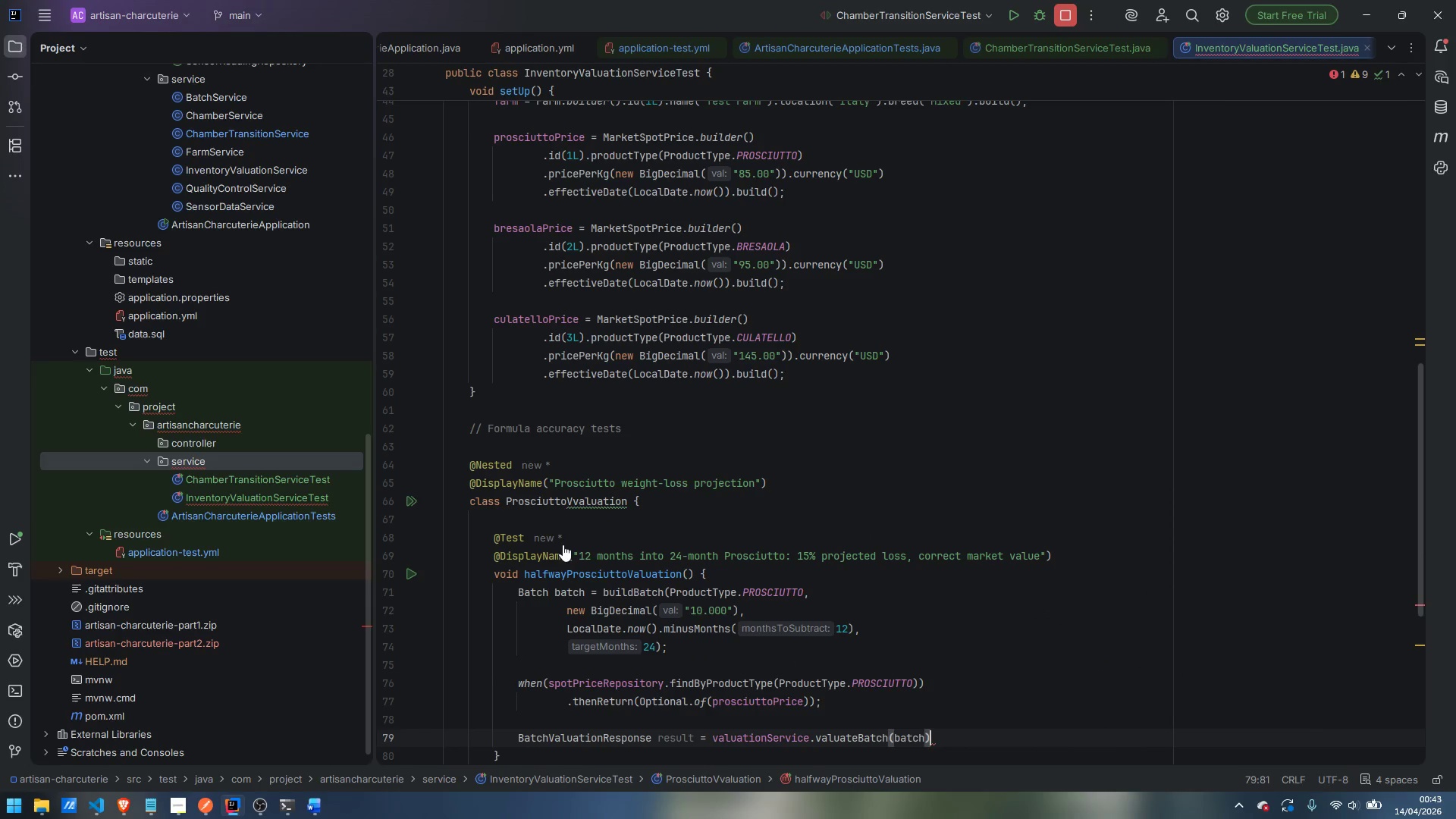 
key(Semicolon)
 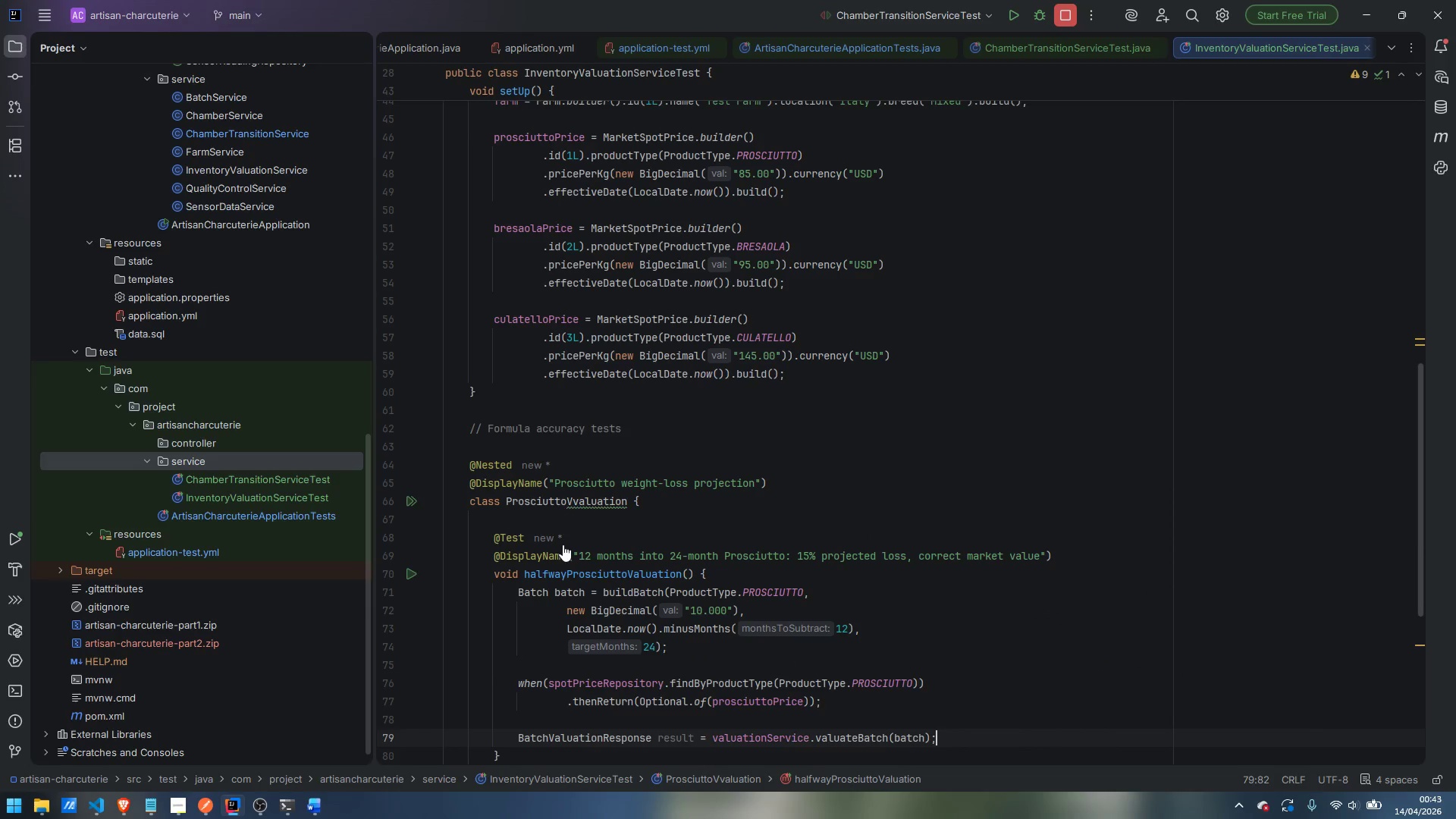 
key(Enter)
 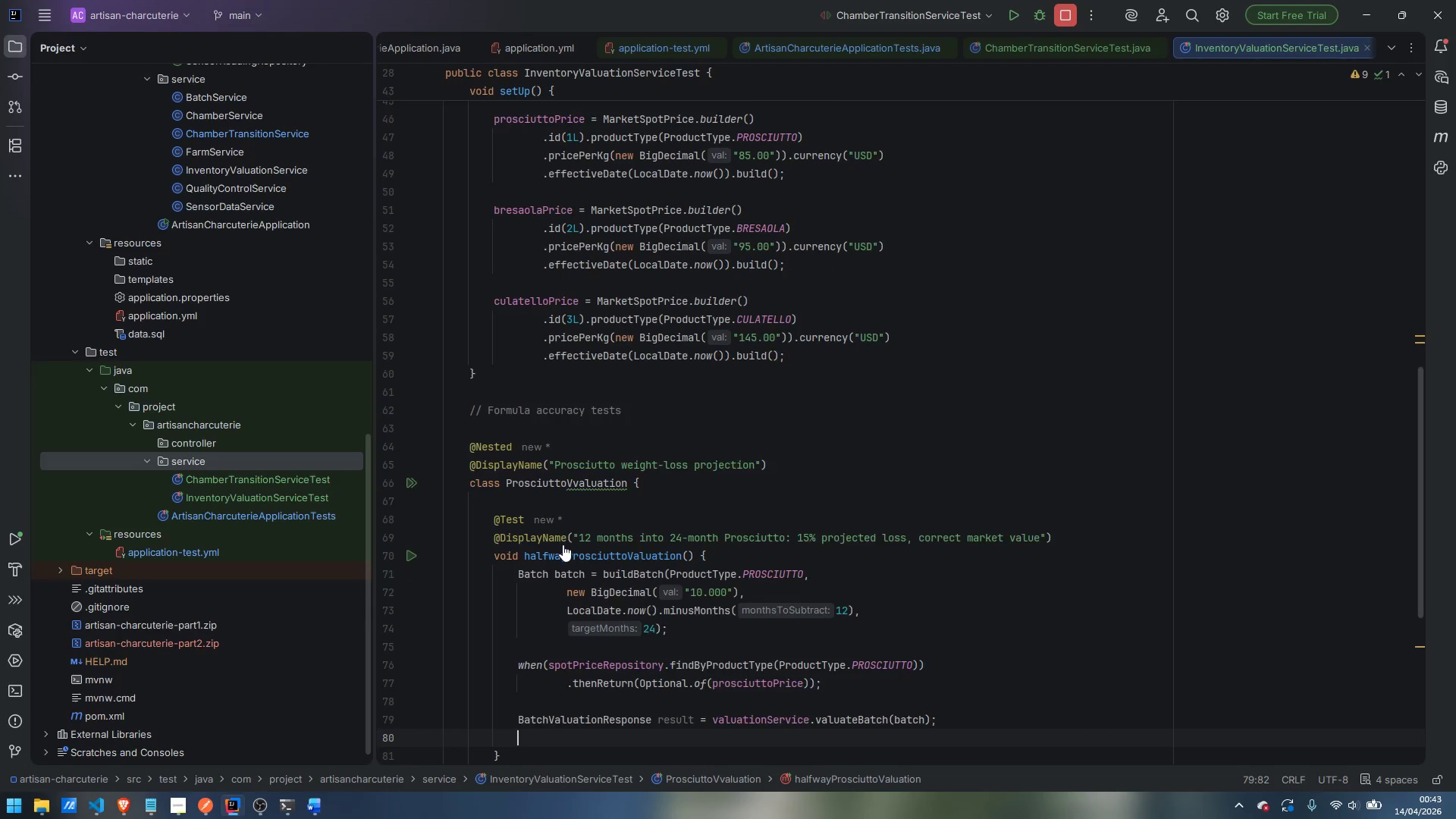 
key(Enter)
 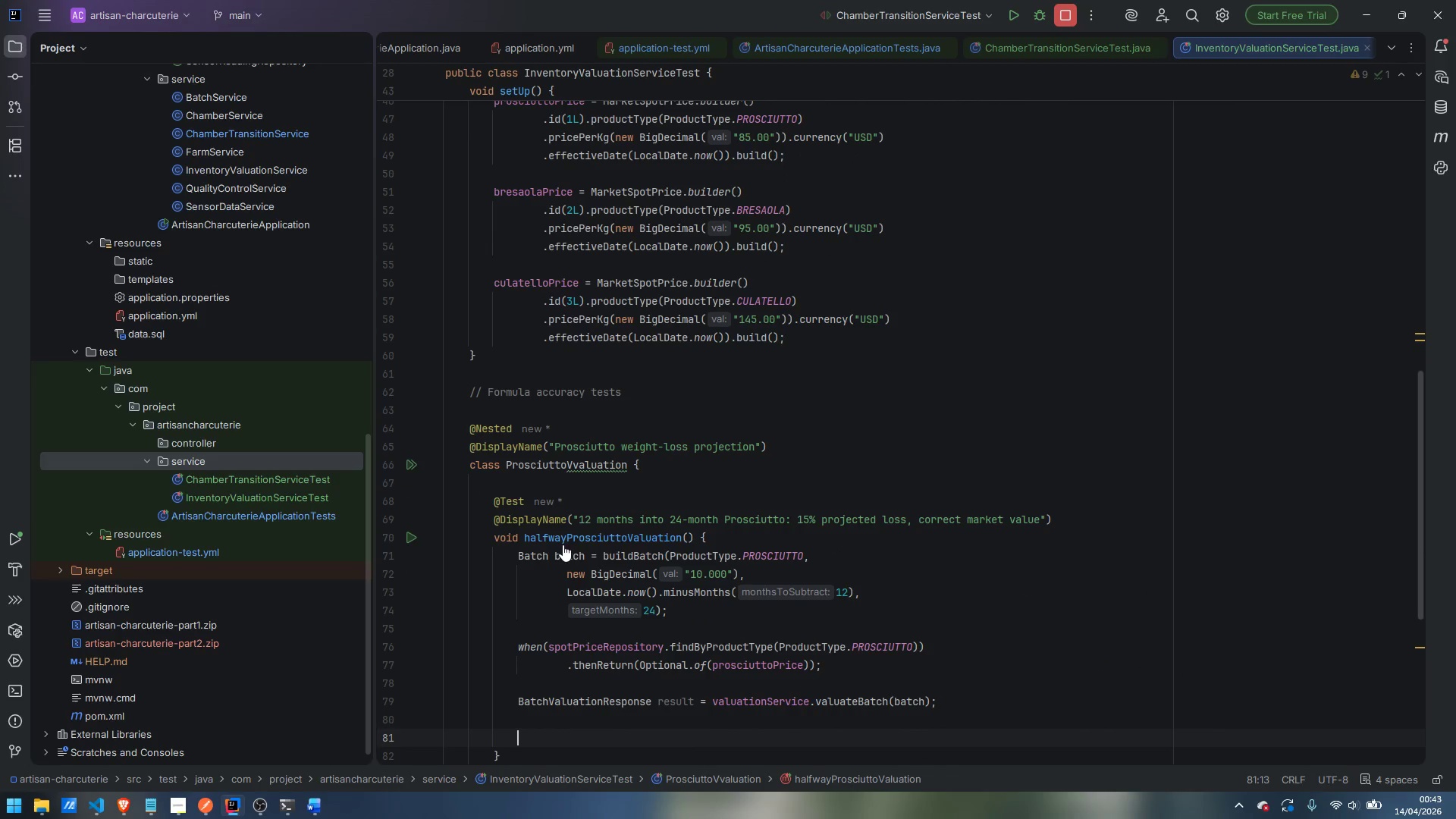 
type(assertThat()
 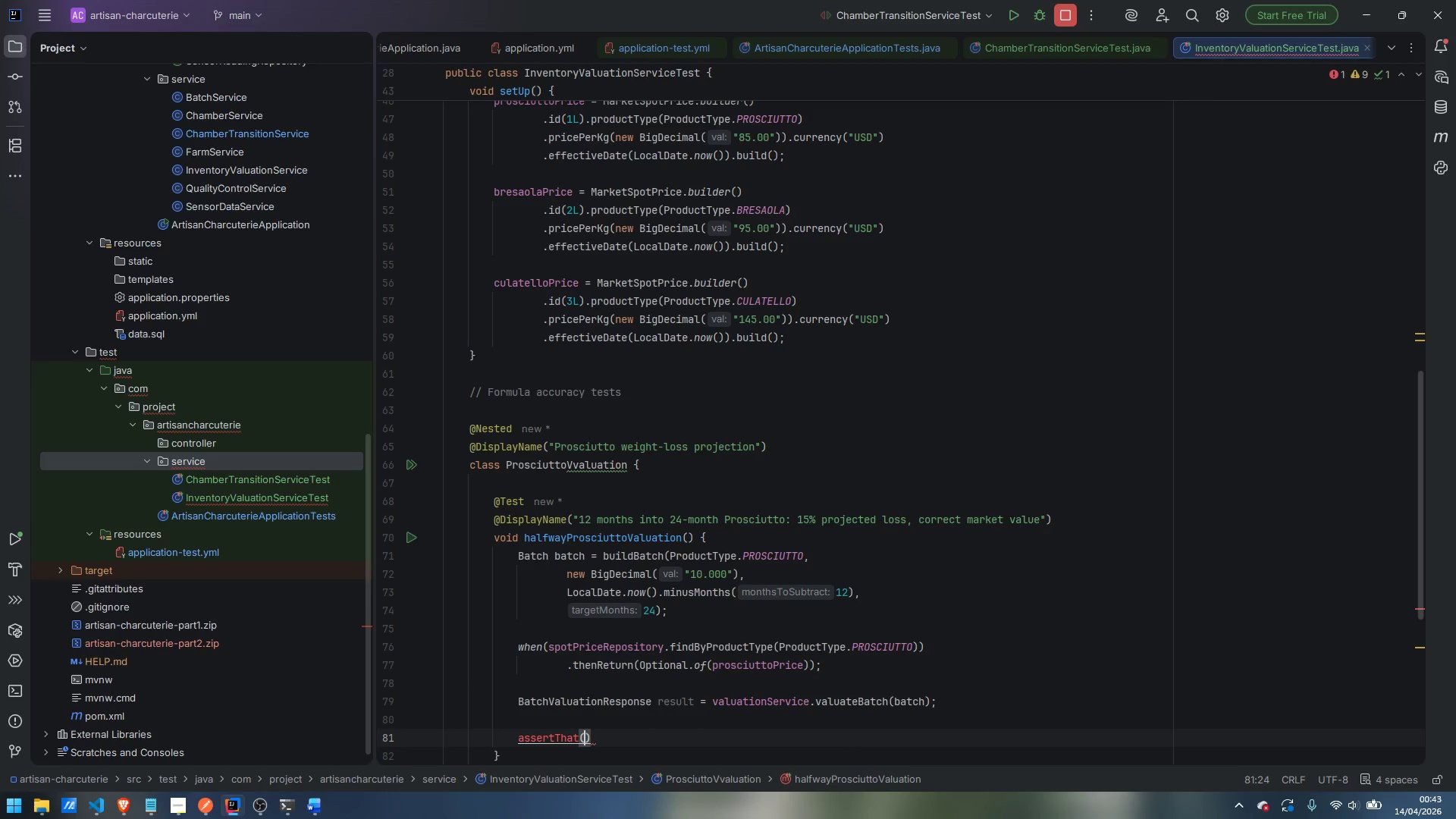 
key(Control+Period)
 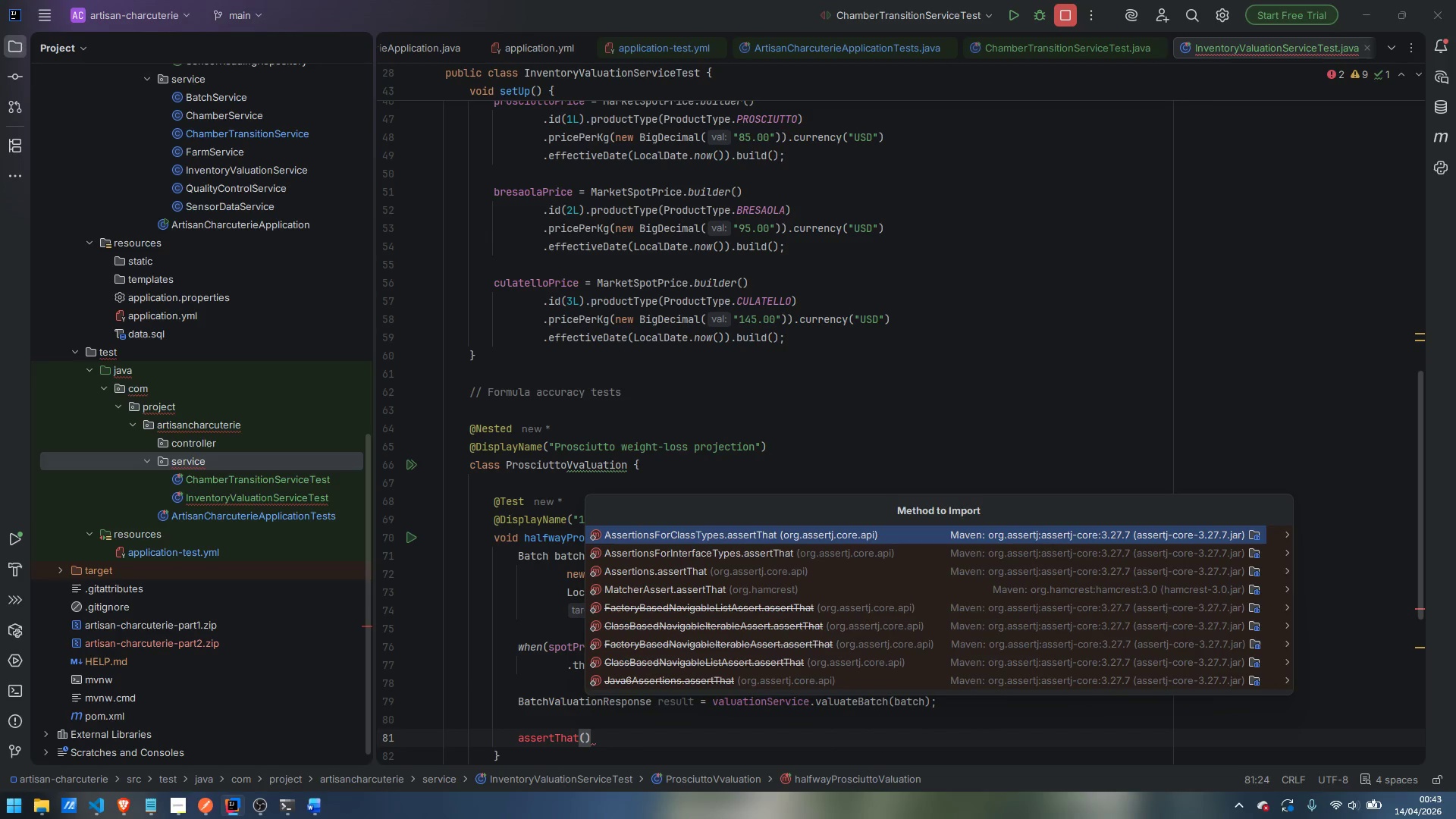 
key(ArrowDown)
 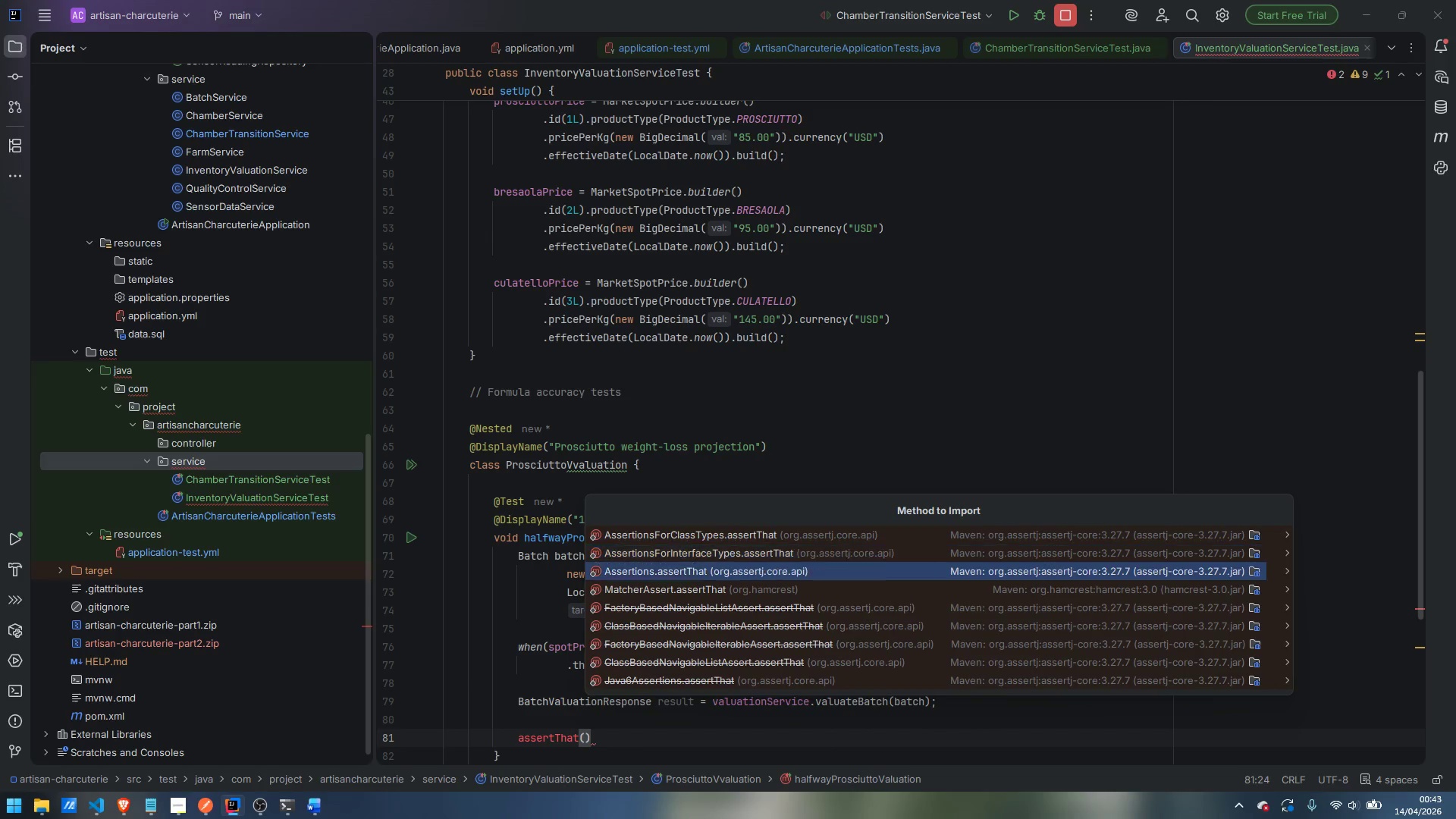 
key(ArrowDown)
 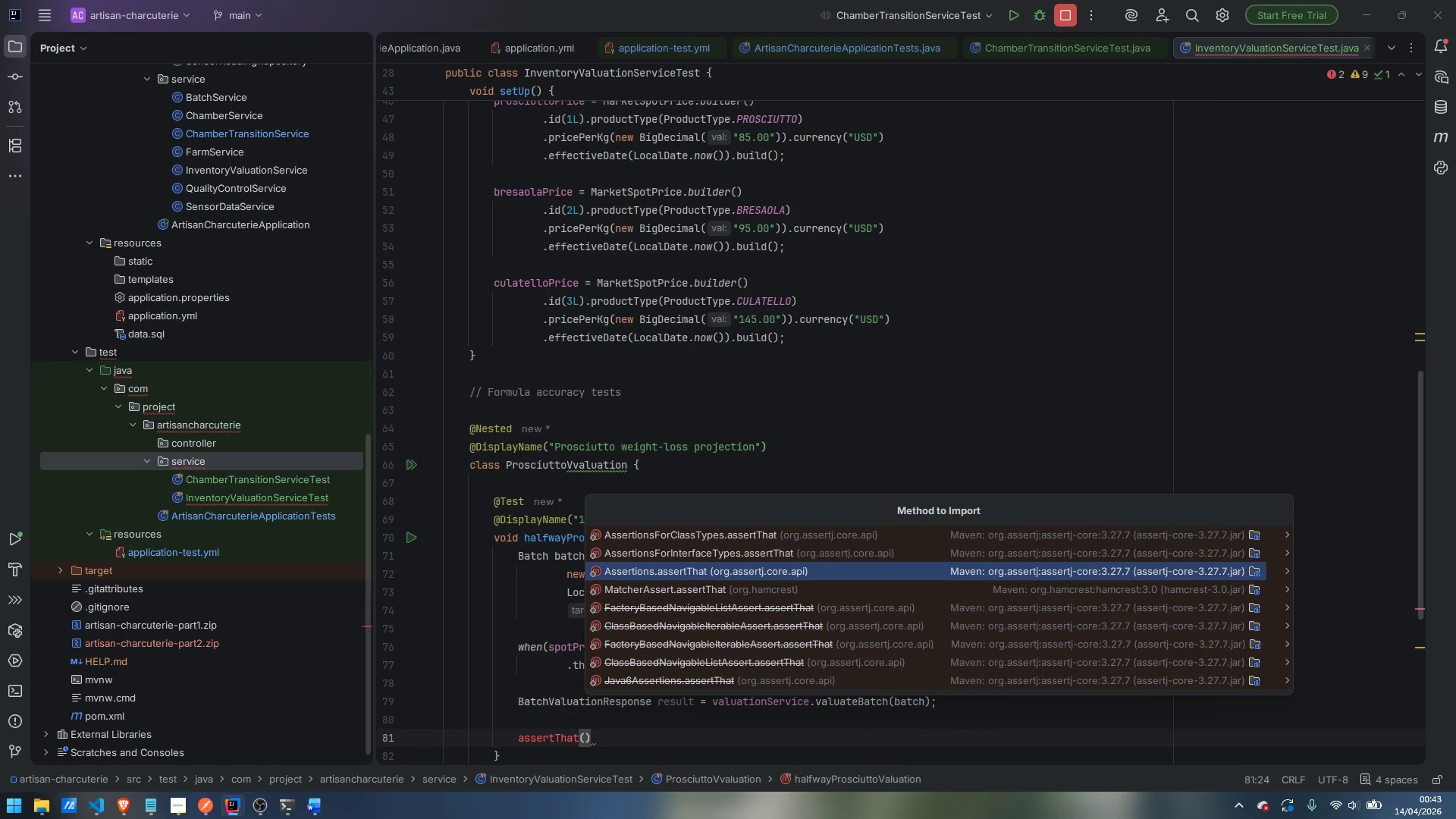 
key(Enter)
 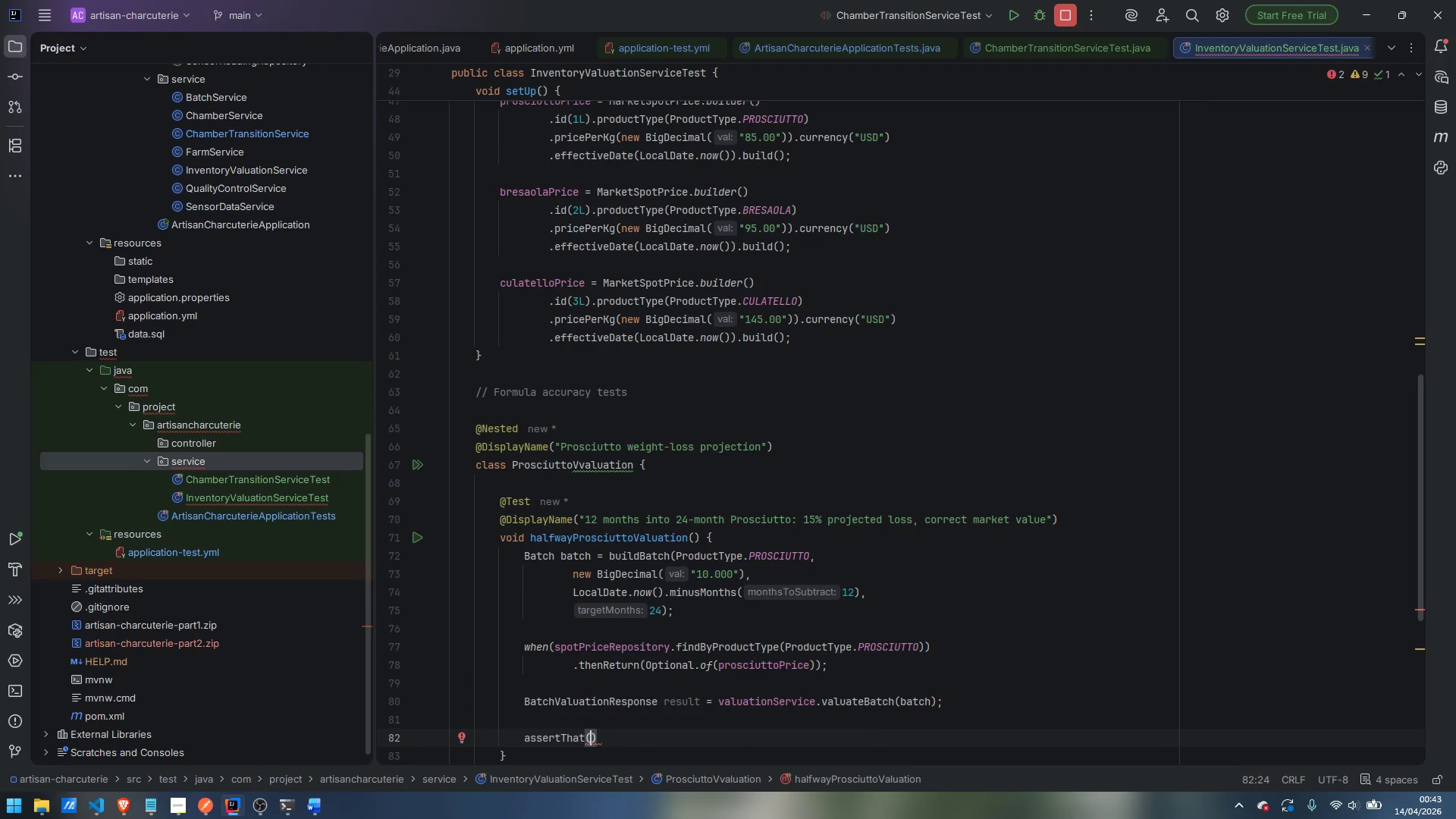 
type(result.getMot)
key(Backspace)
 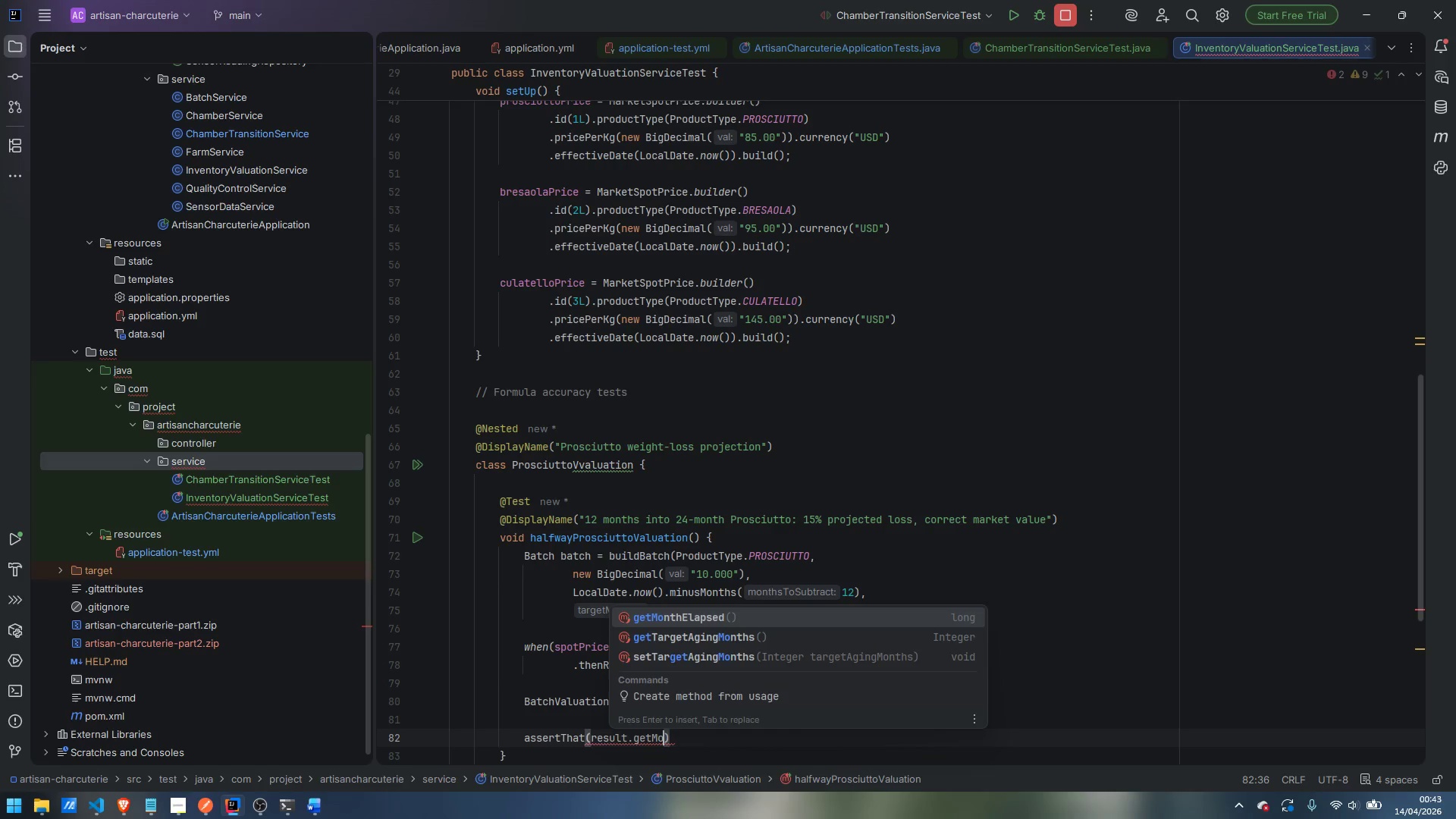 
key(Enter)
 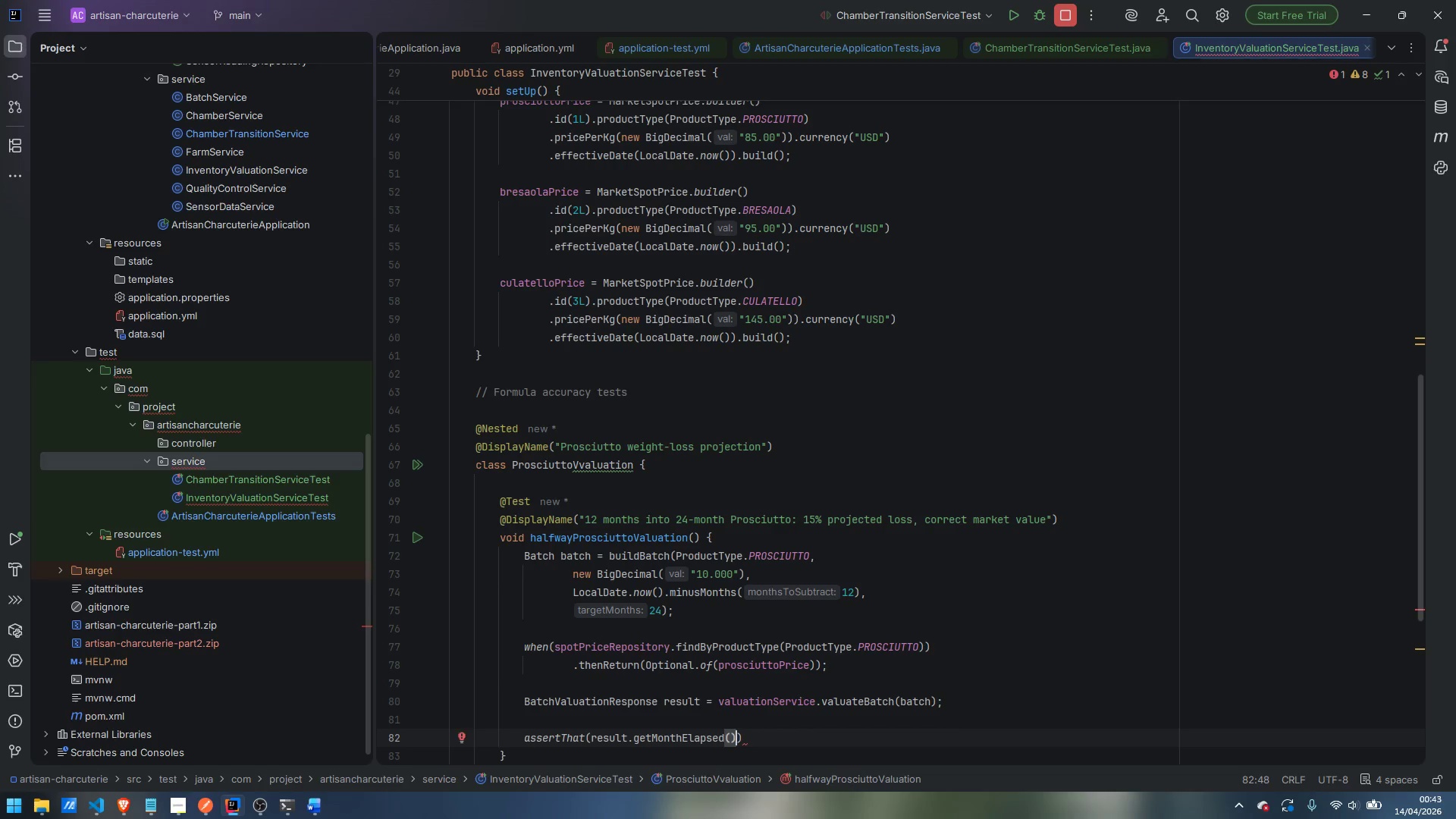 
key(ArrowRight)
 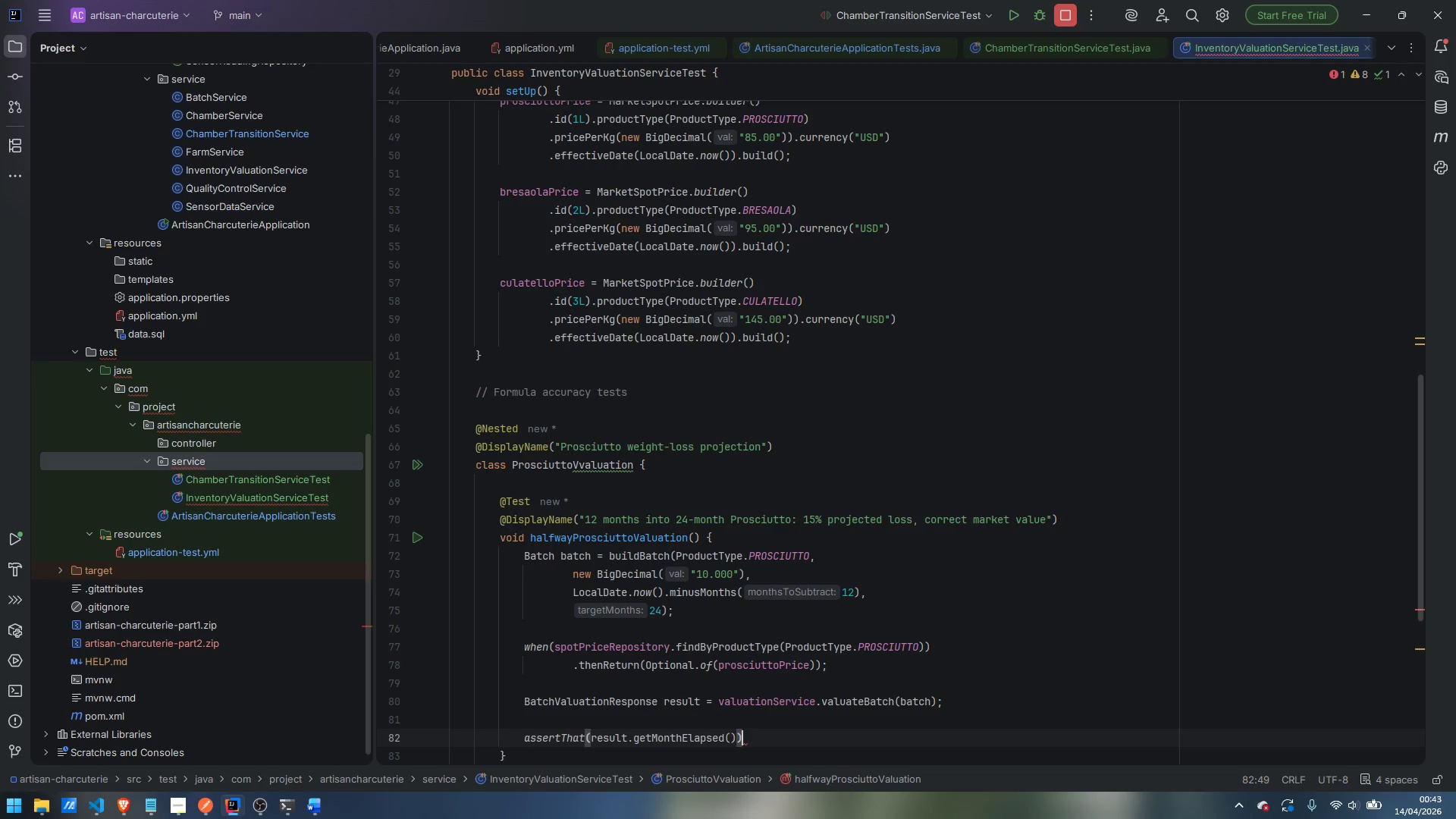 
type(.isERQ)
key(Backspace)
key(Backspace)
type(Q)
 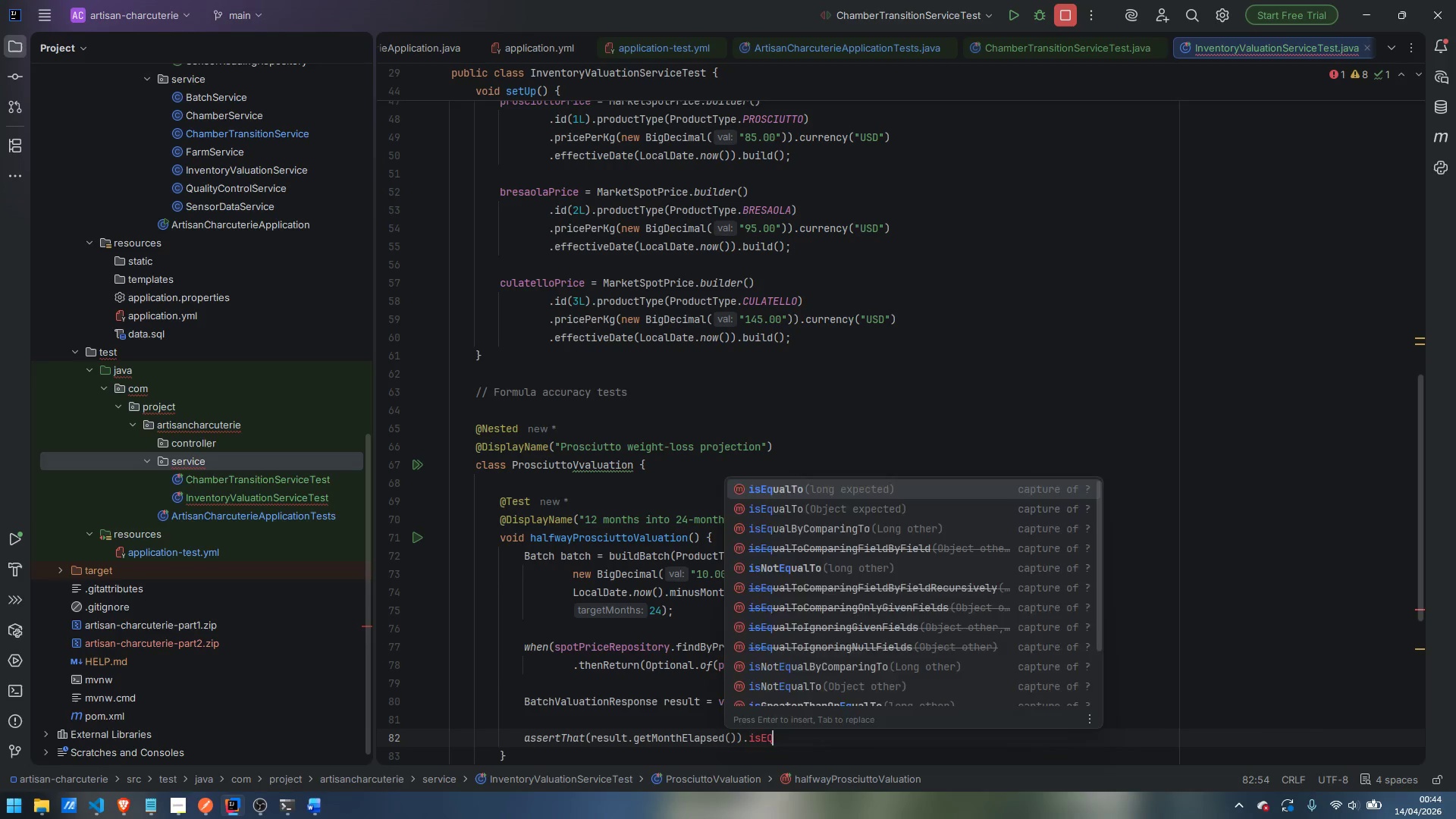 
key(Enter)
 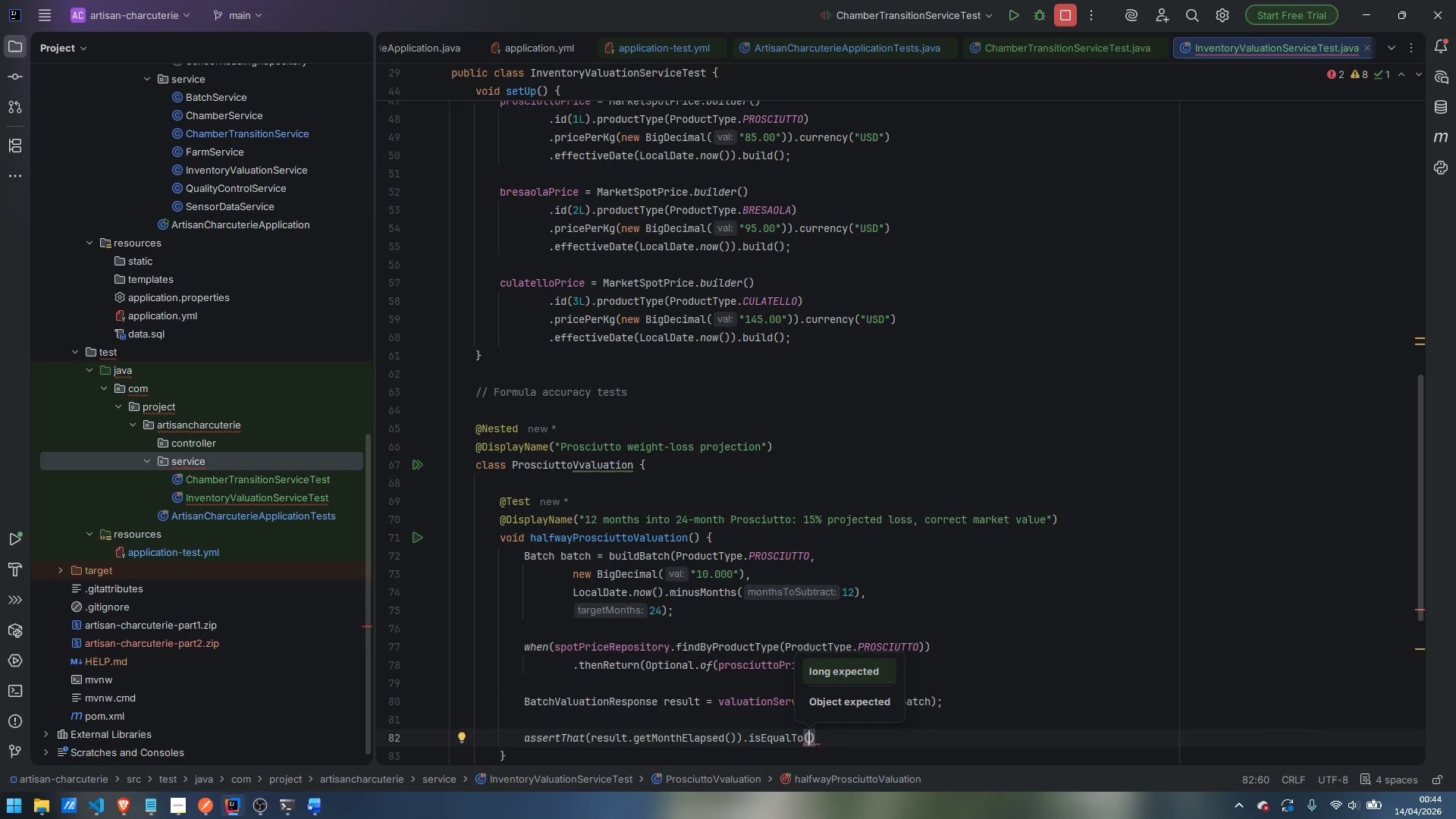 
type(12L)
 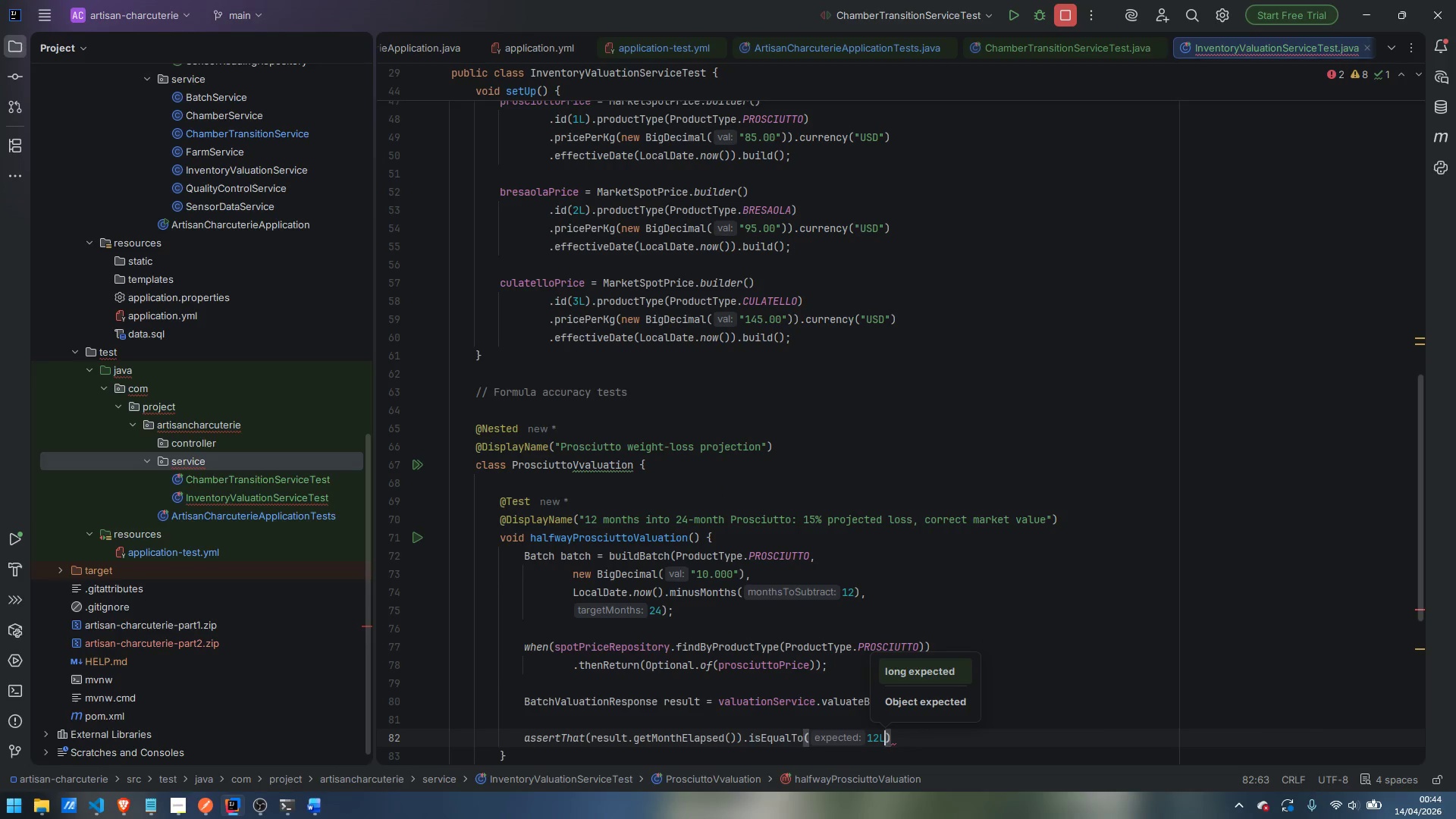 
key(ArrowRight)
 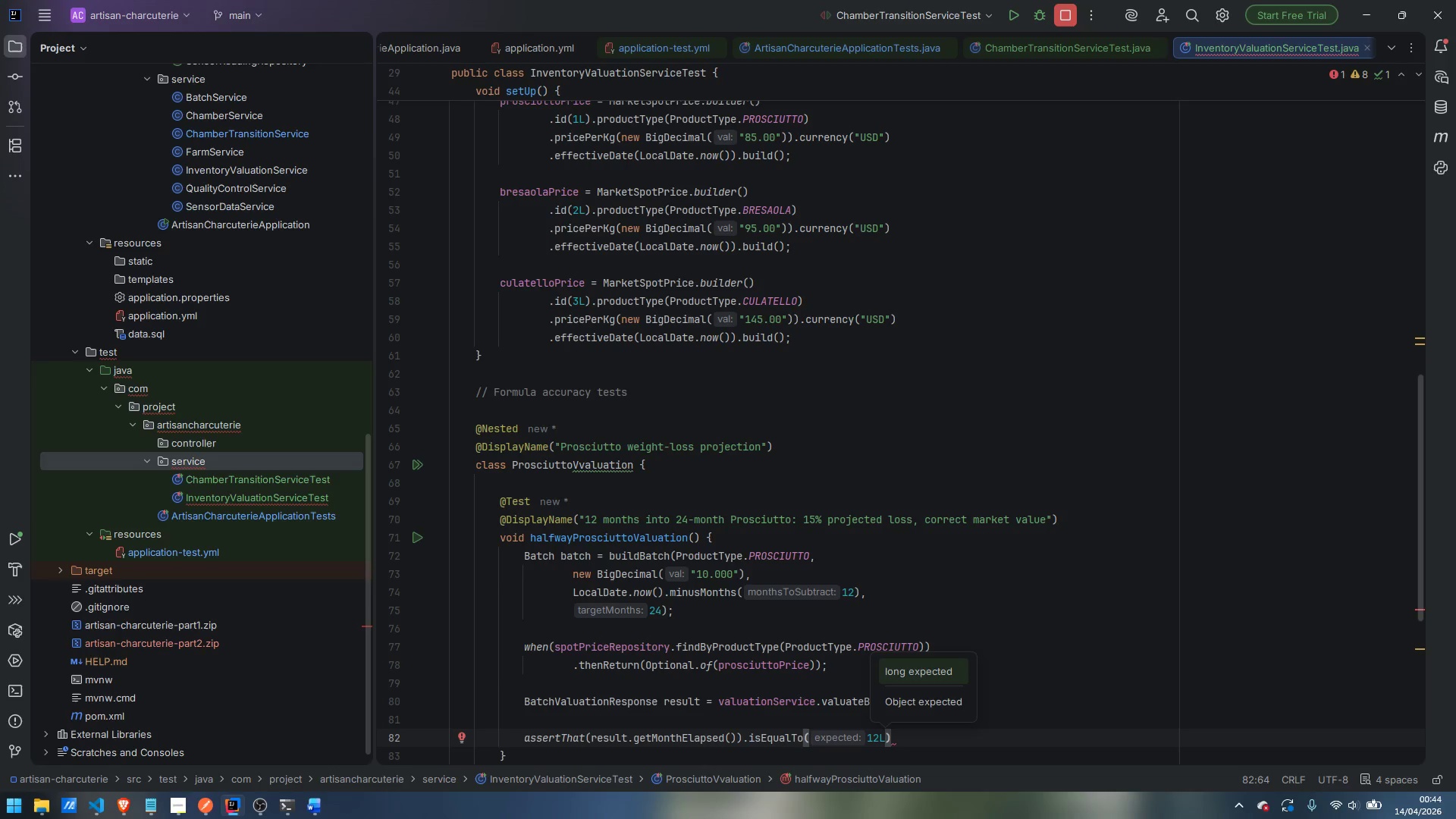 
key(Semicolon)
 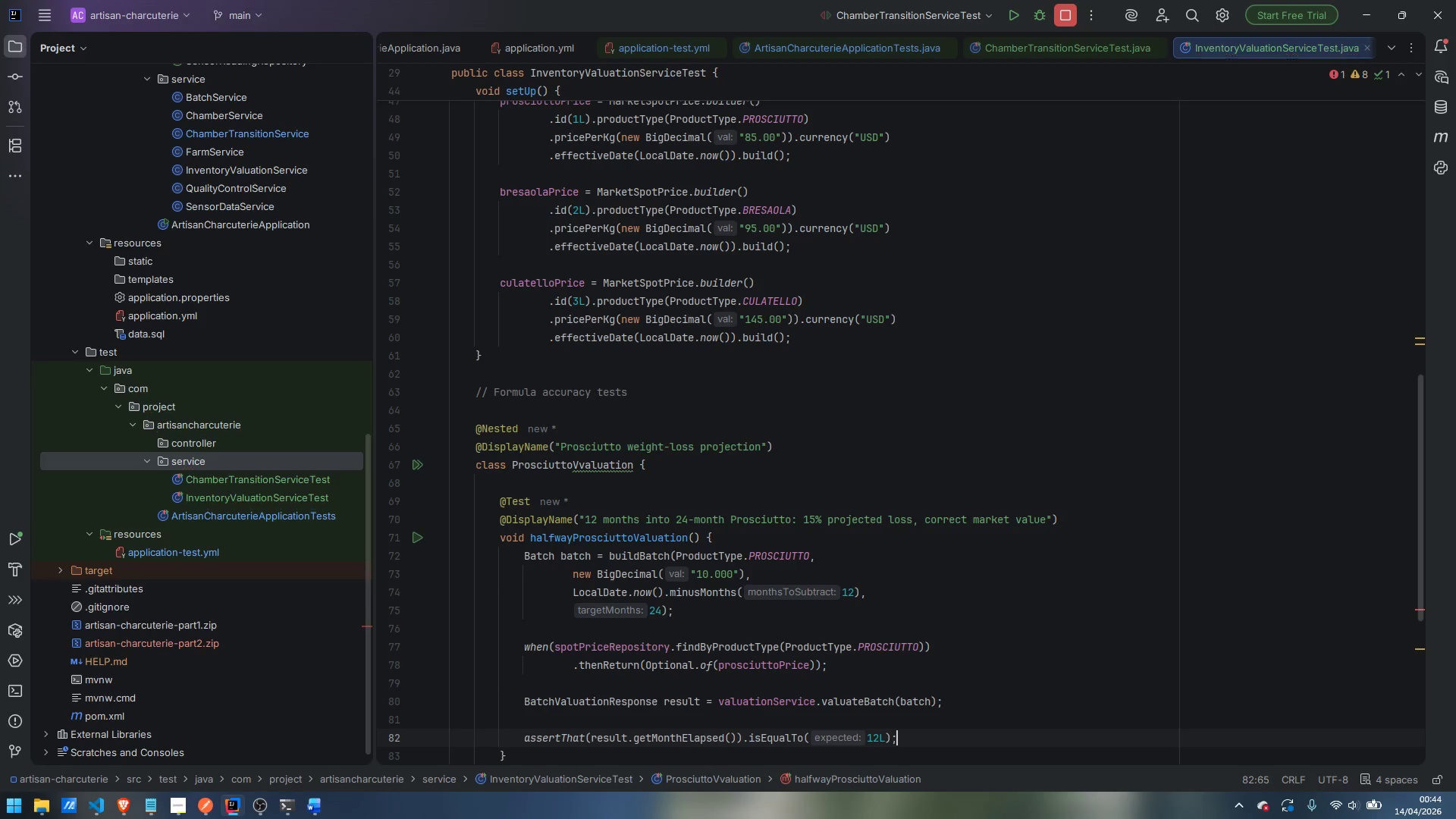 
key(Enter)
 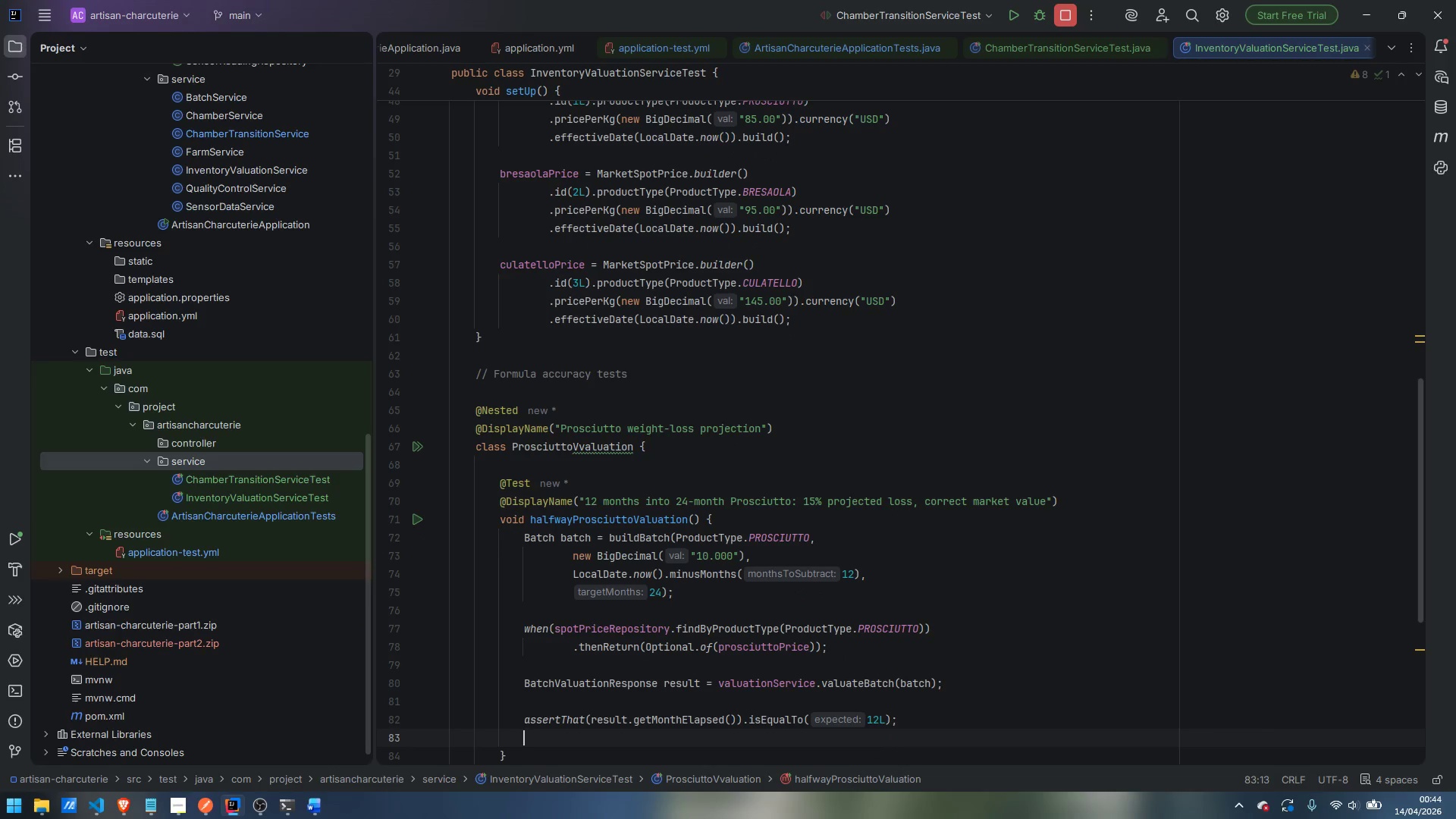 
type(as)
 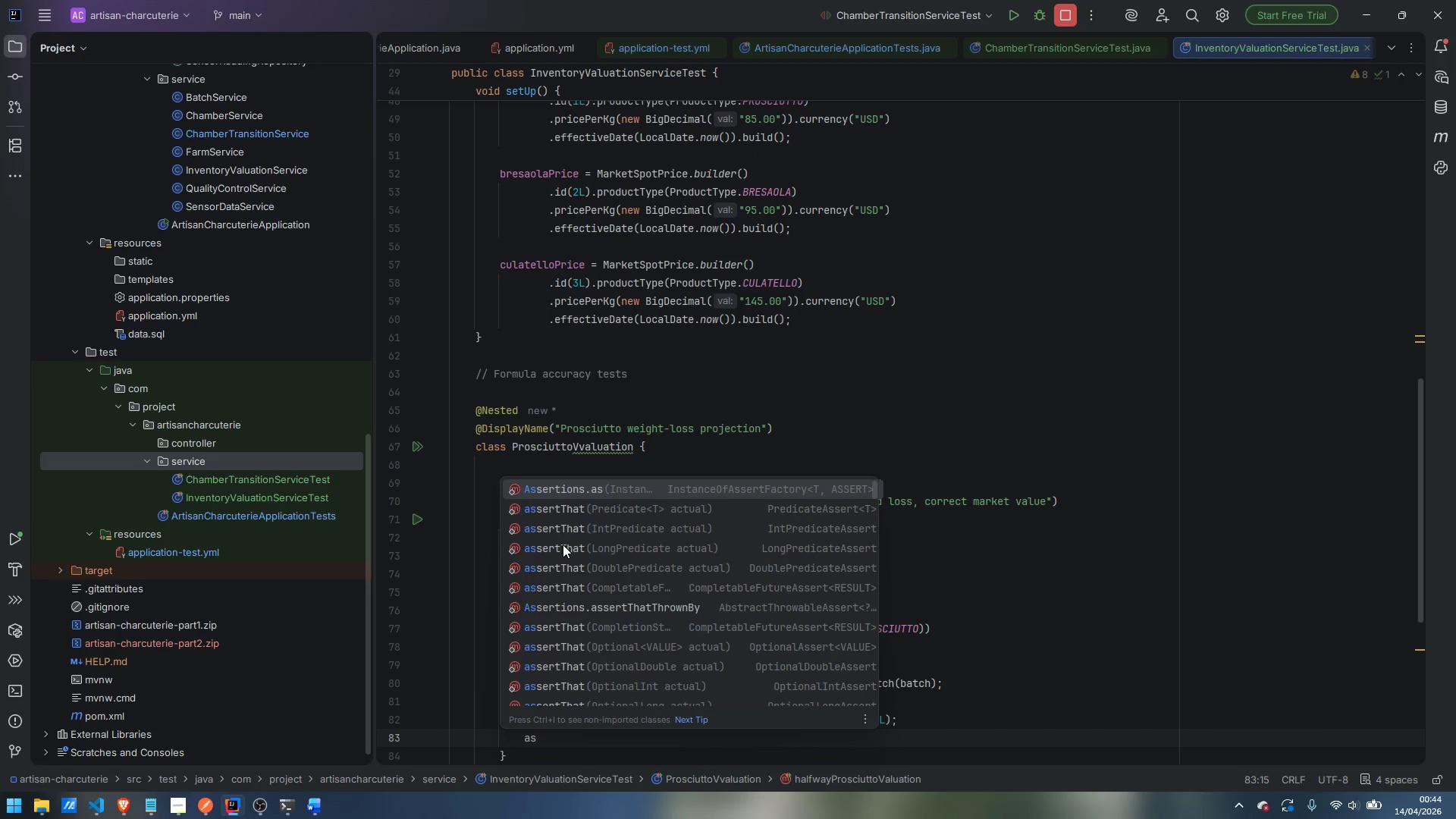 
key(ArrowDown)
 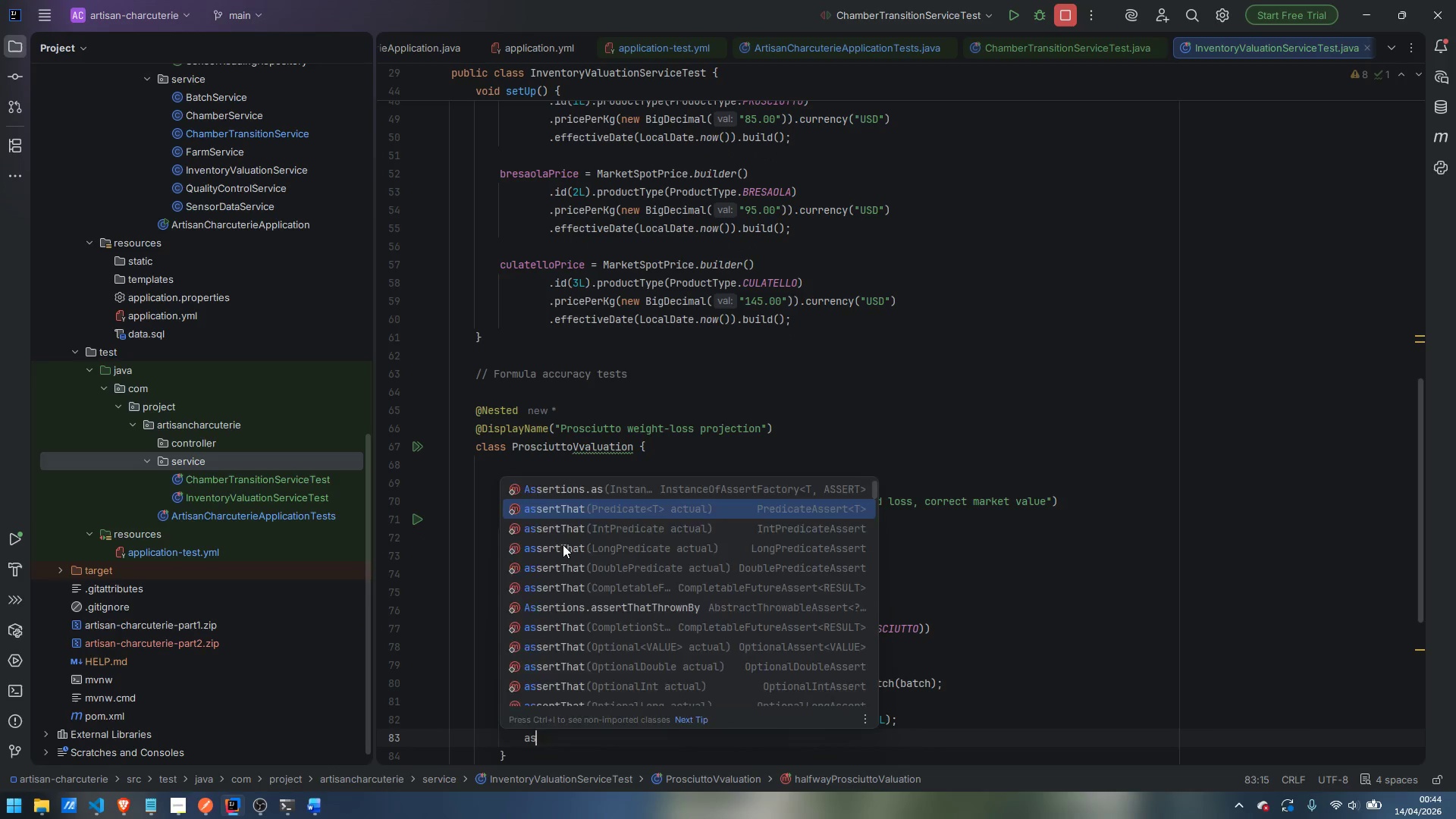 
key(Enter)
 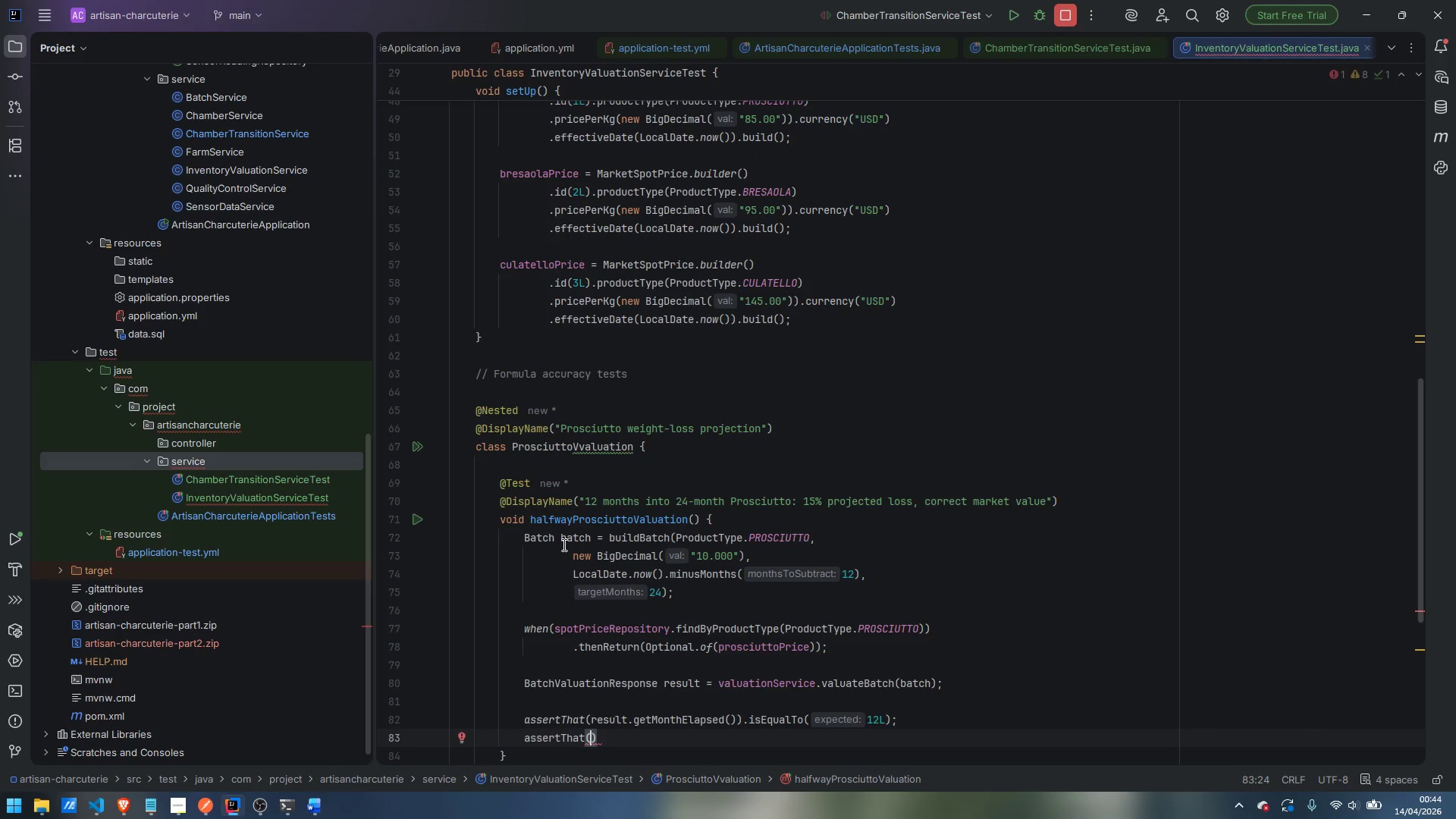 
type(result.getProjec)
 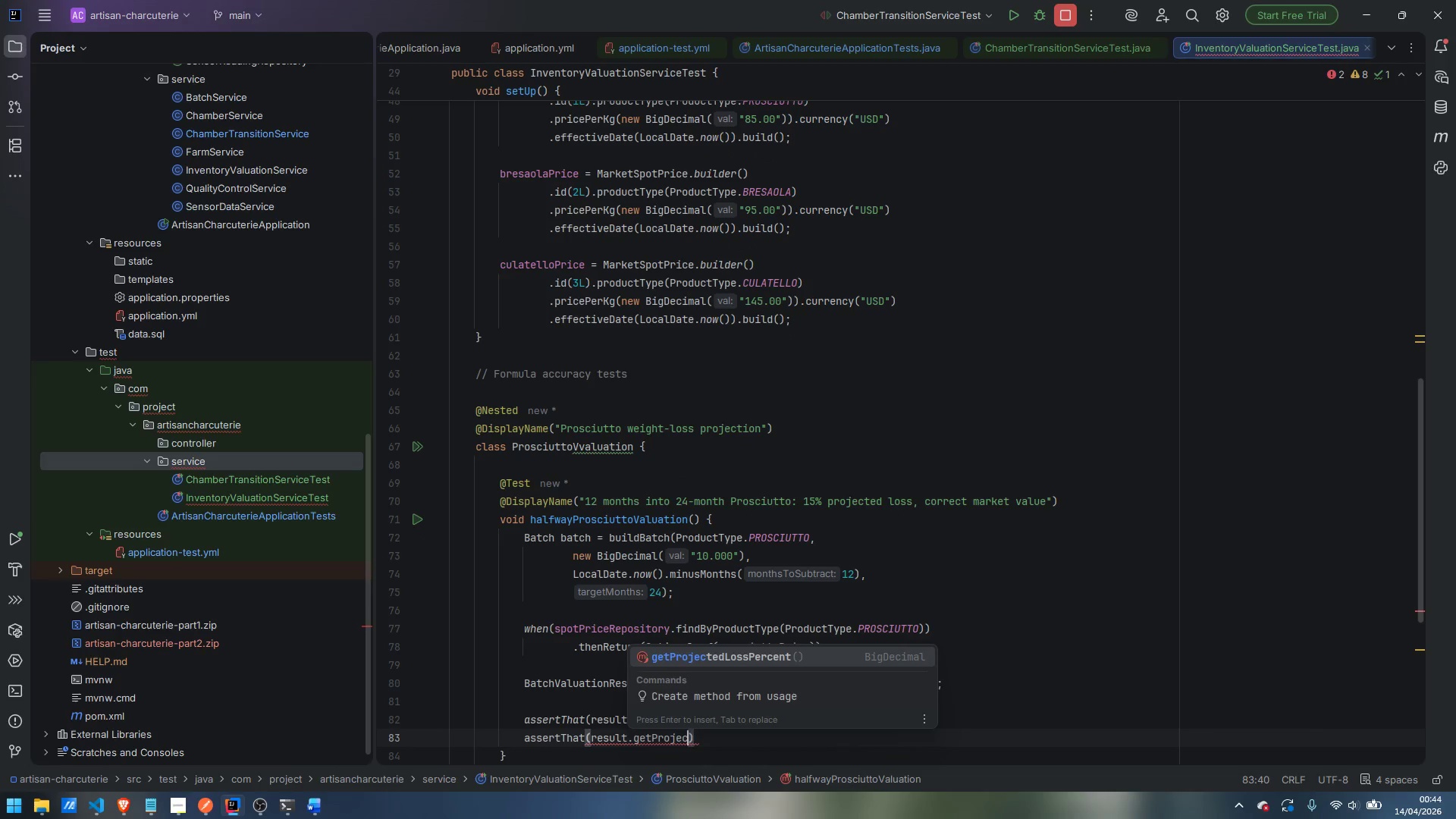 
key(Enter)
 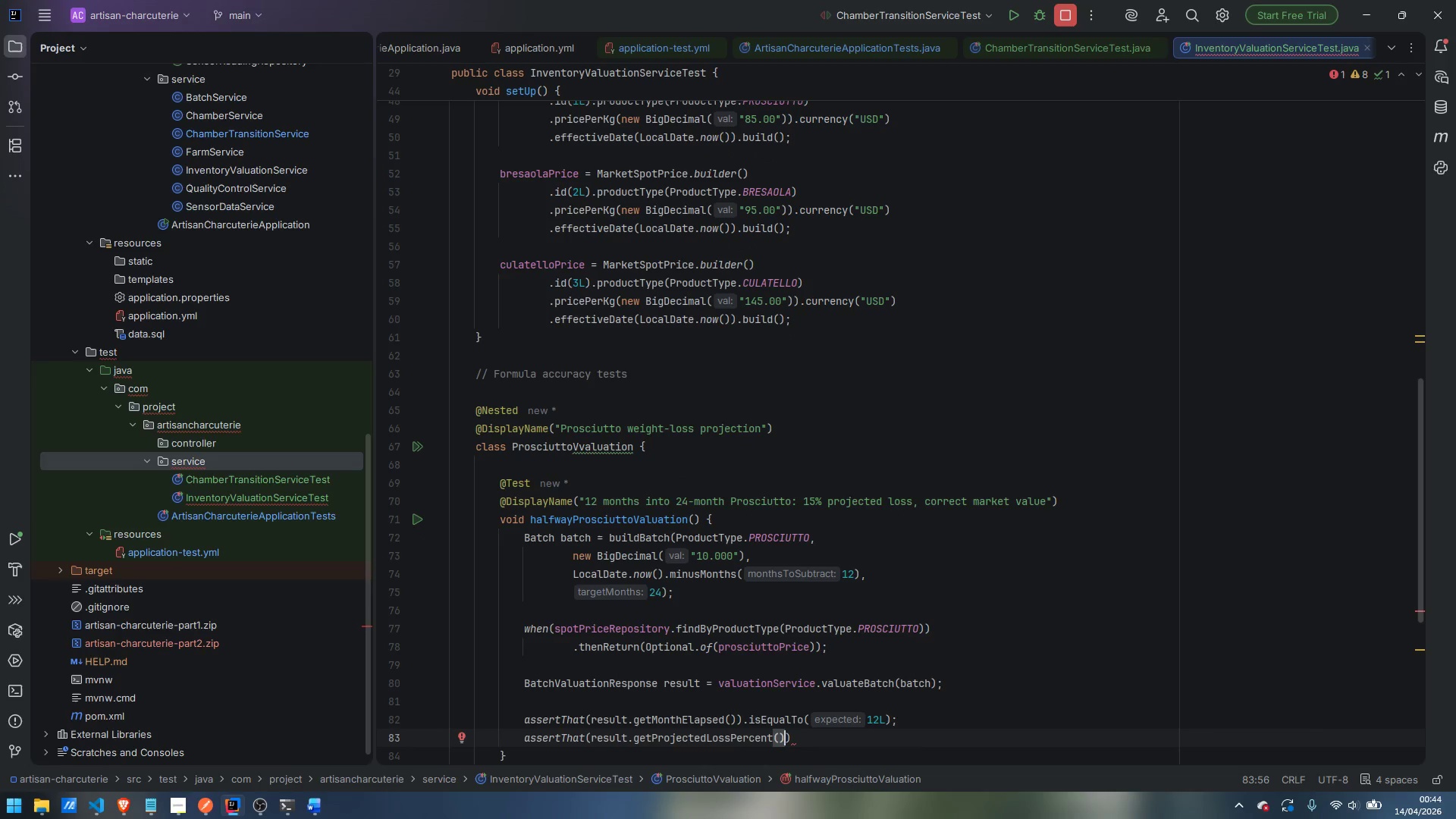 
key(ArrowRight)
 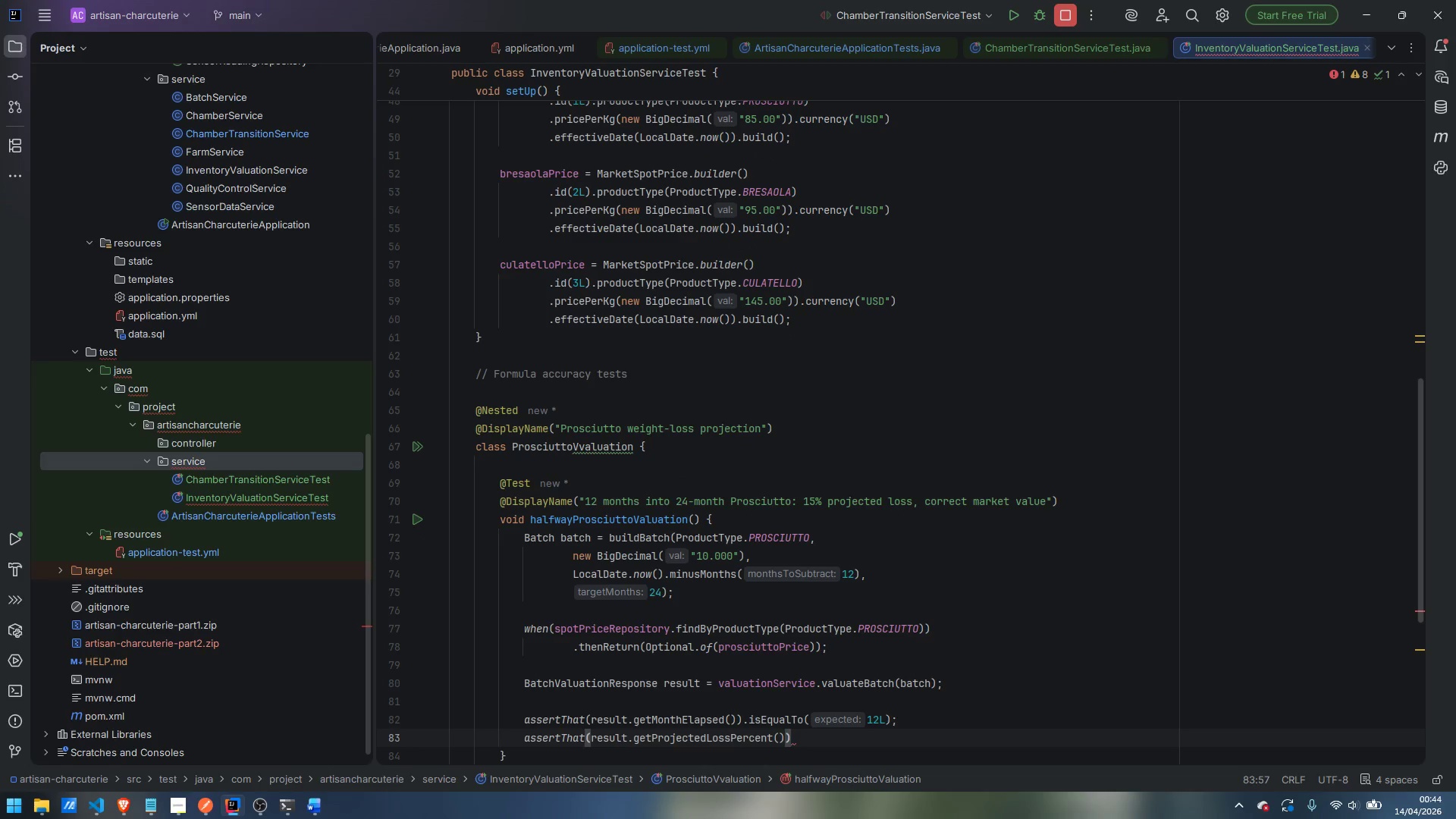 
type(.isEq)
 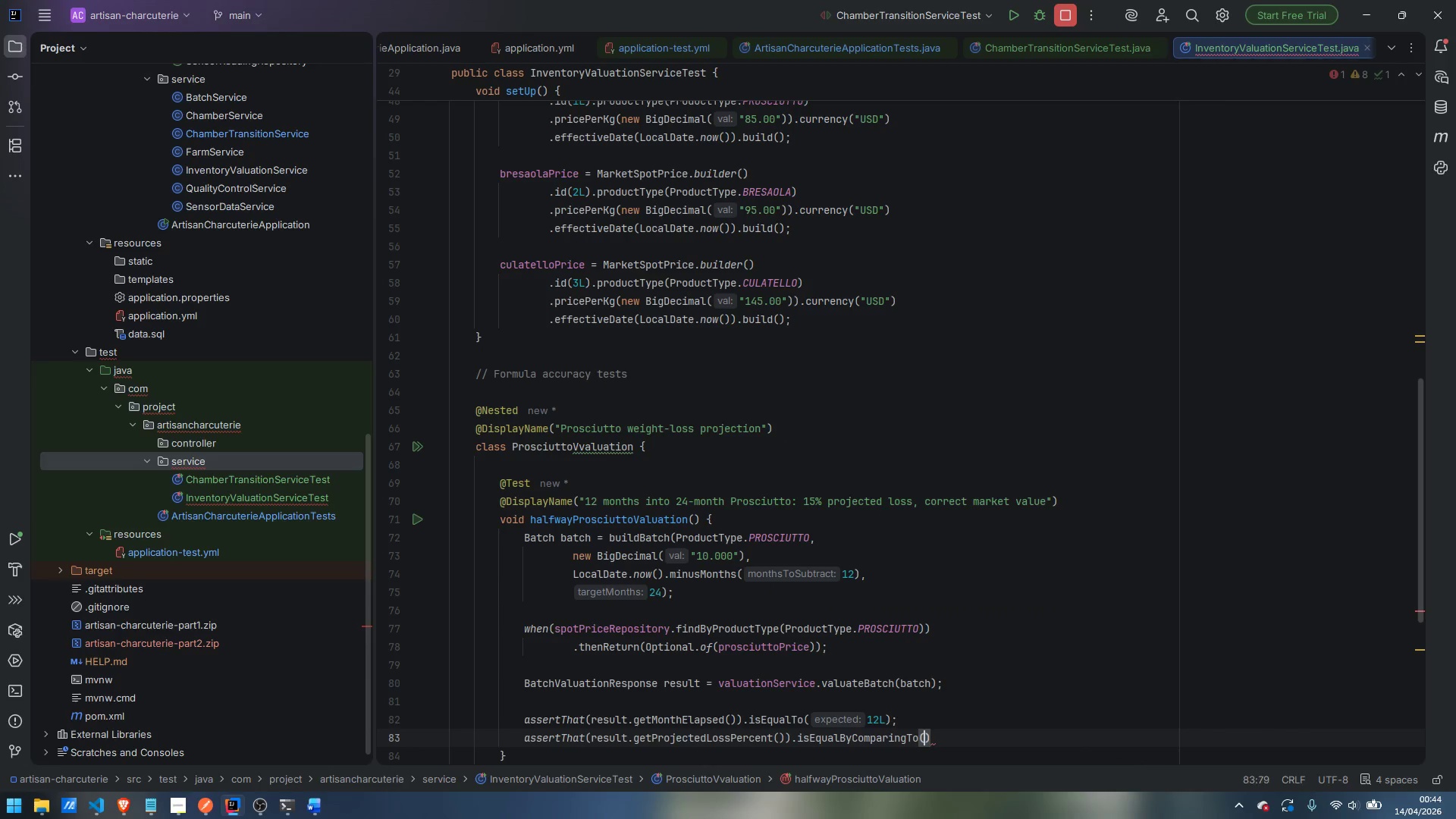 
 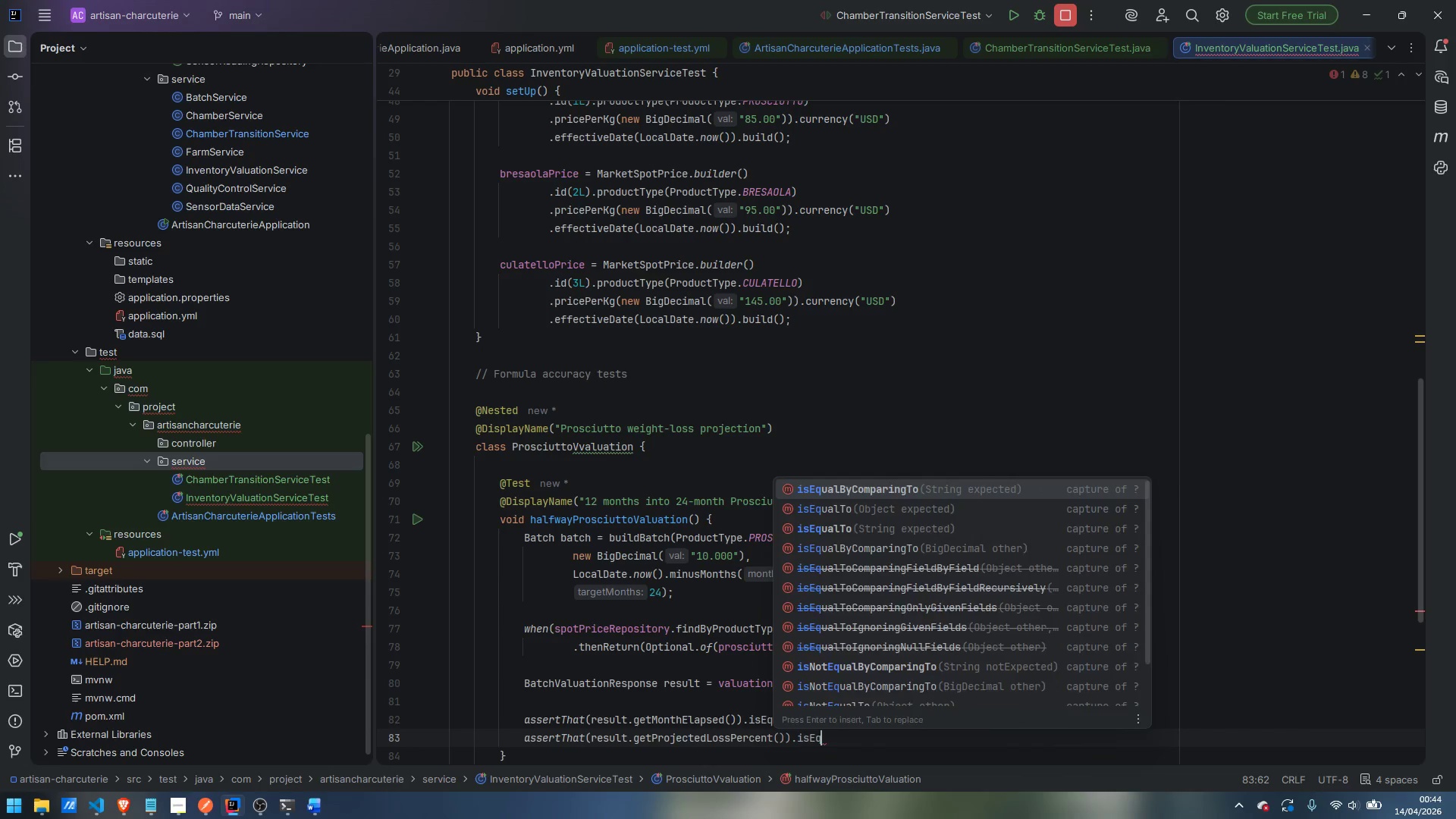 
key(Enter)
 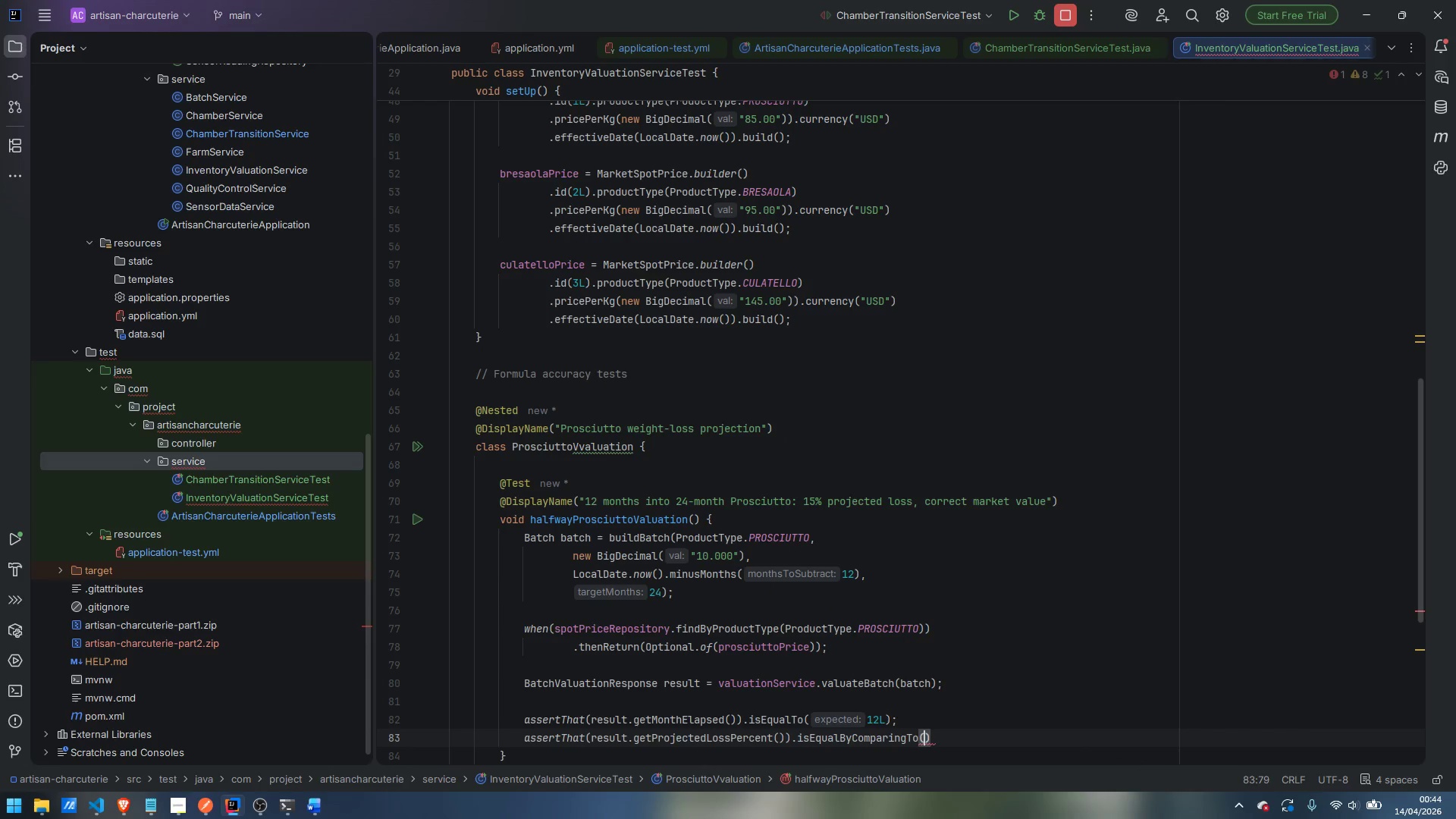 
key(Control+ControlLeft)
 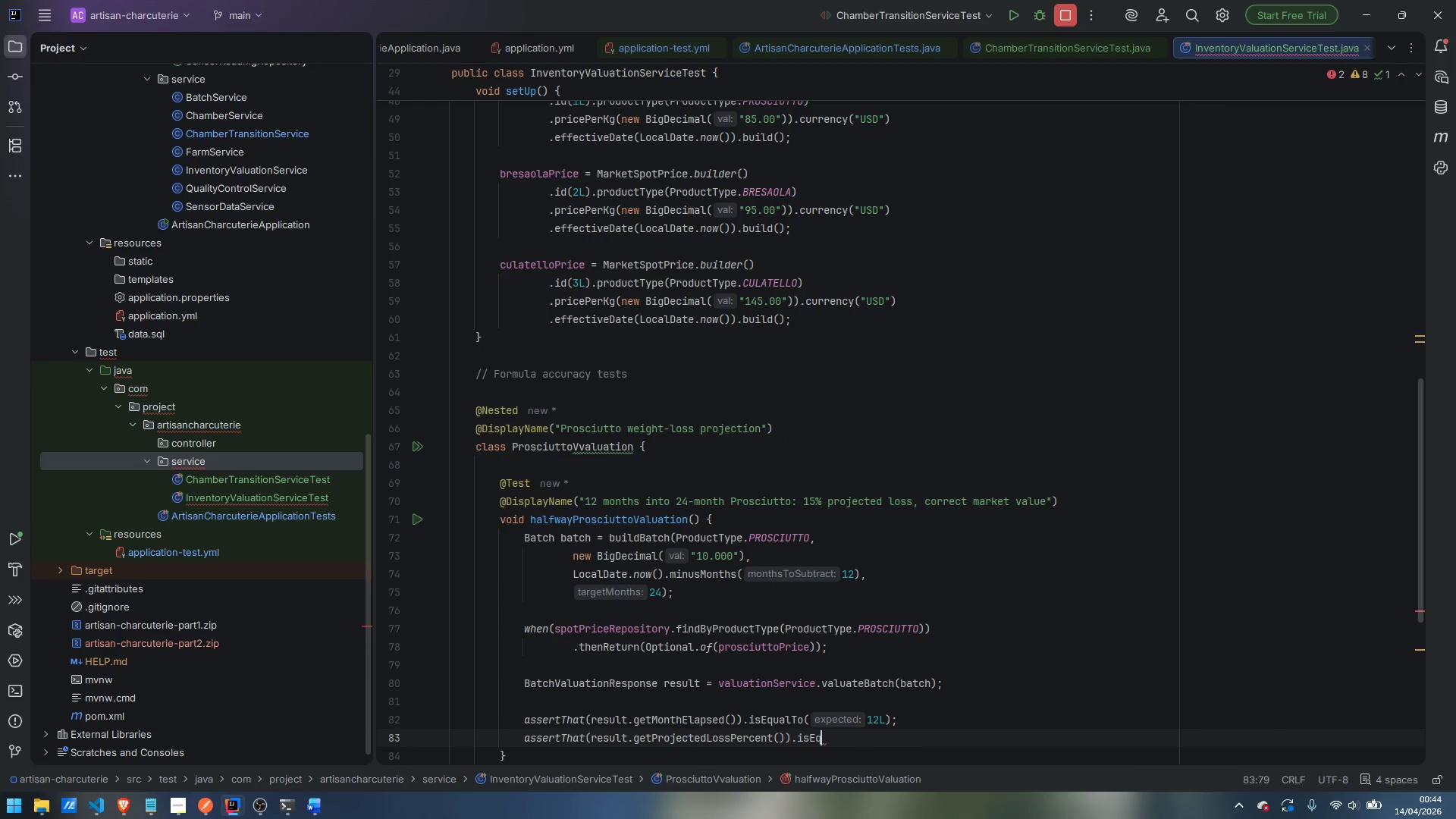 
key(Control+Z)
 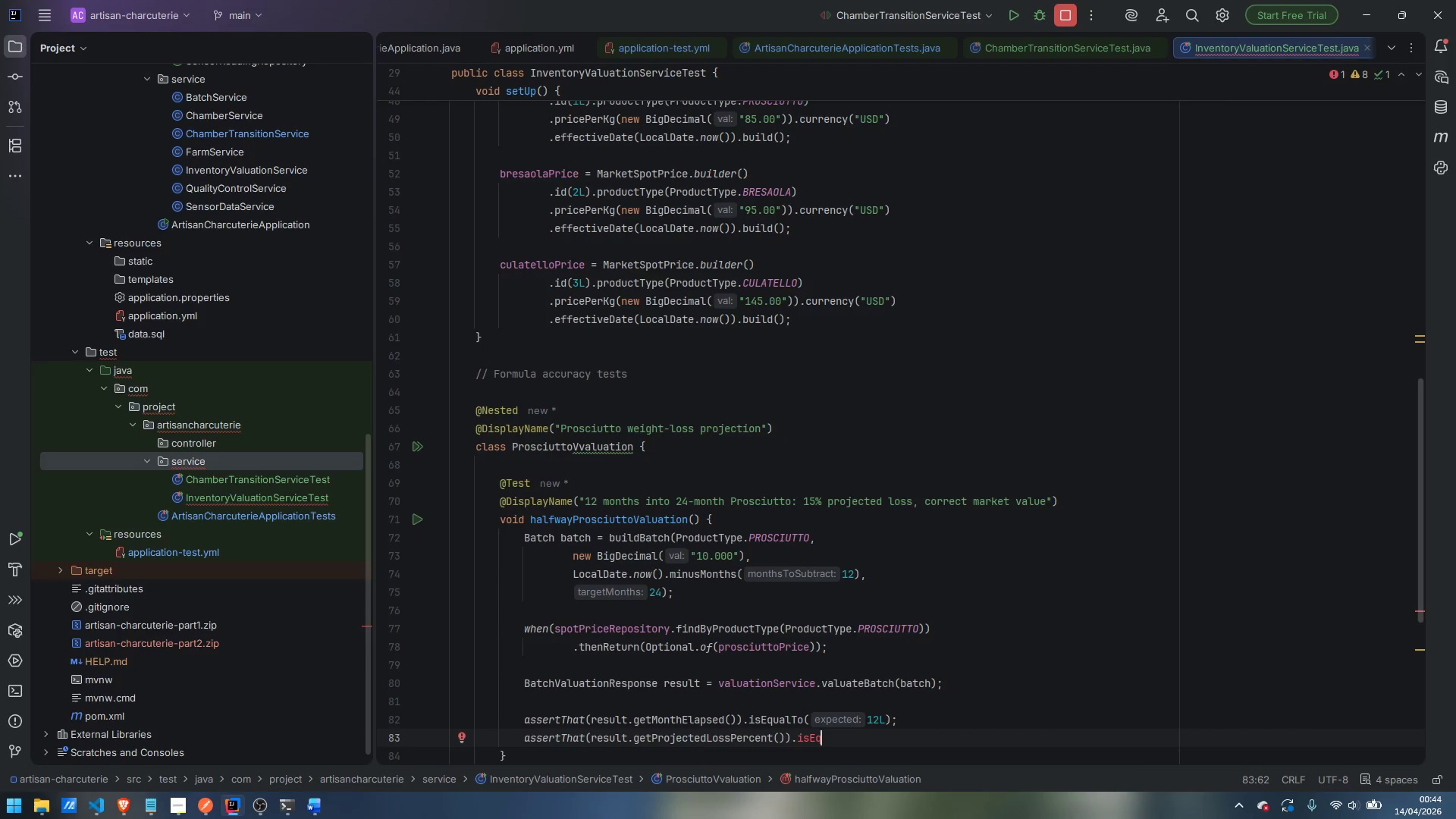 
type(ual)
 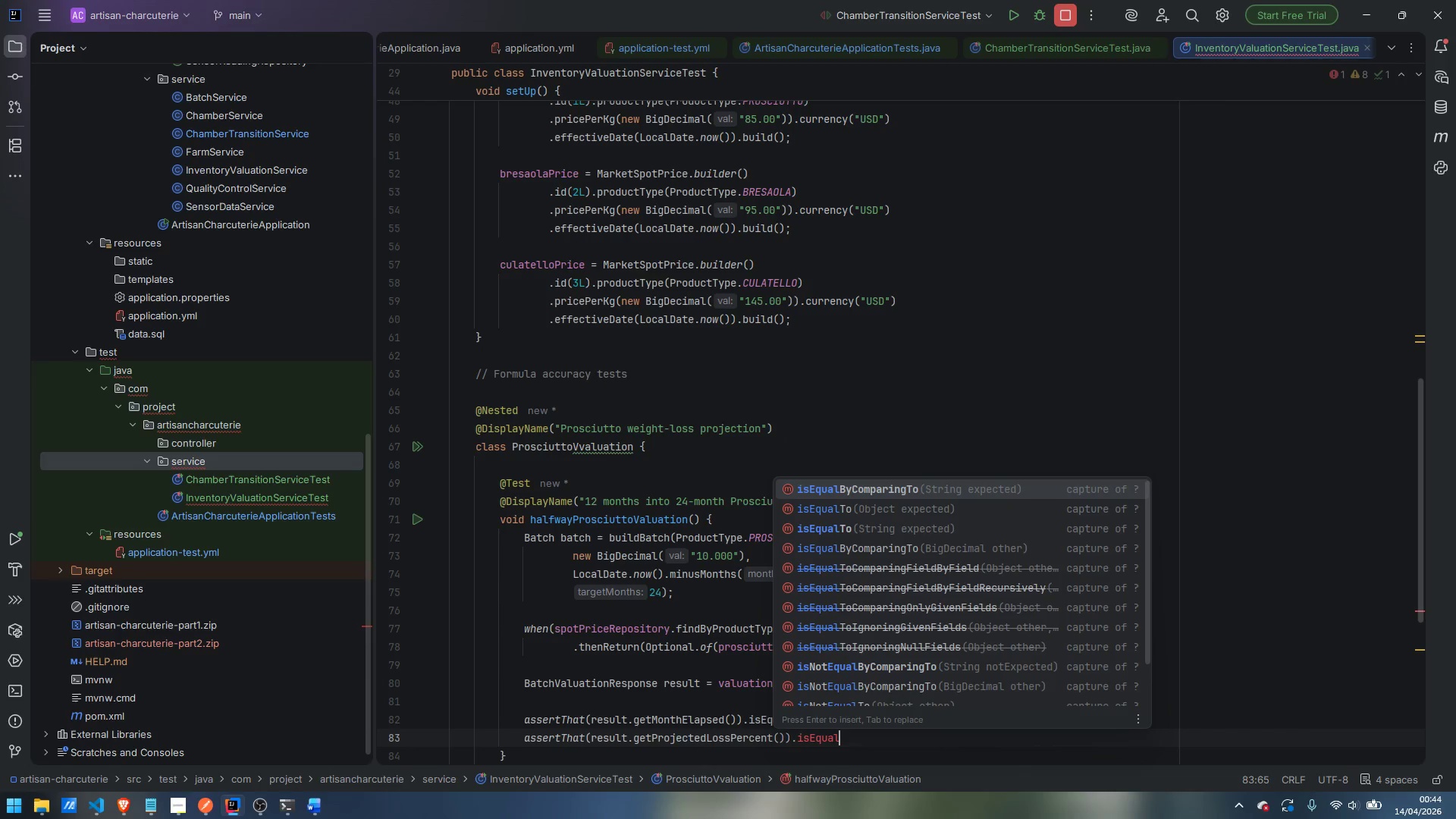 
key(Enter)
 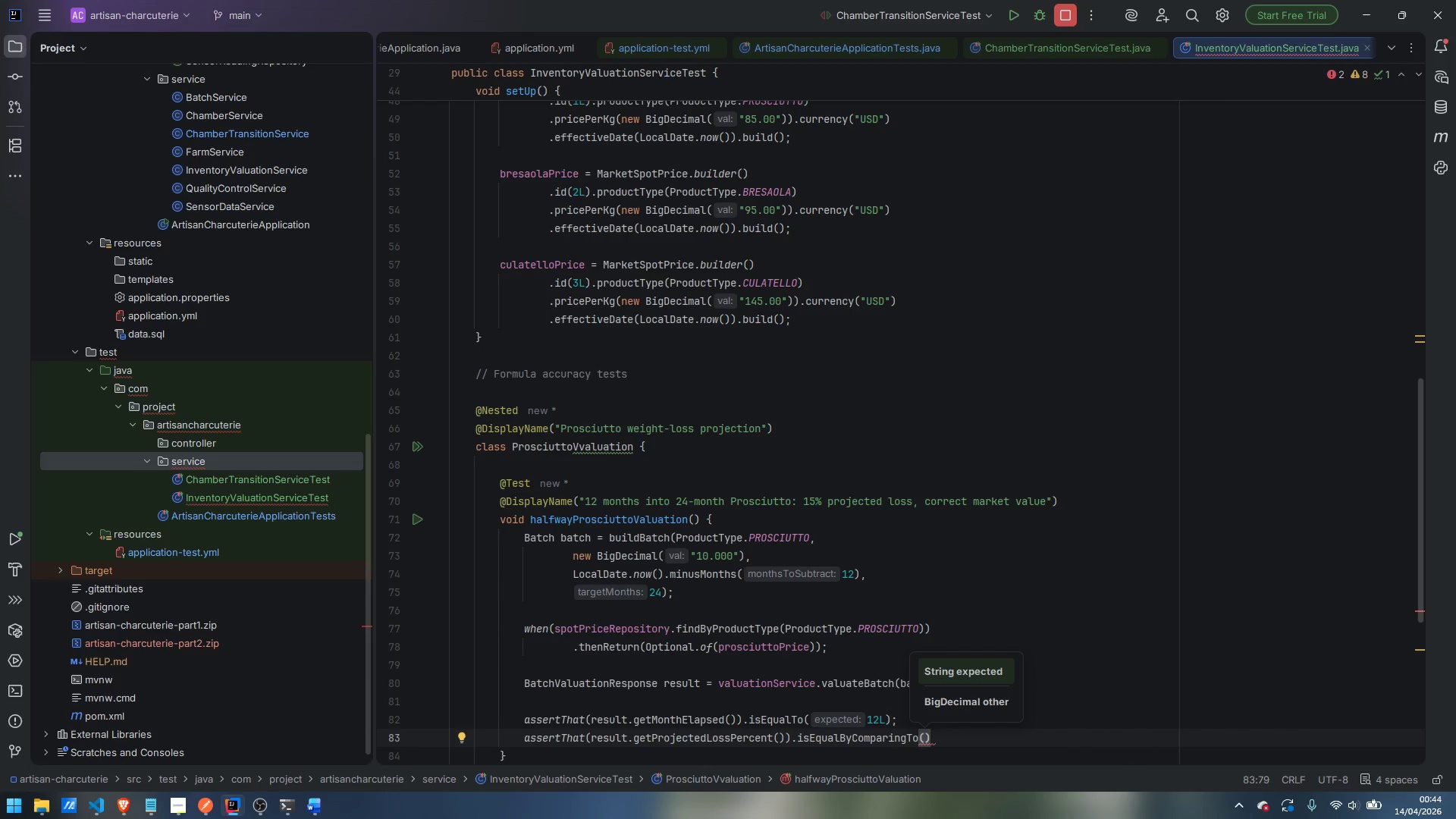 
type(new BigDecimal)
 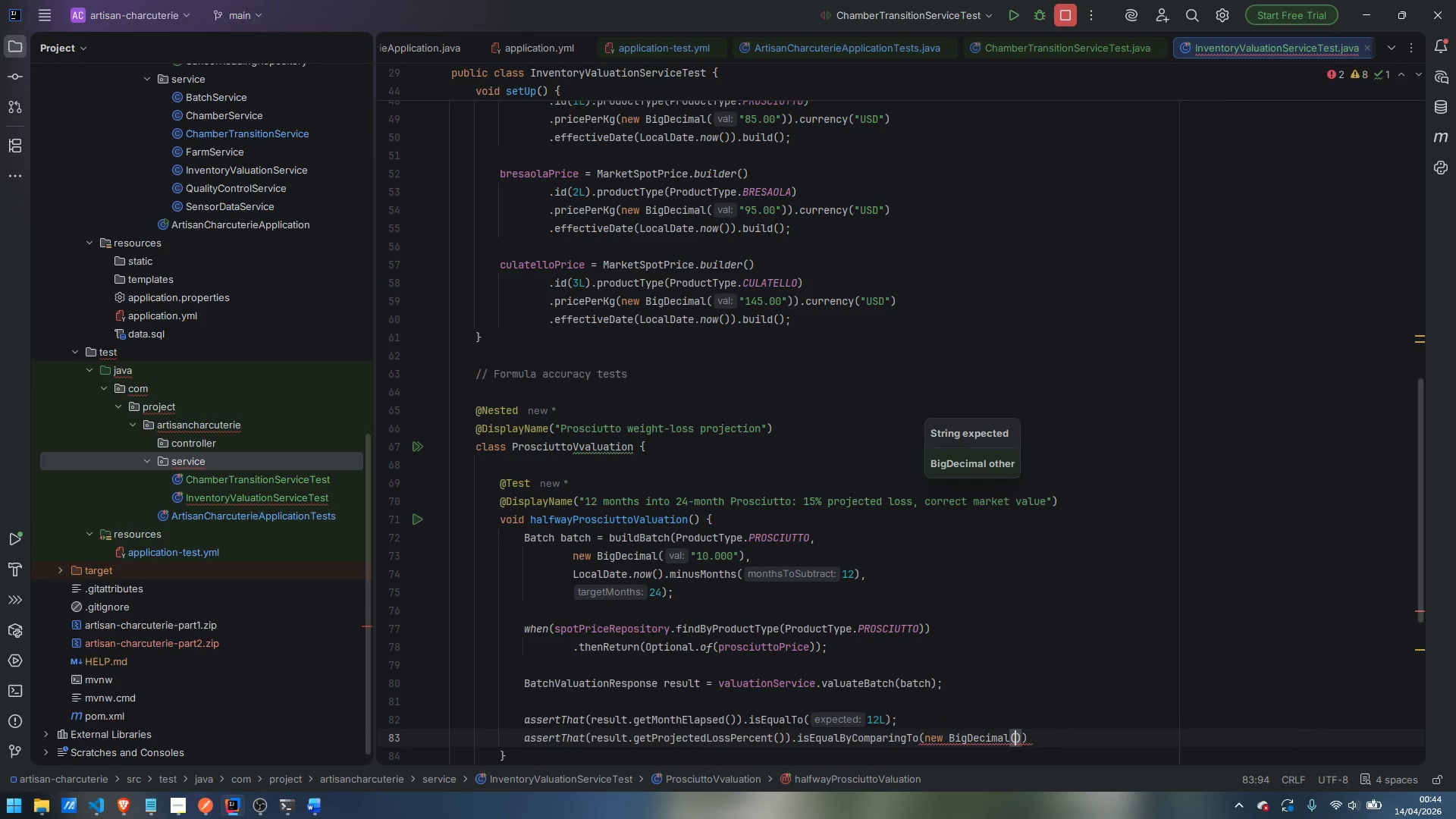 
 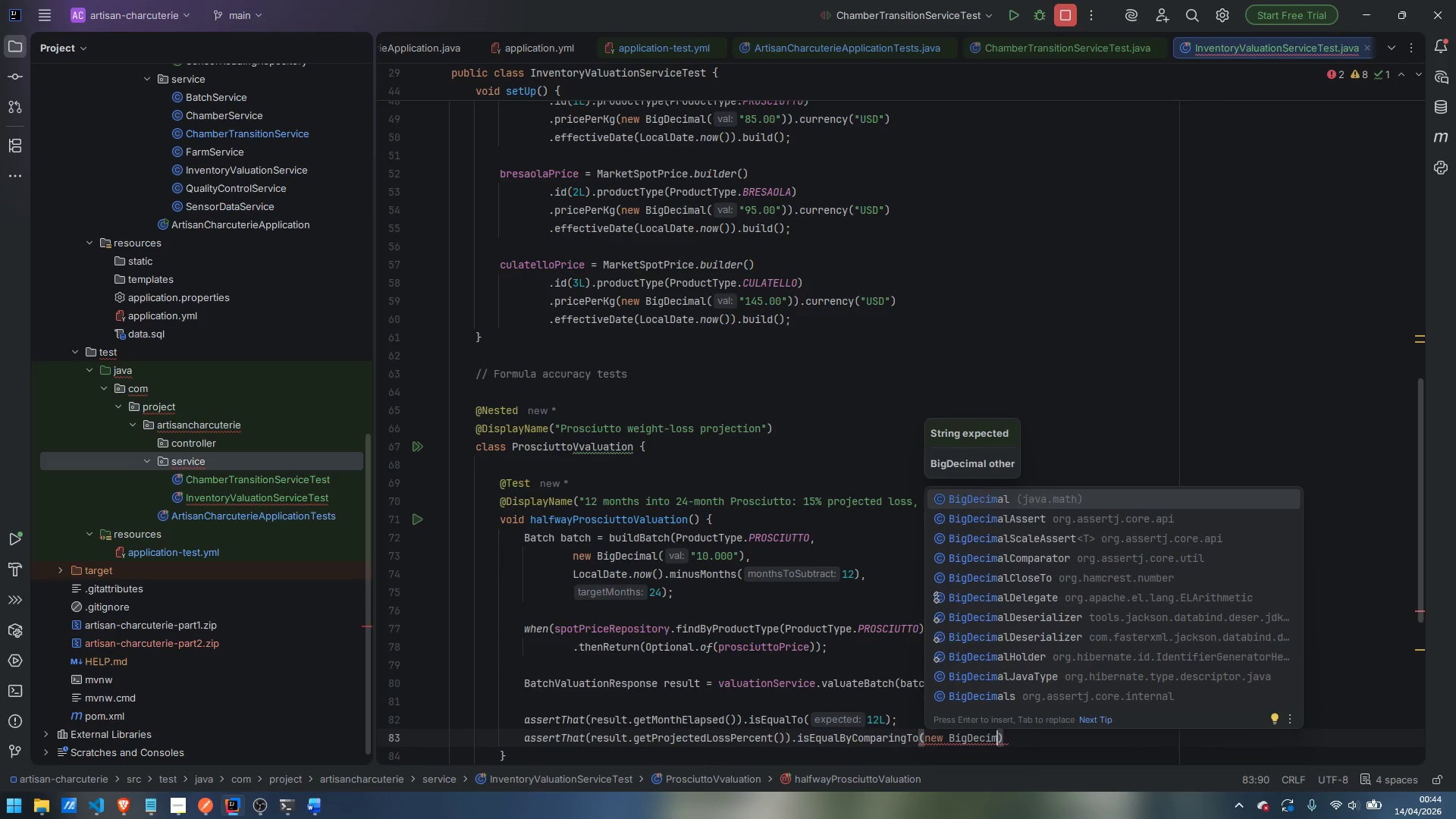 
key(Enter)
 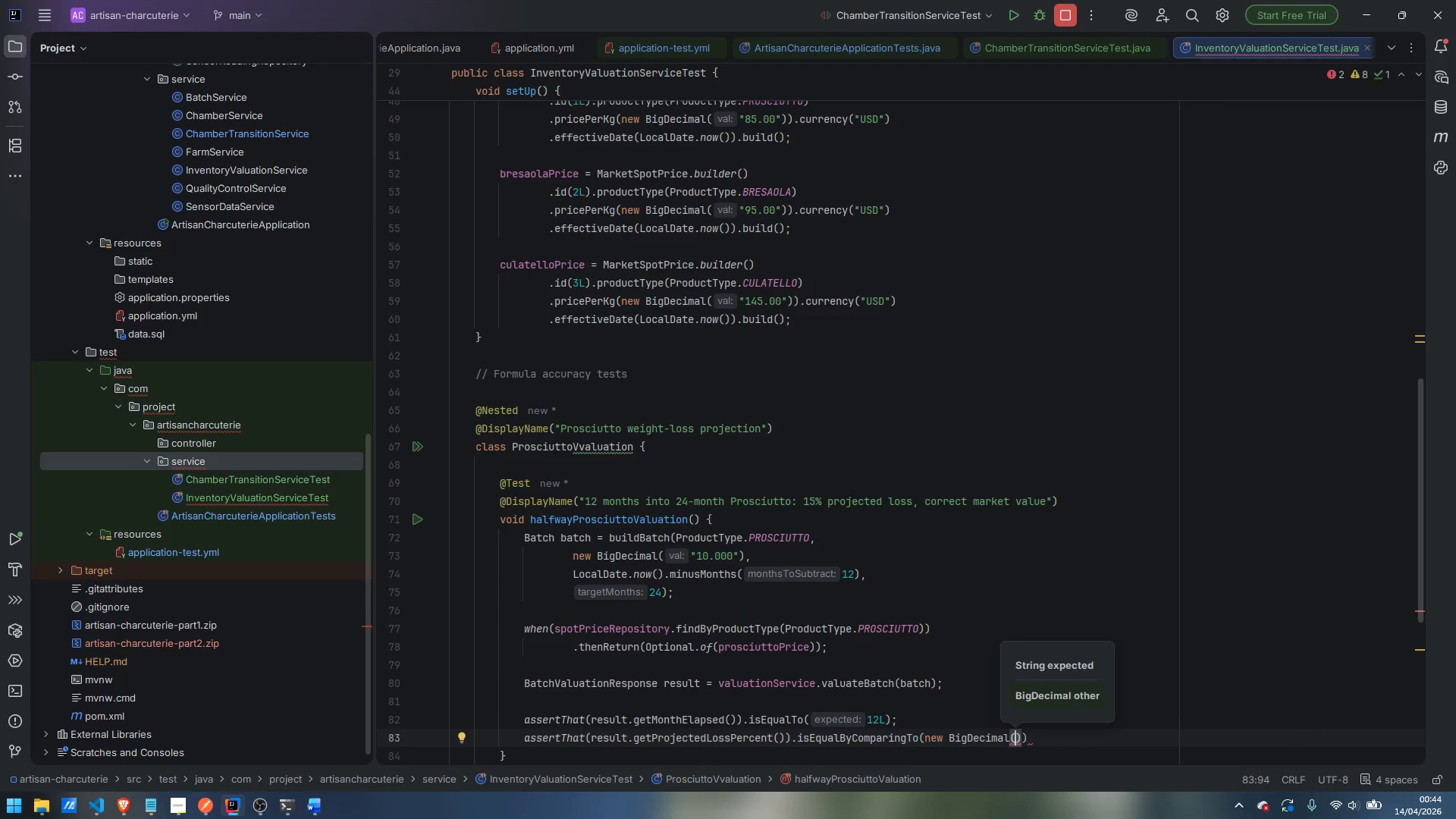 
type("15.00)
 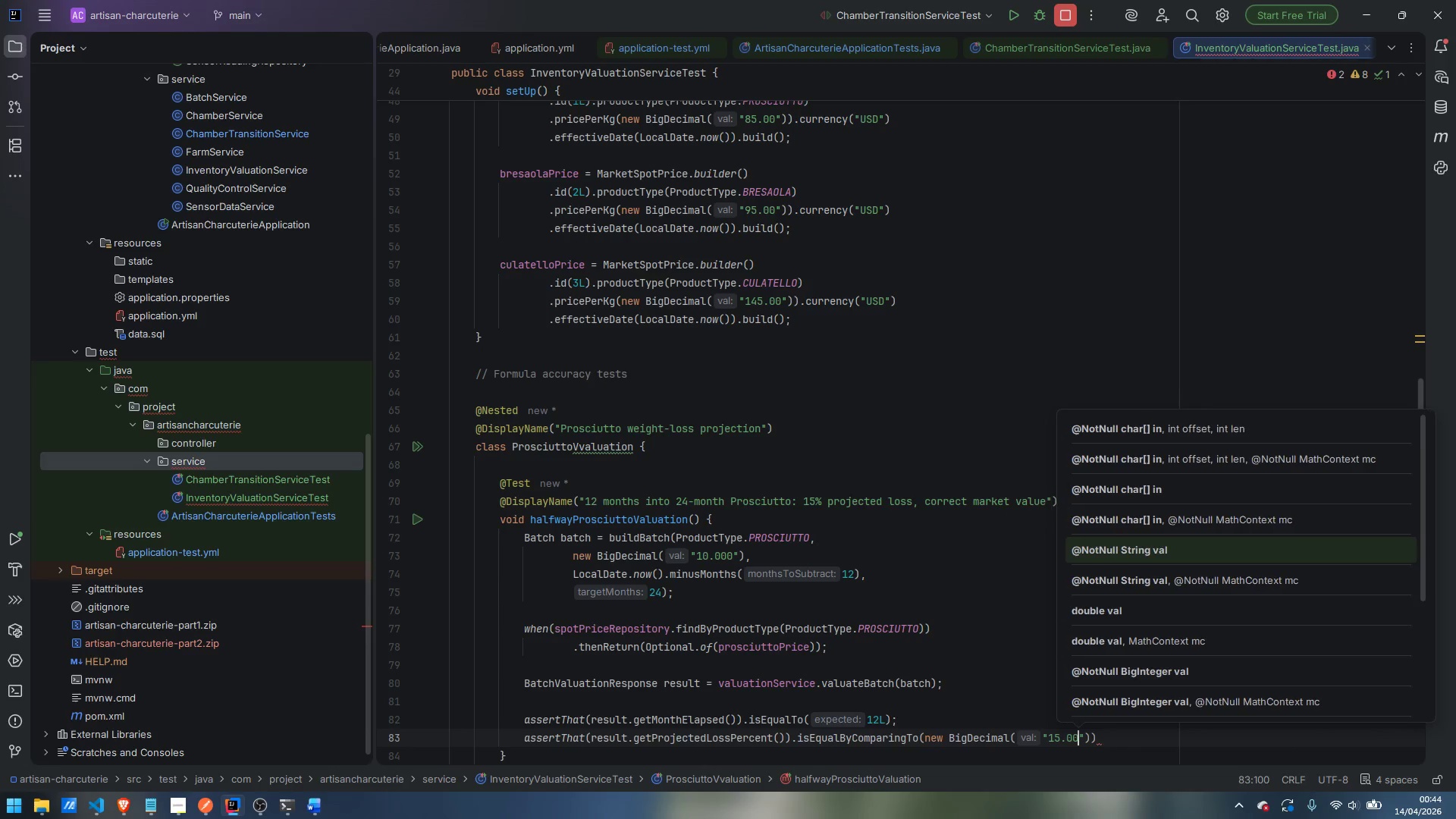 
key(ArrowRight)
 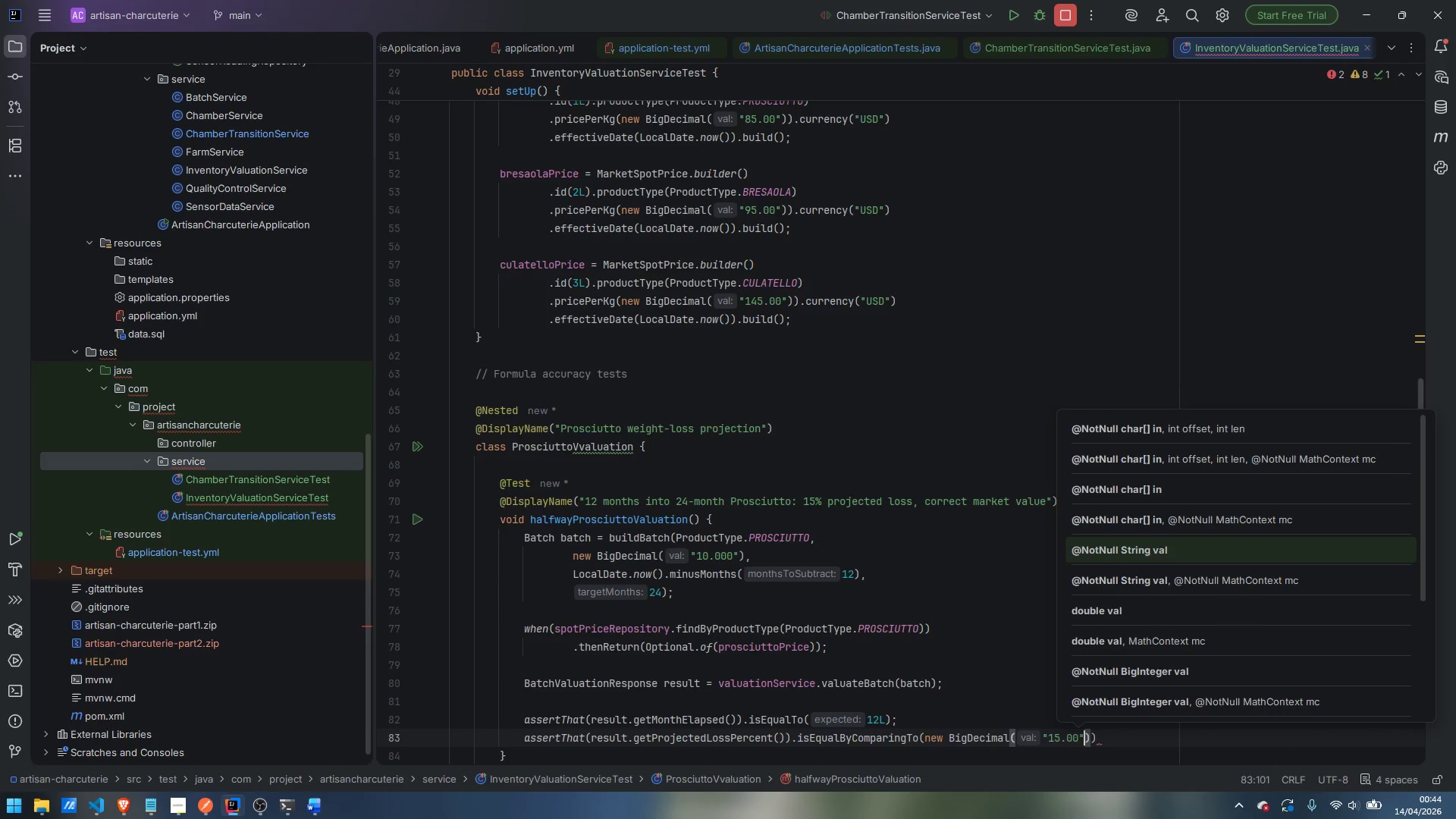 
key(ArrowRight)
 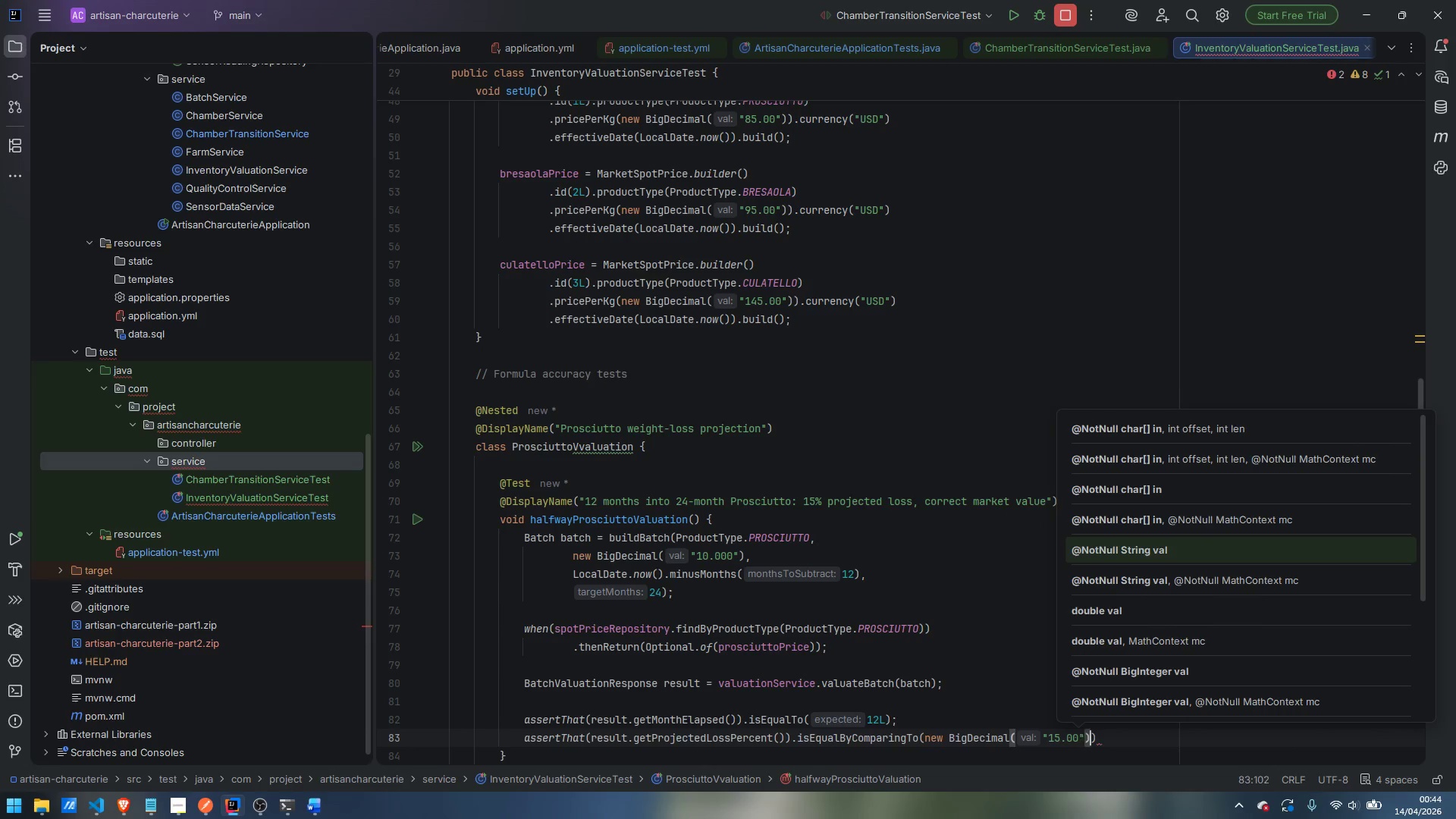 
key(ArrowRight)
 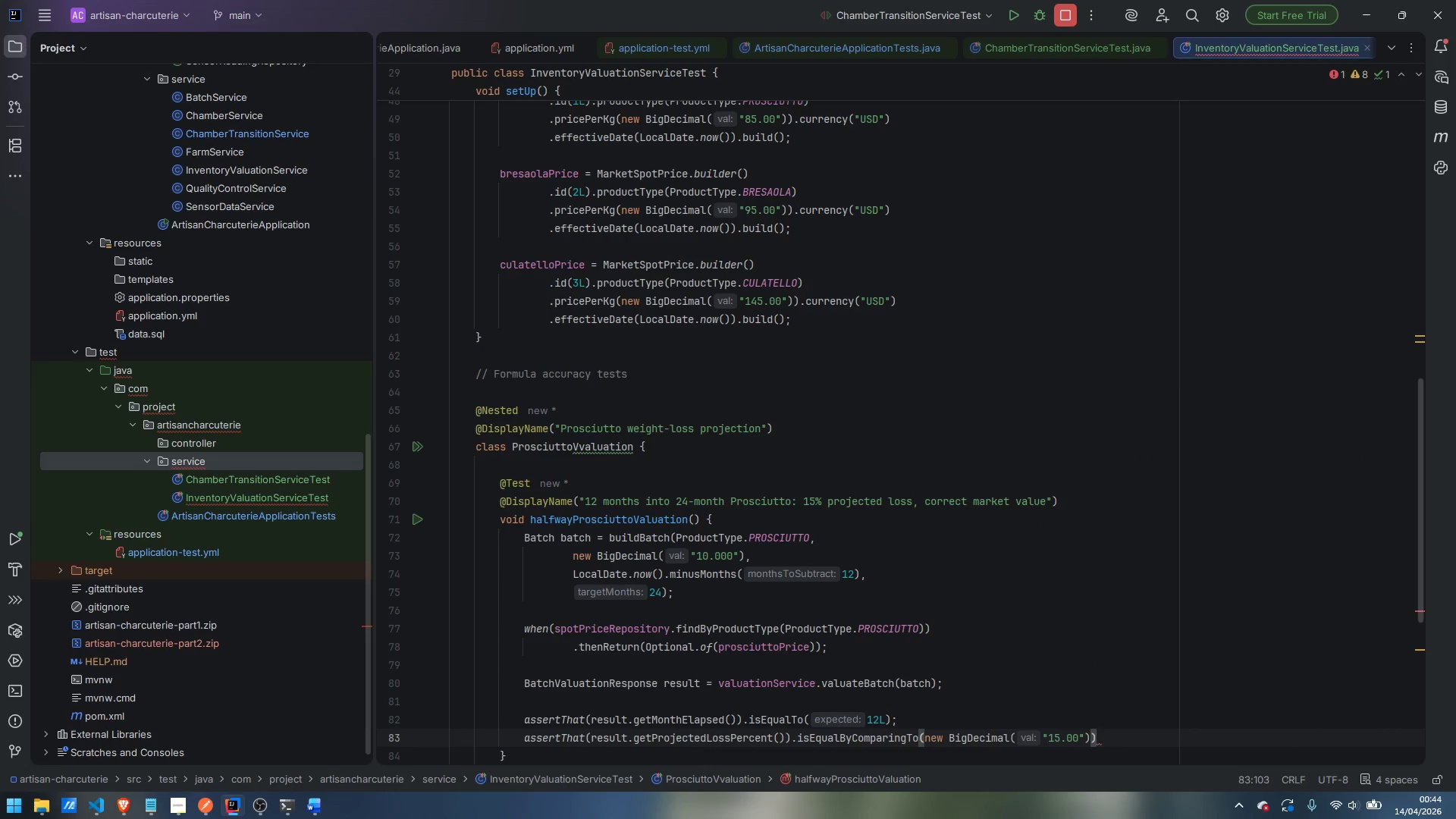 
key(Semicolon)
 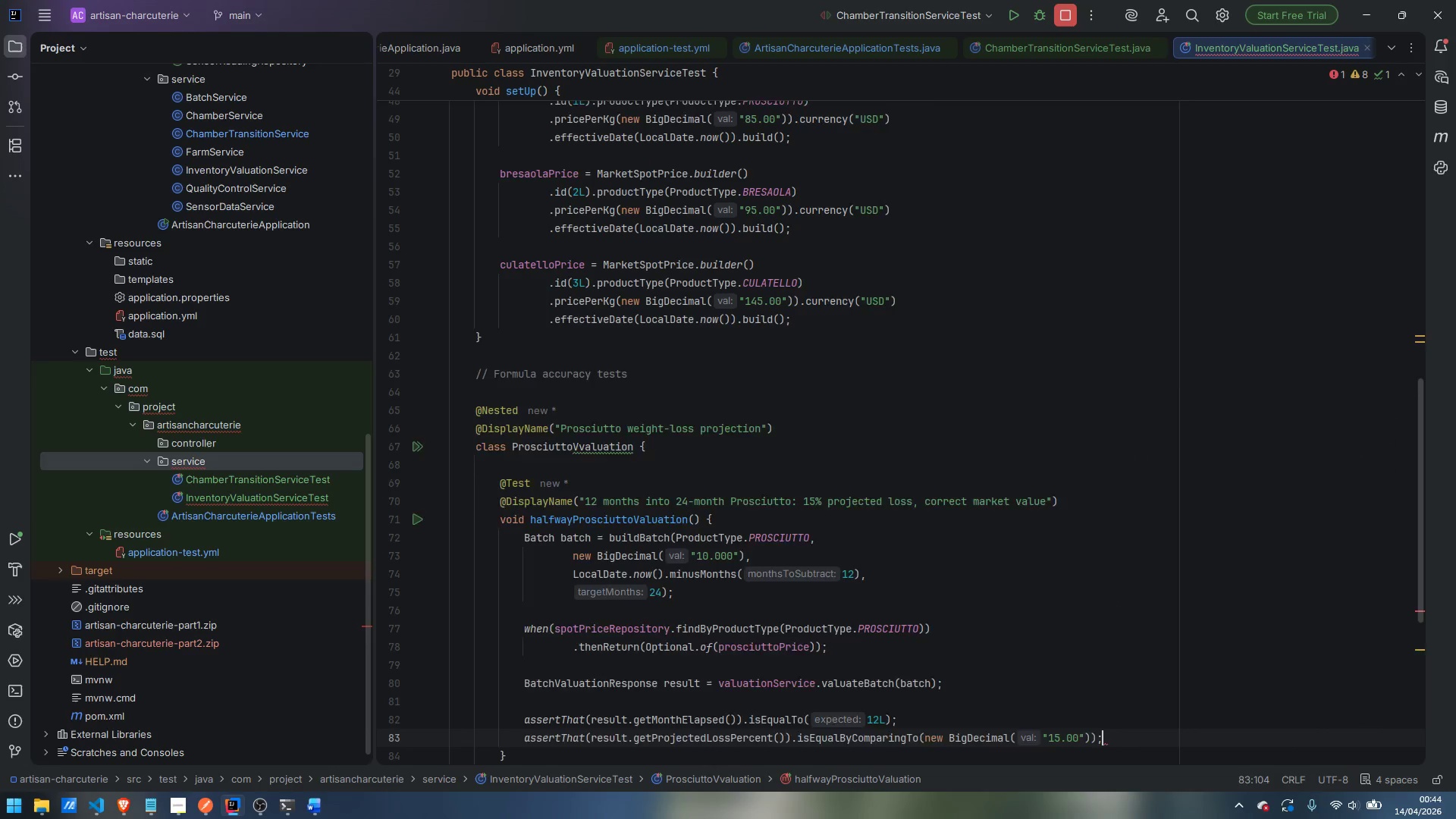 
key(Enter)
 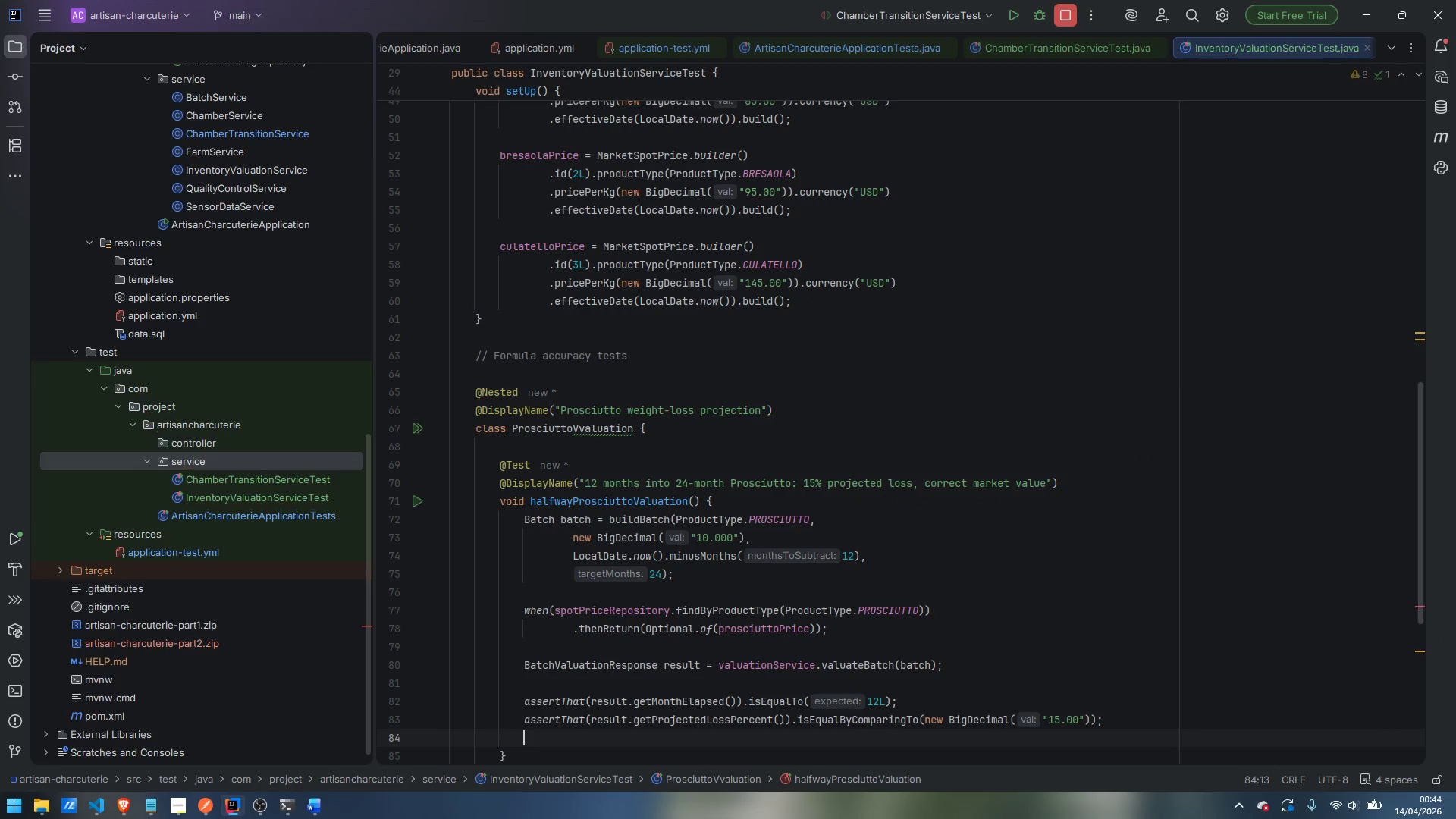 
type(ass)
 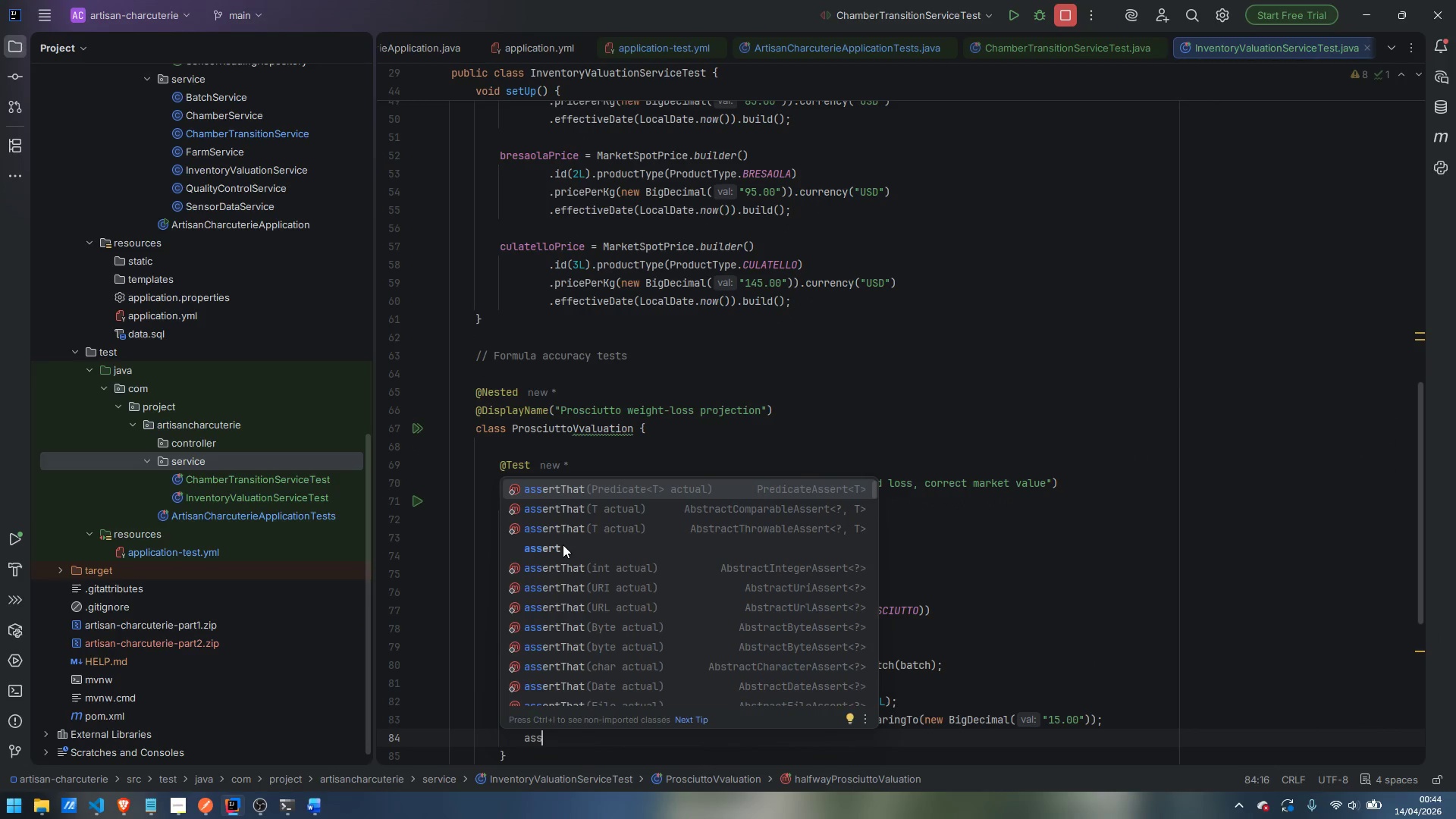 
key(Enter)
 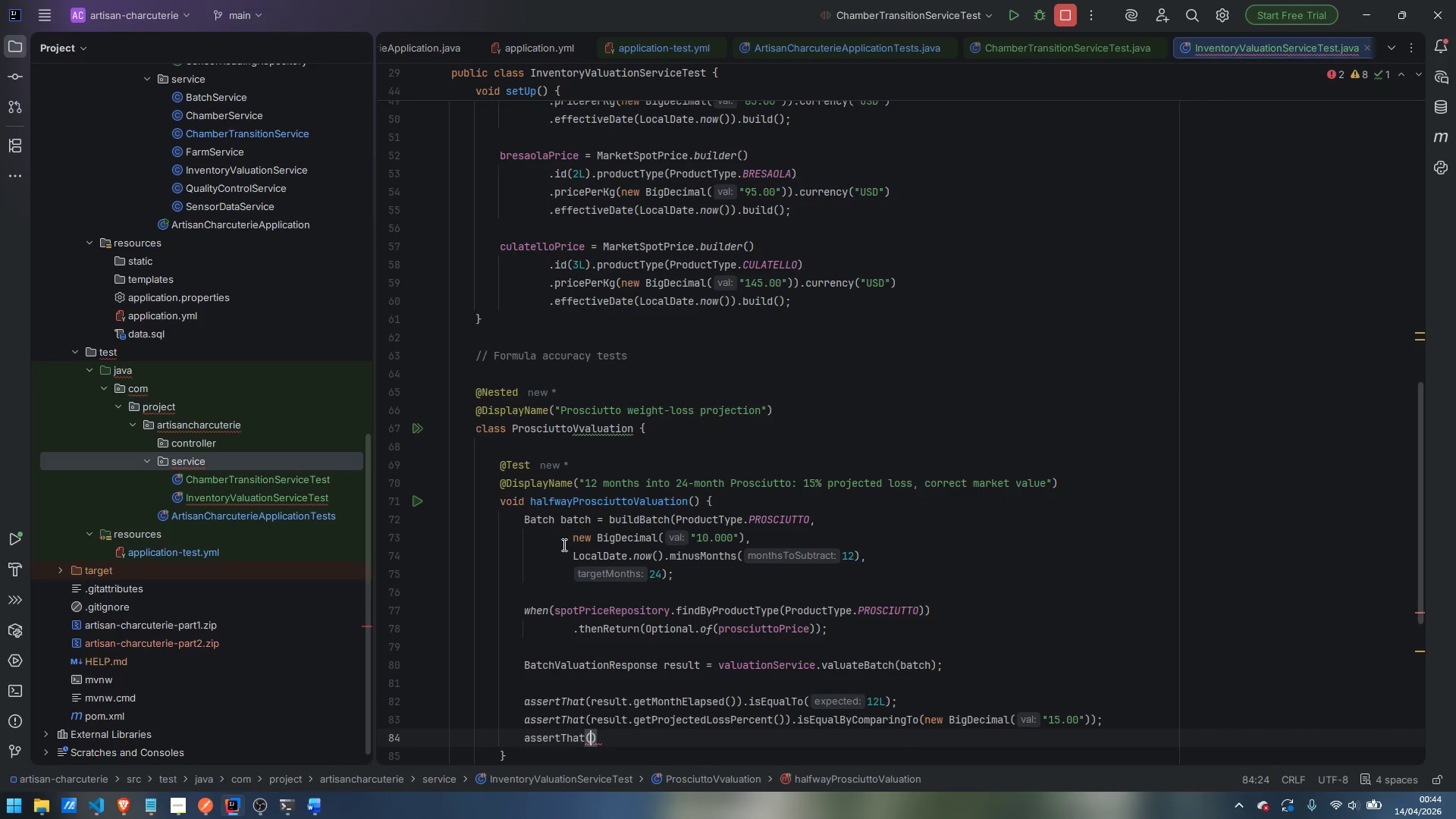 
type(reslt)
key(Backspace)
key(Backspace)
key(Backspace)
type(sult.getER)
key(Backspace)
type(stimatedC)
 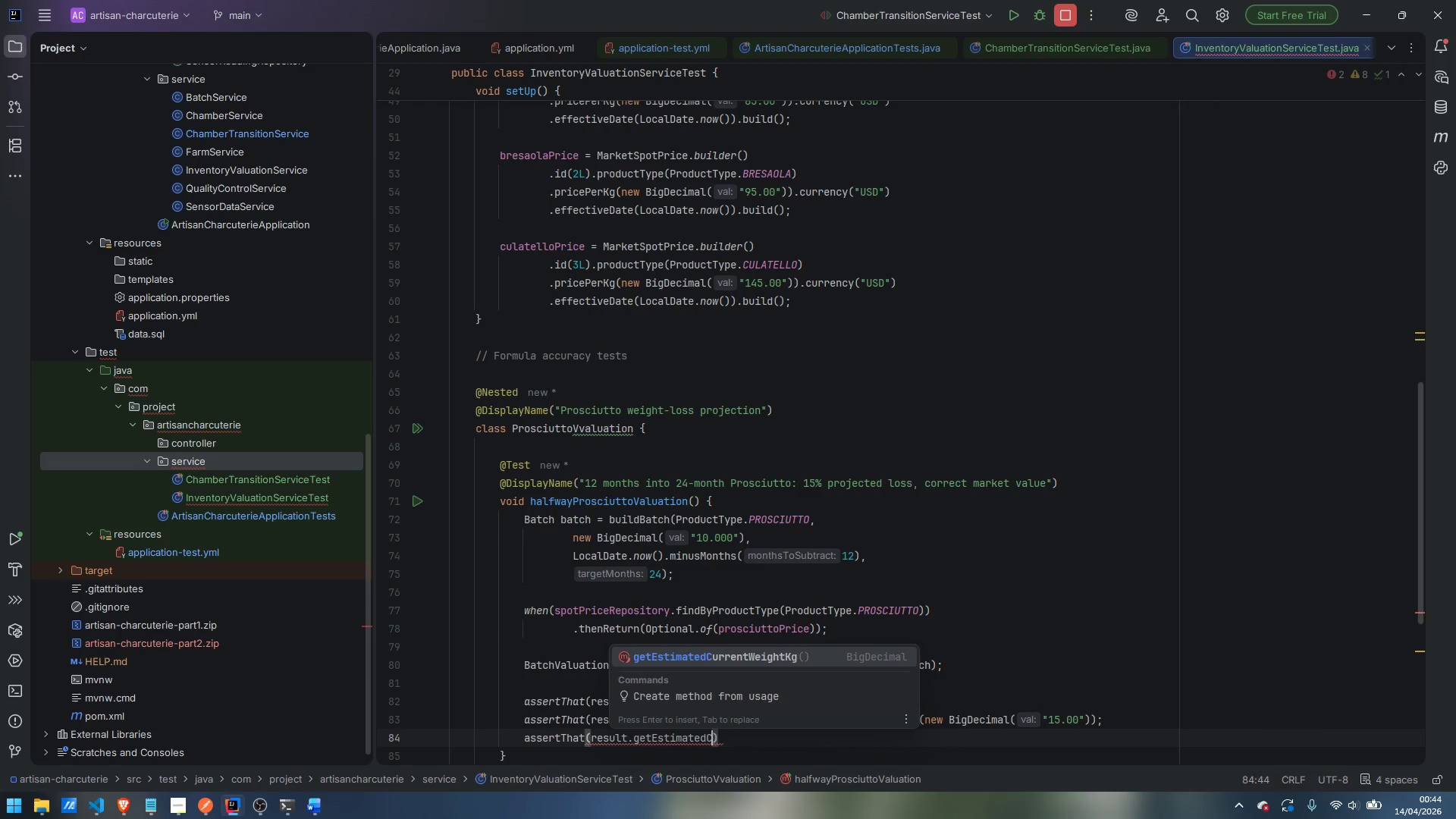 
key(Enter)
 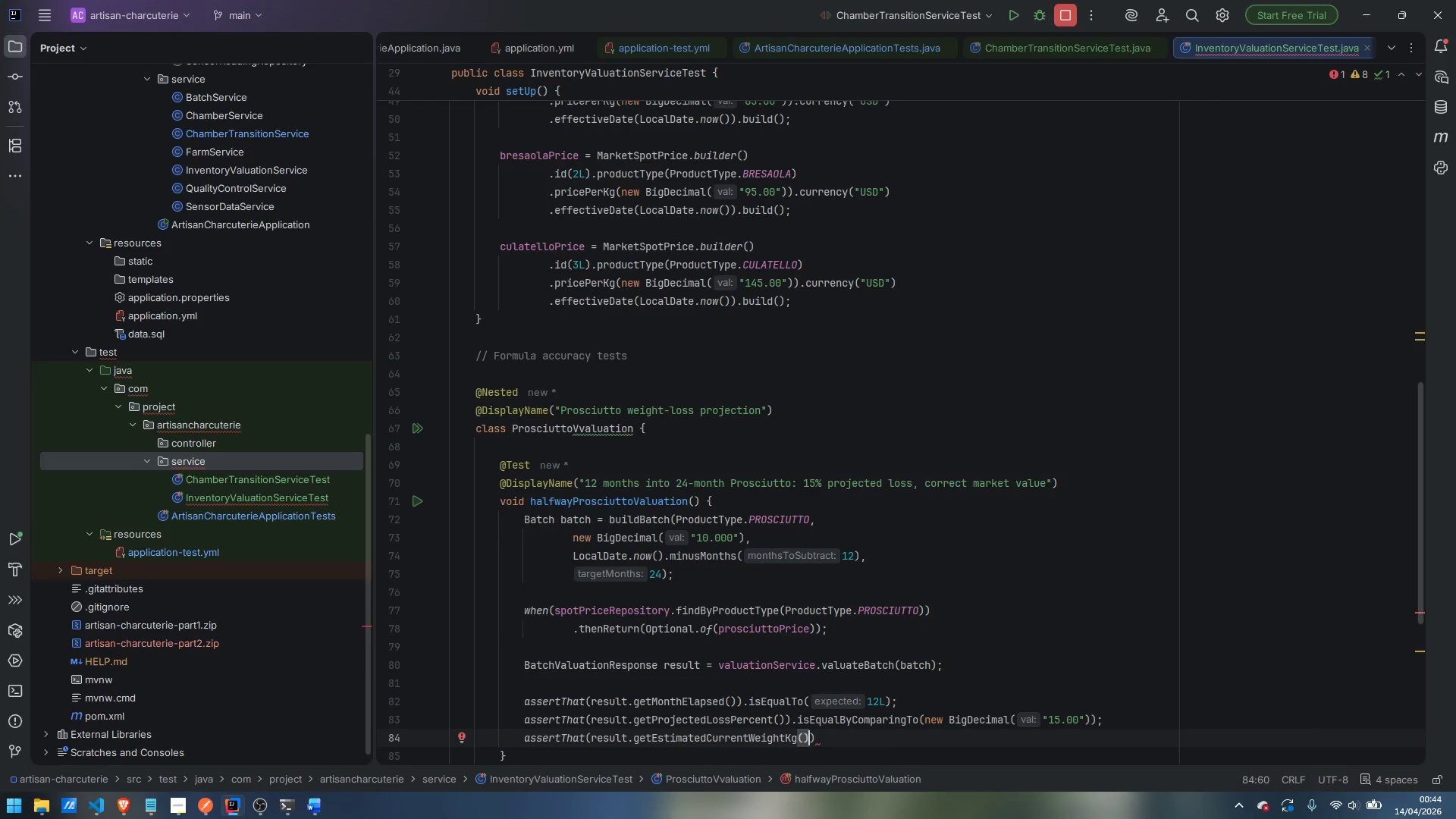 
key(ArrowRight)
 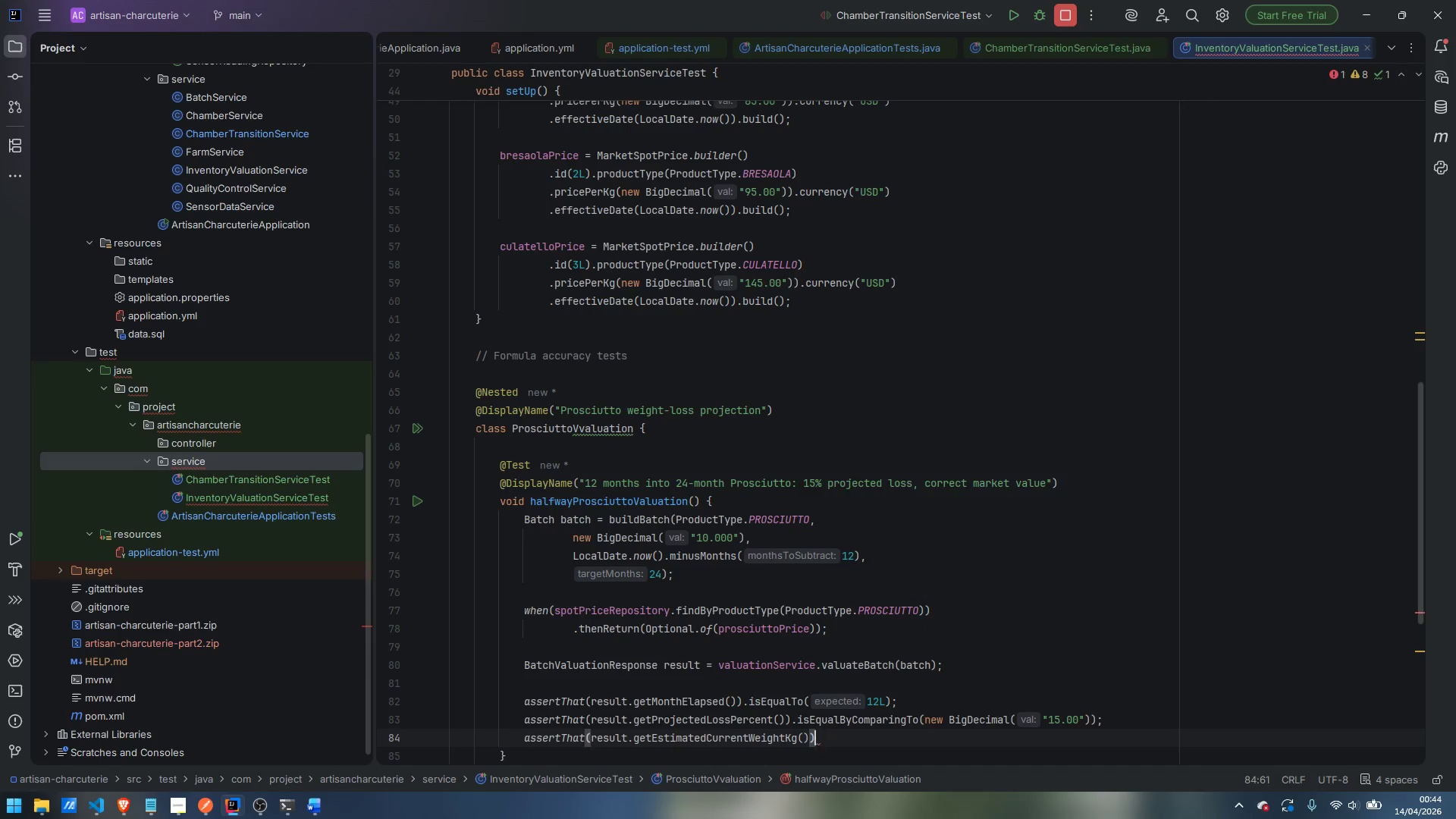 
type(.is)
 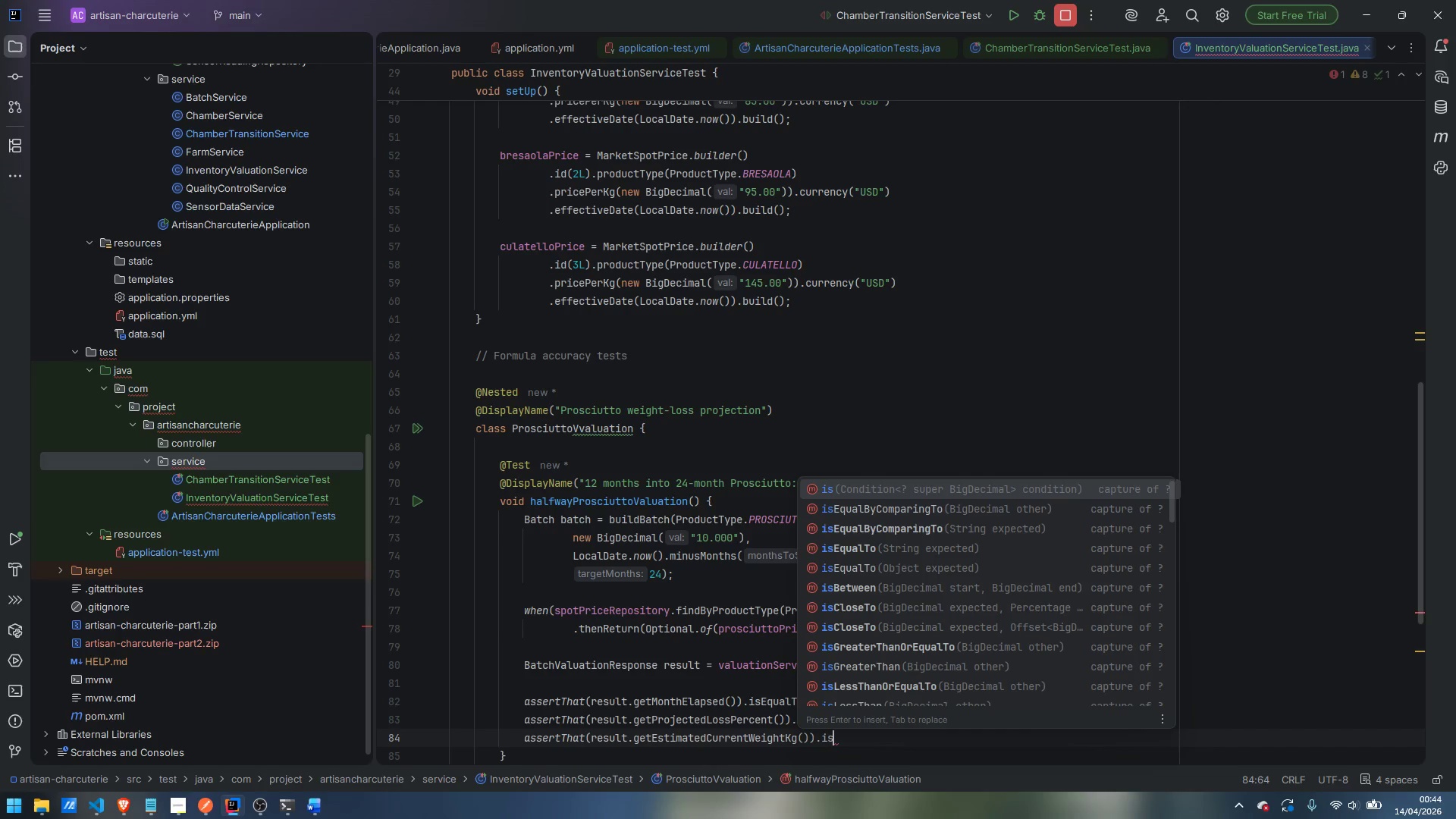 
wait(6.62)
 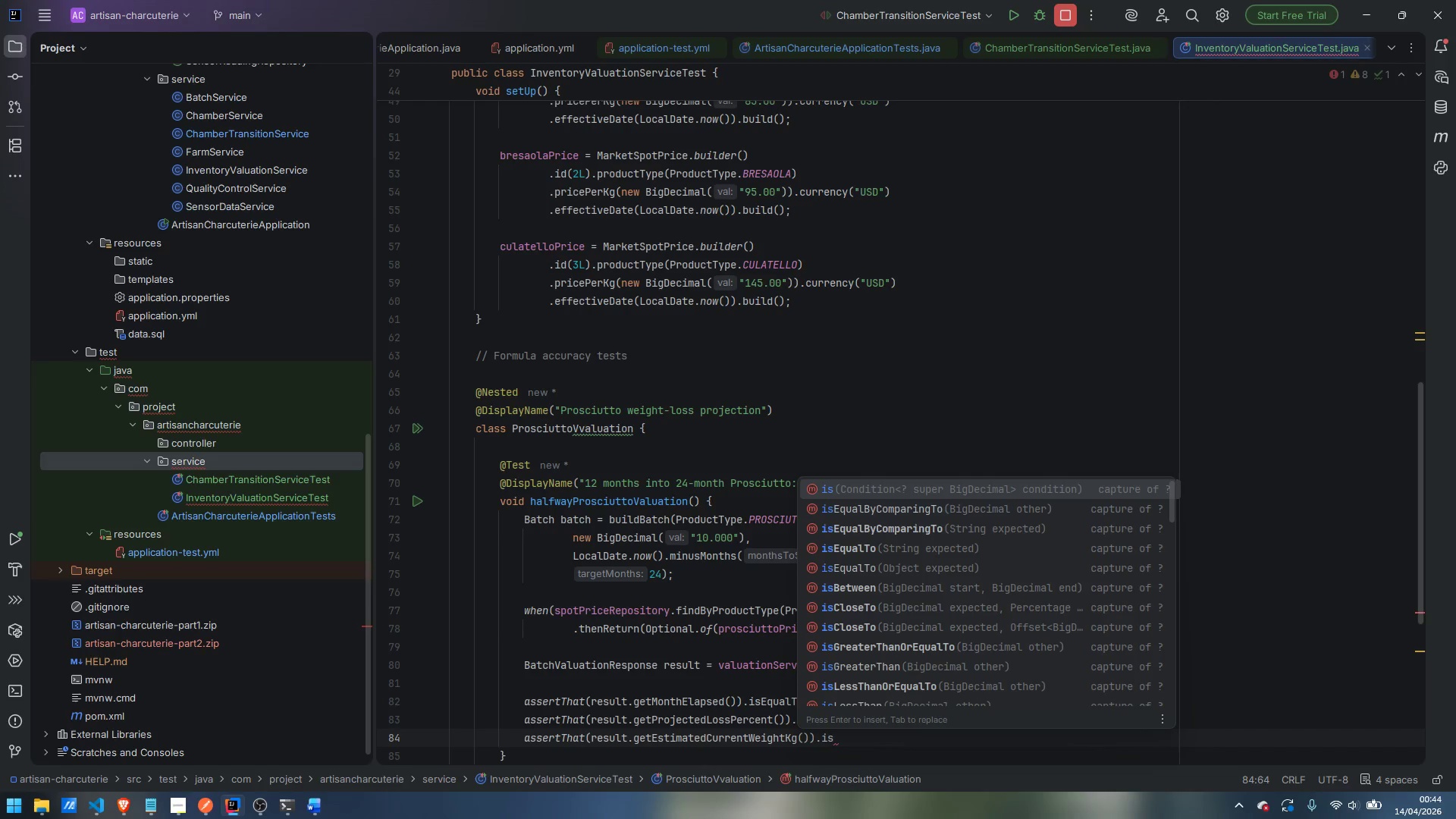 
key(ArrowDown)
 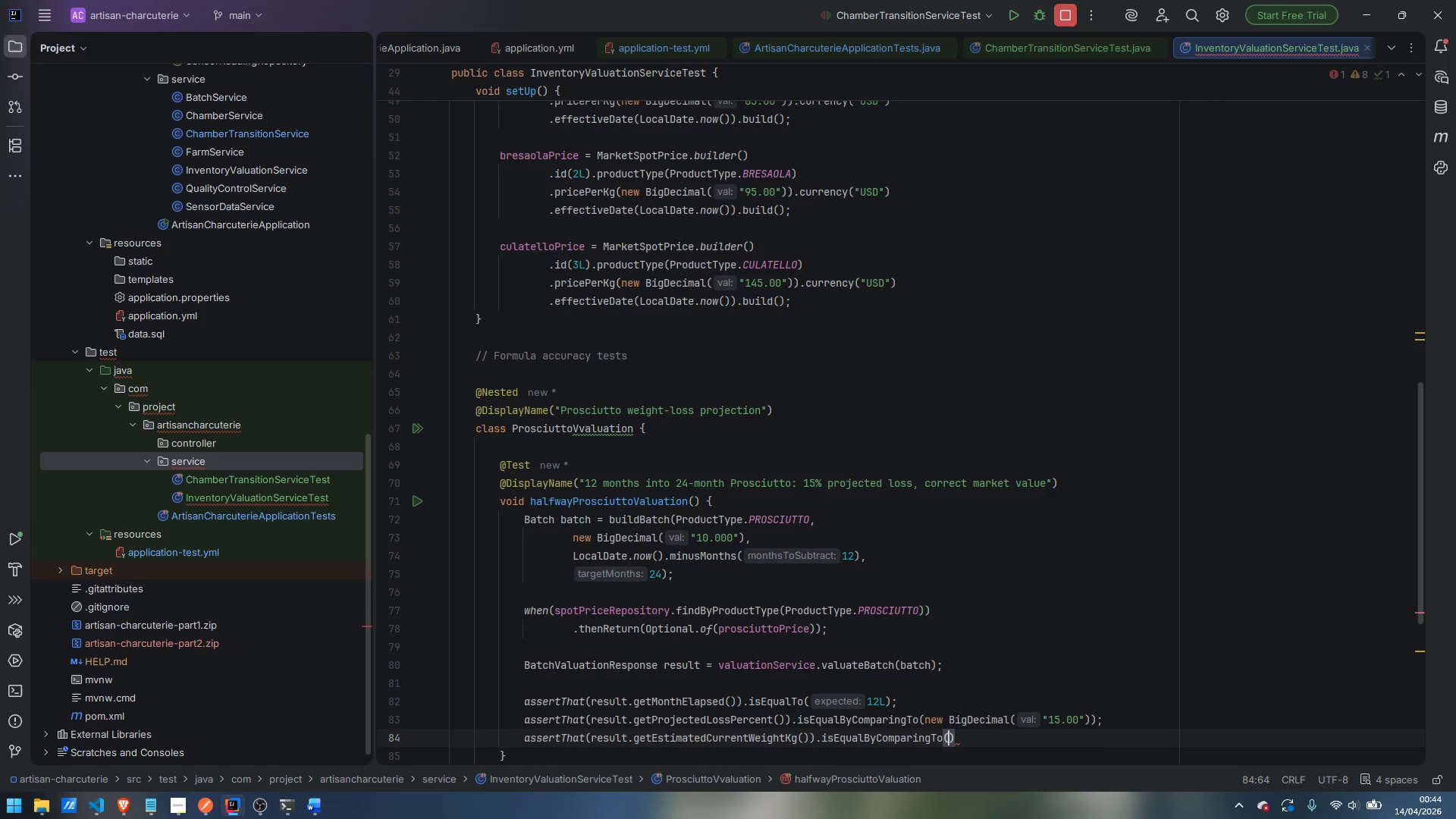 
key(Enter)
 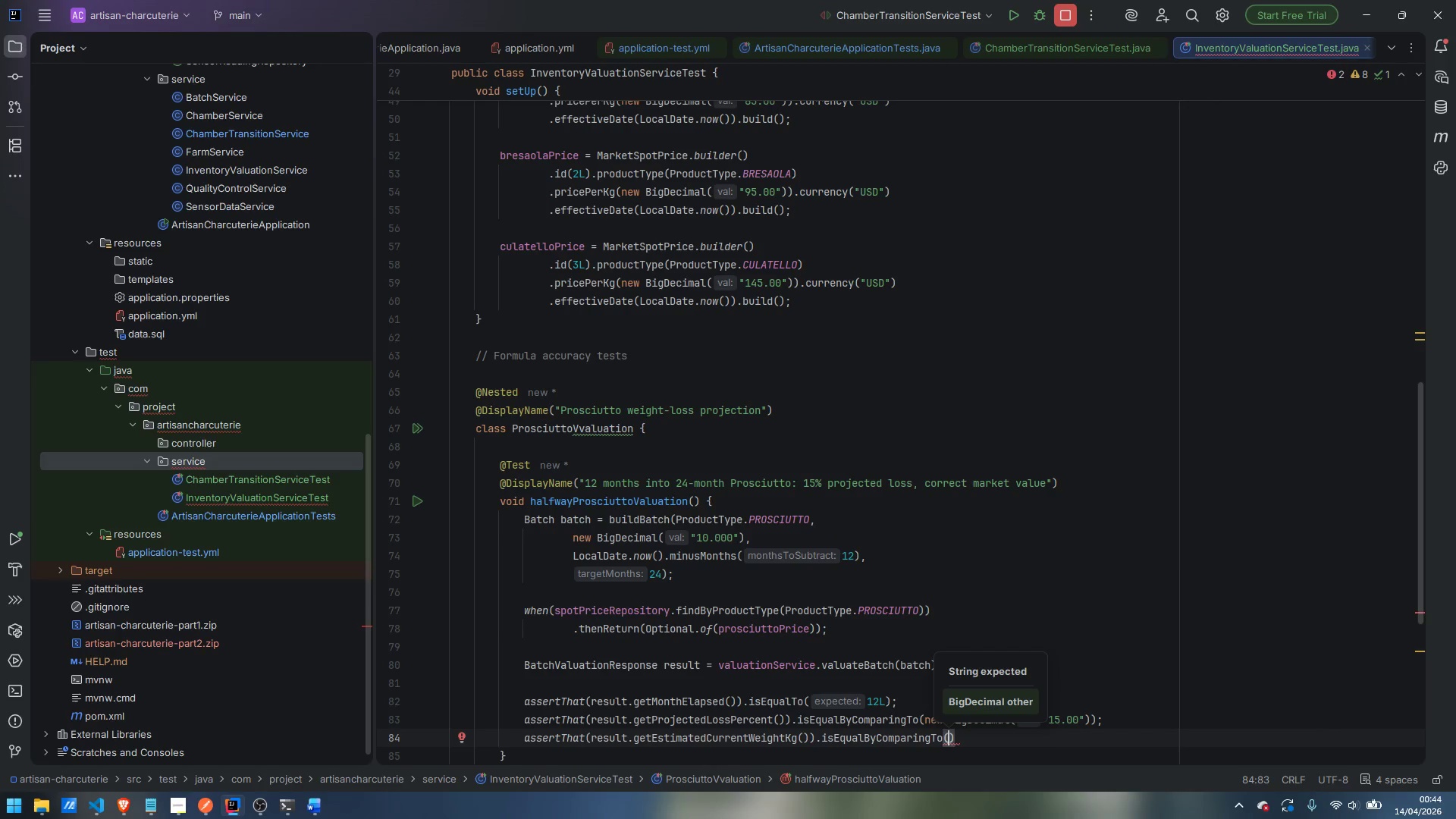 
type(new BigDecimal)
 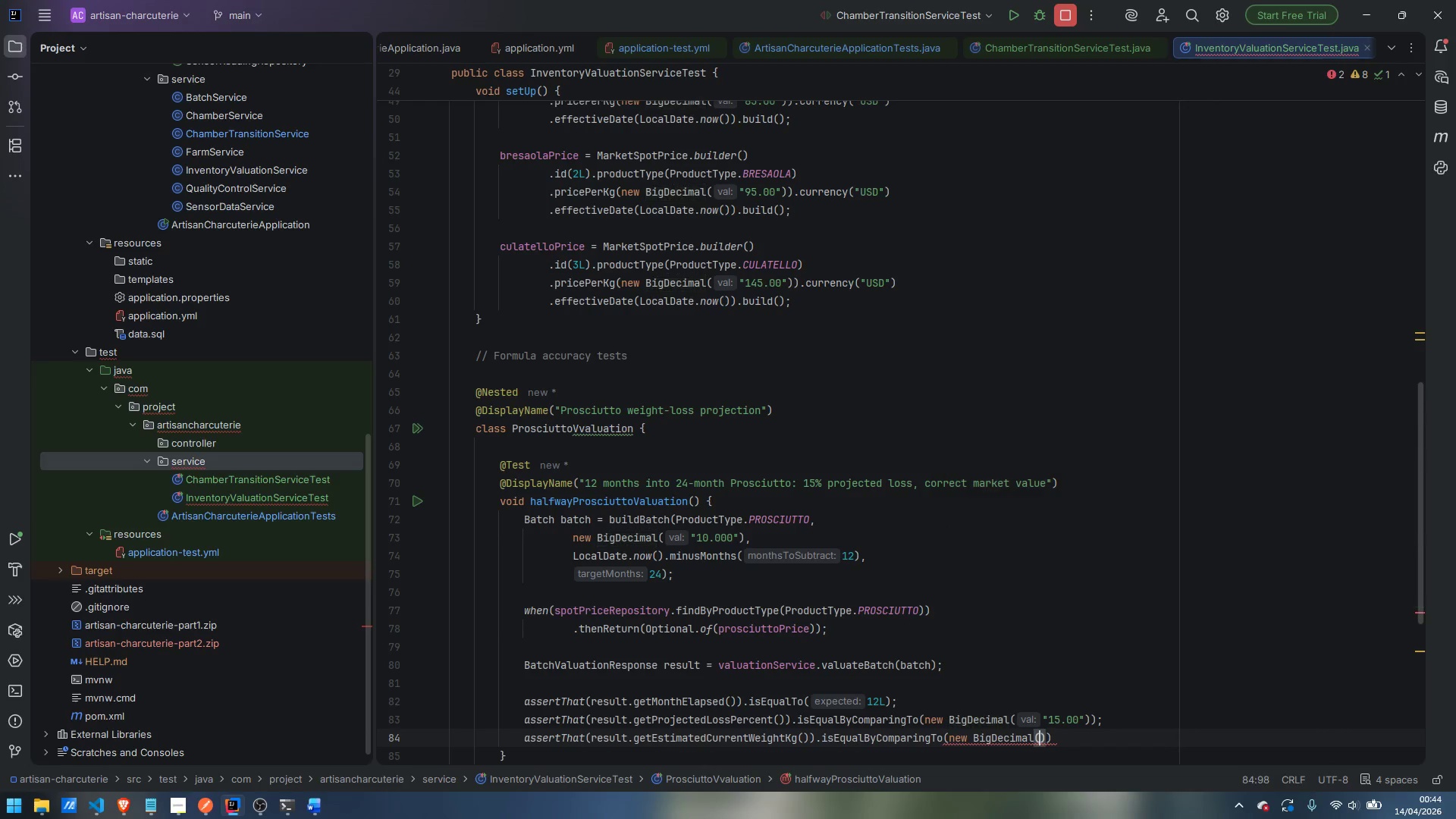 
 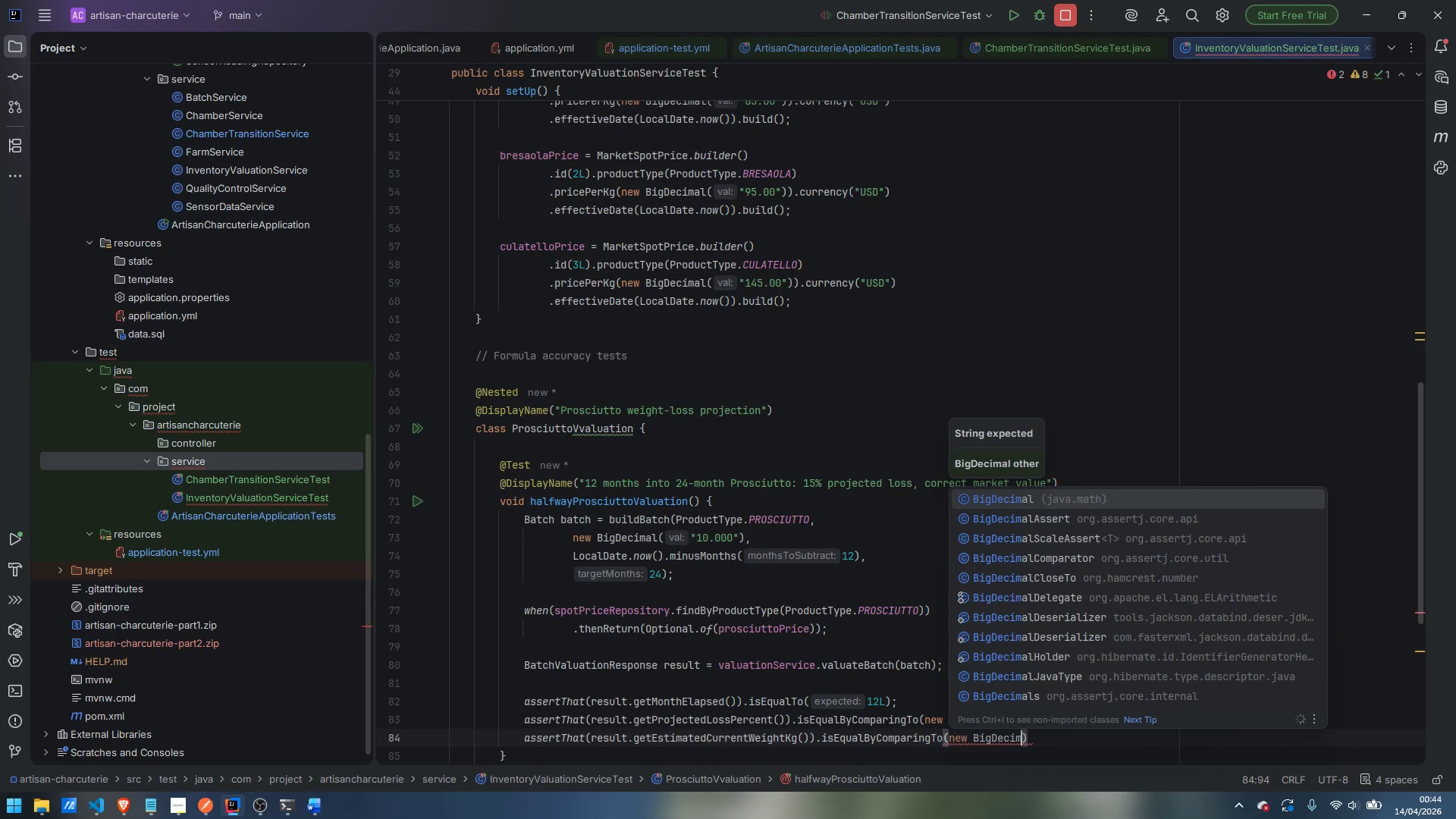 
key(Enter)
 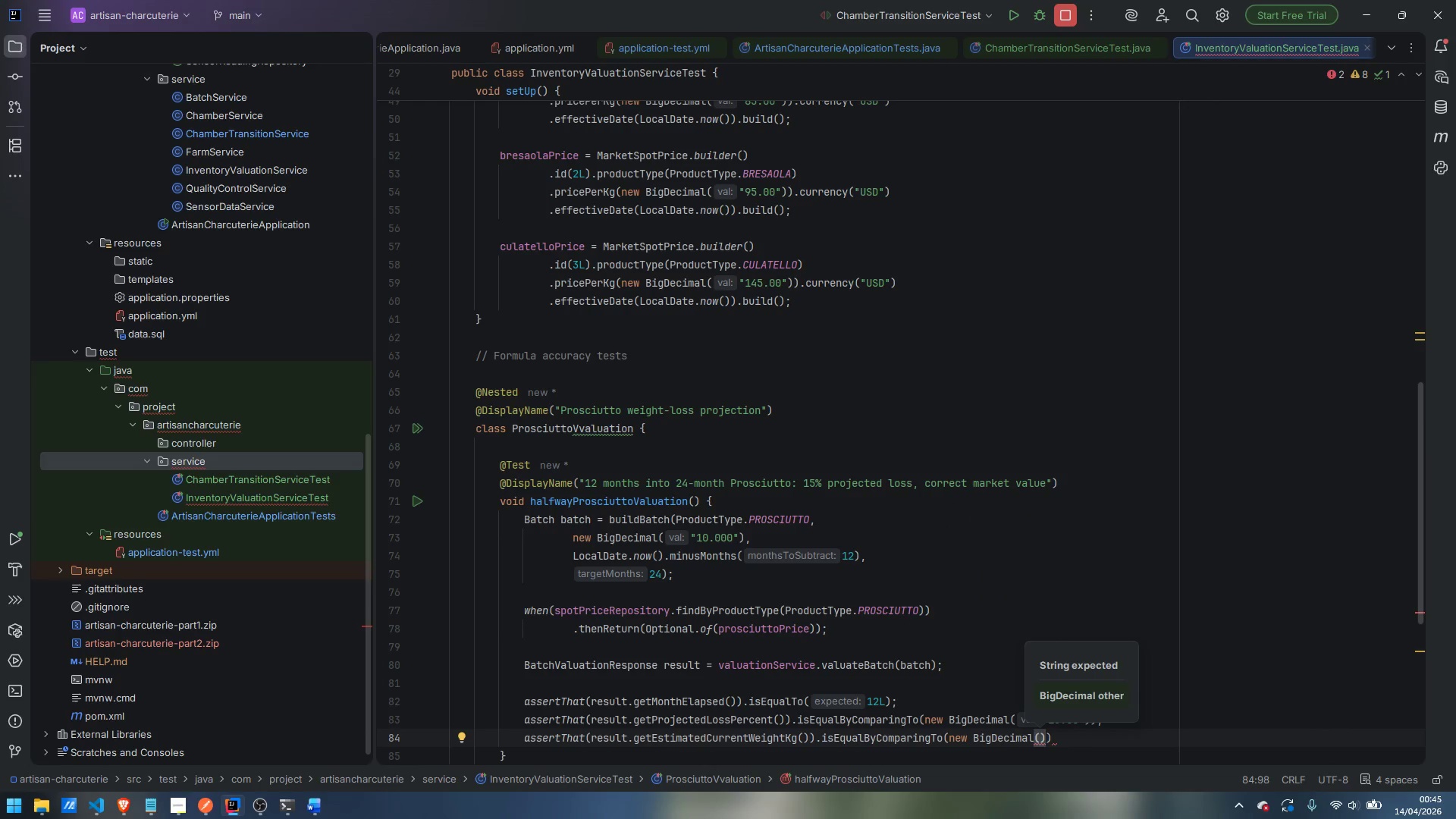 
type("8.50)
 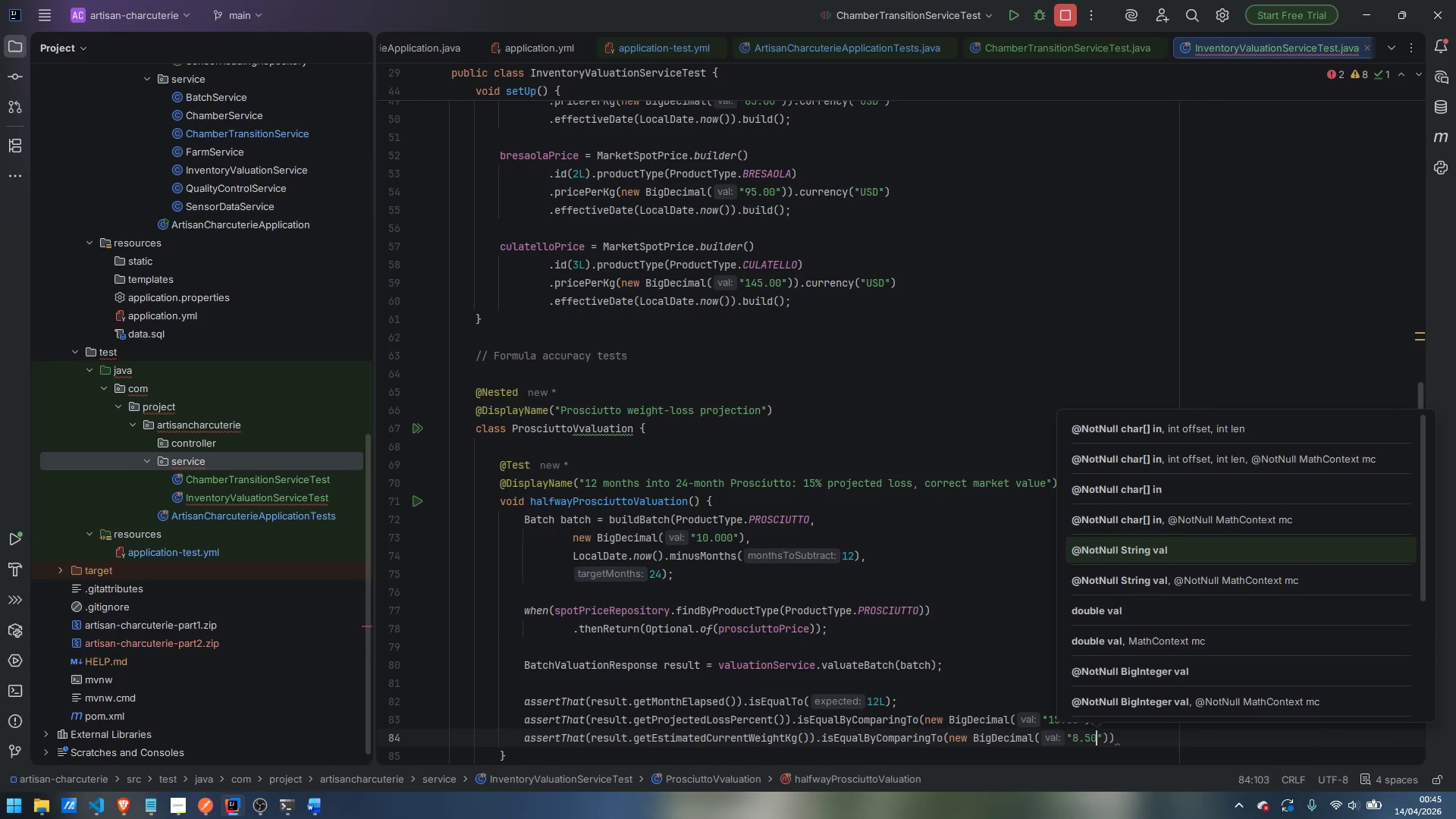 
key(ArrowRight)
 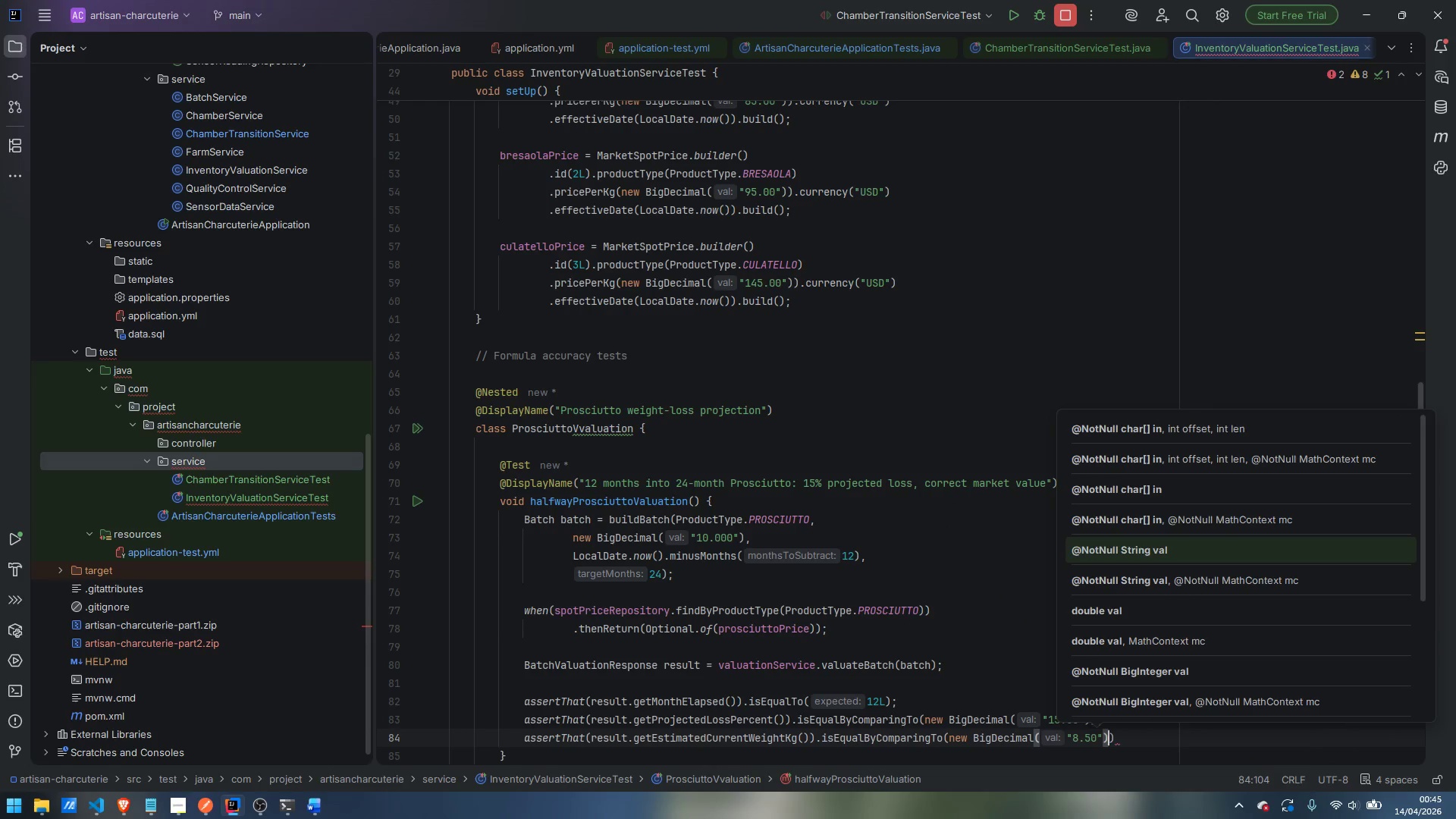 
key(ArrowRight)
 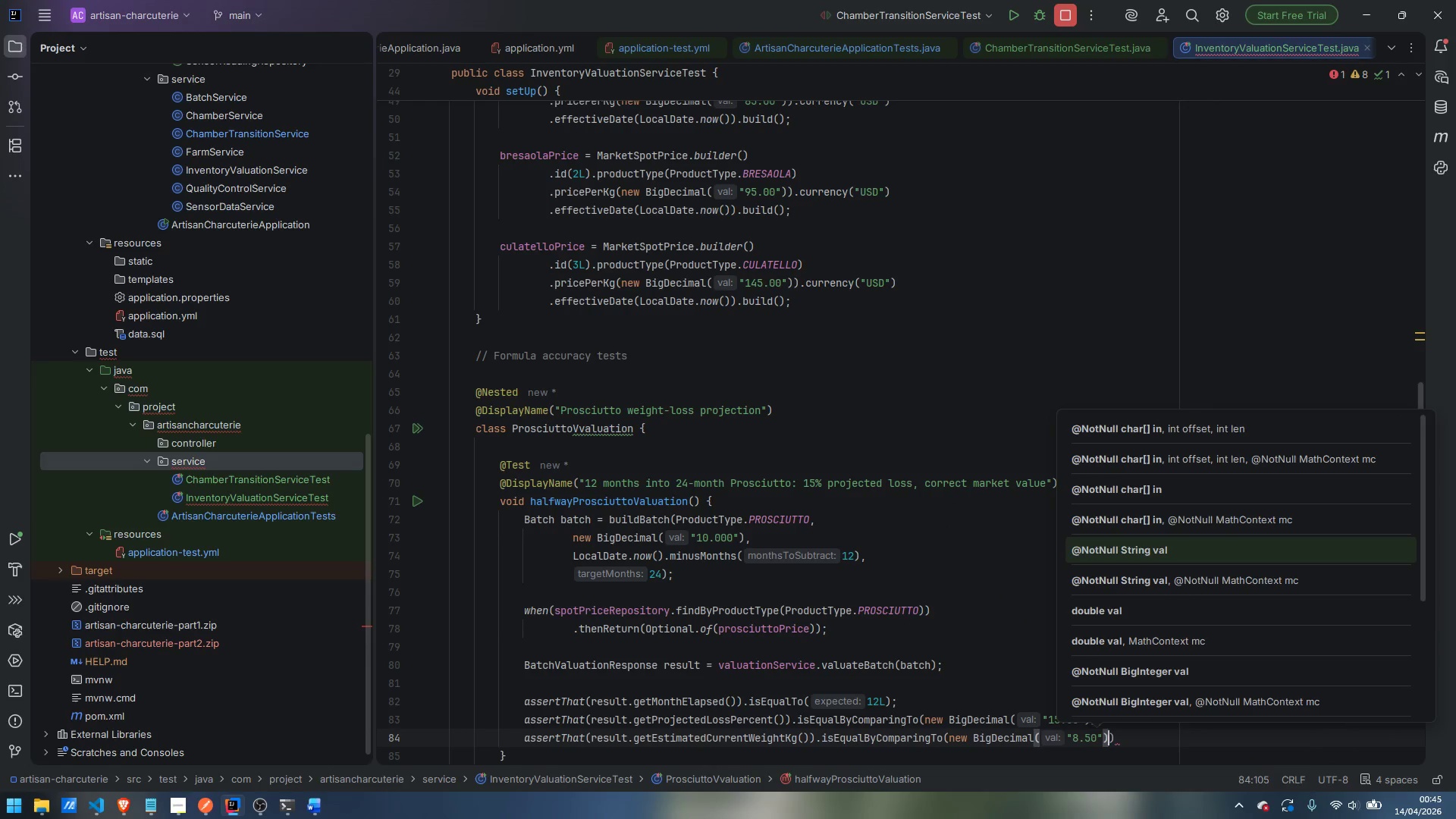 
key(ArrowRight)
 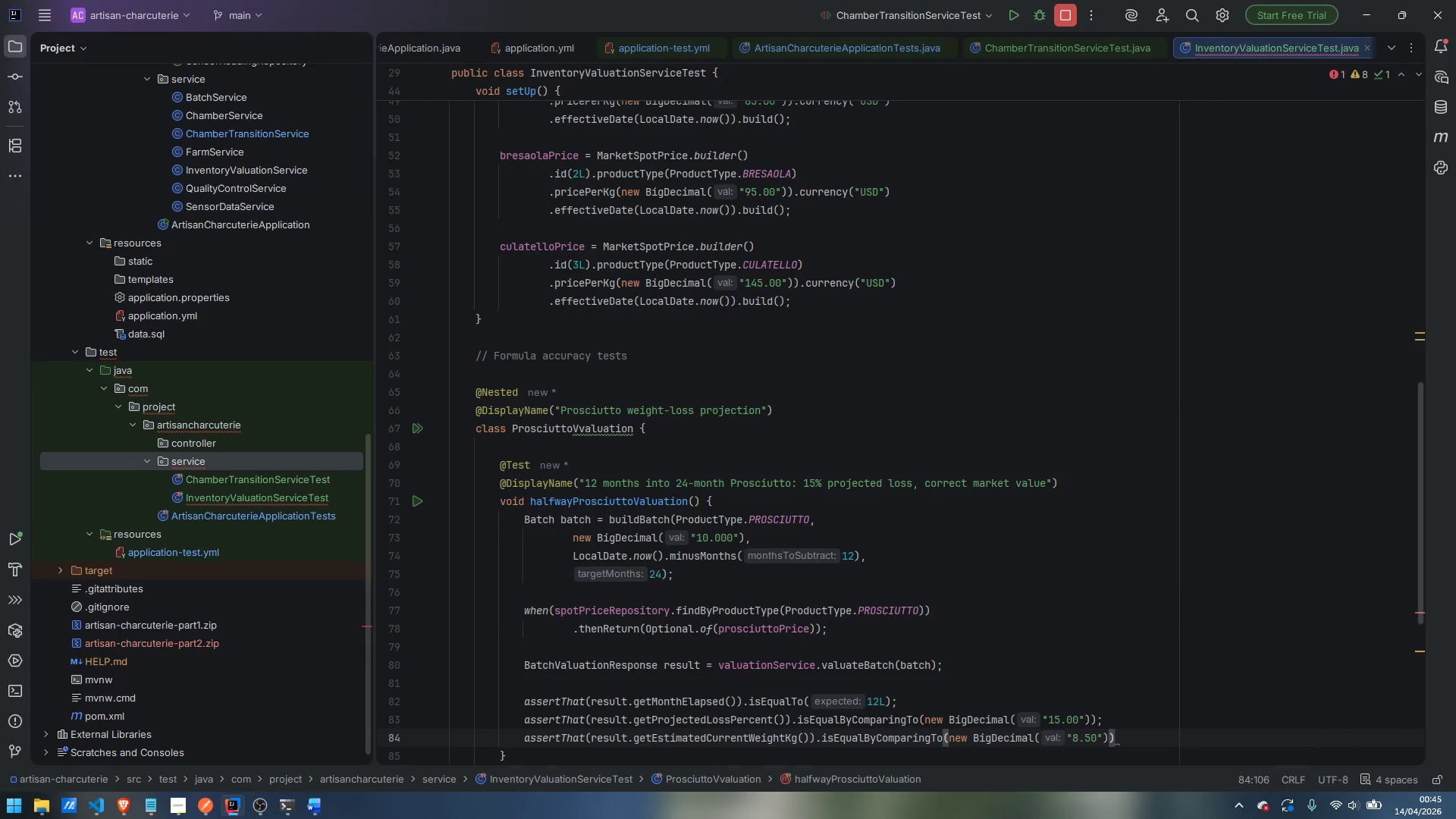 
key(Semicolon)
 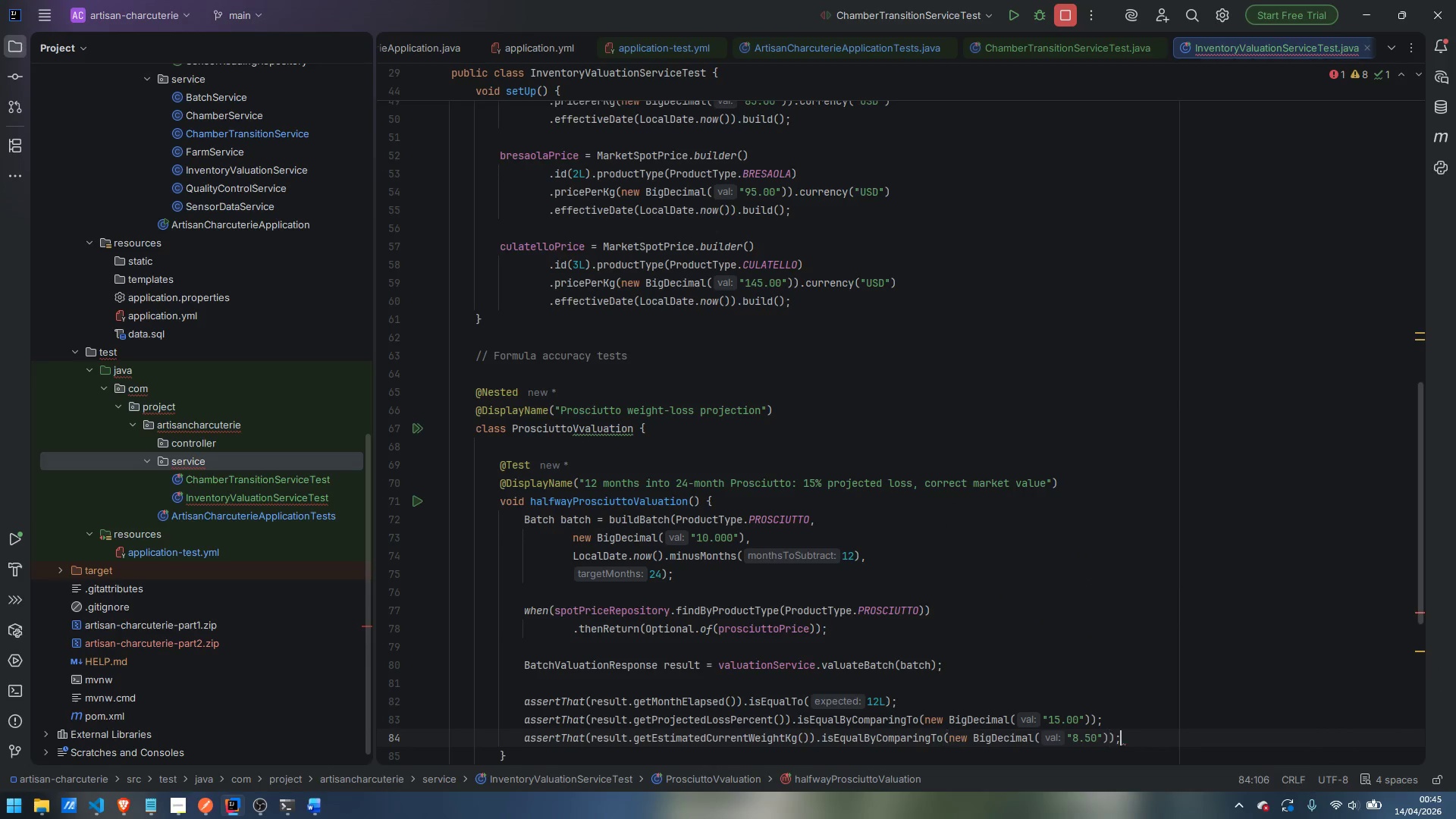 
key(Enter)
 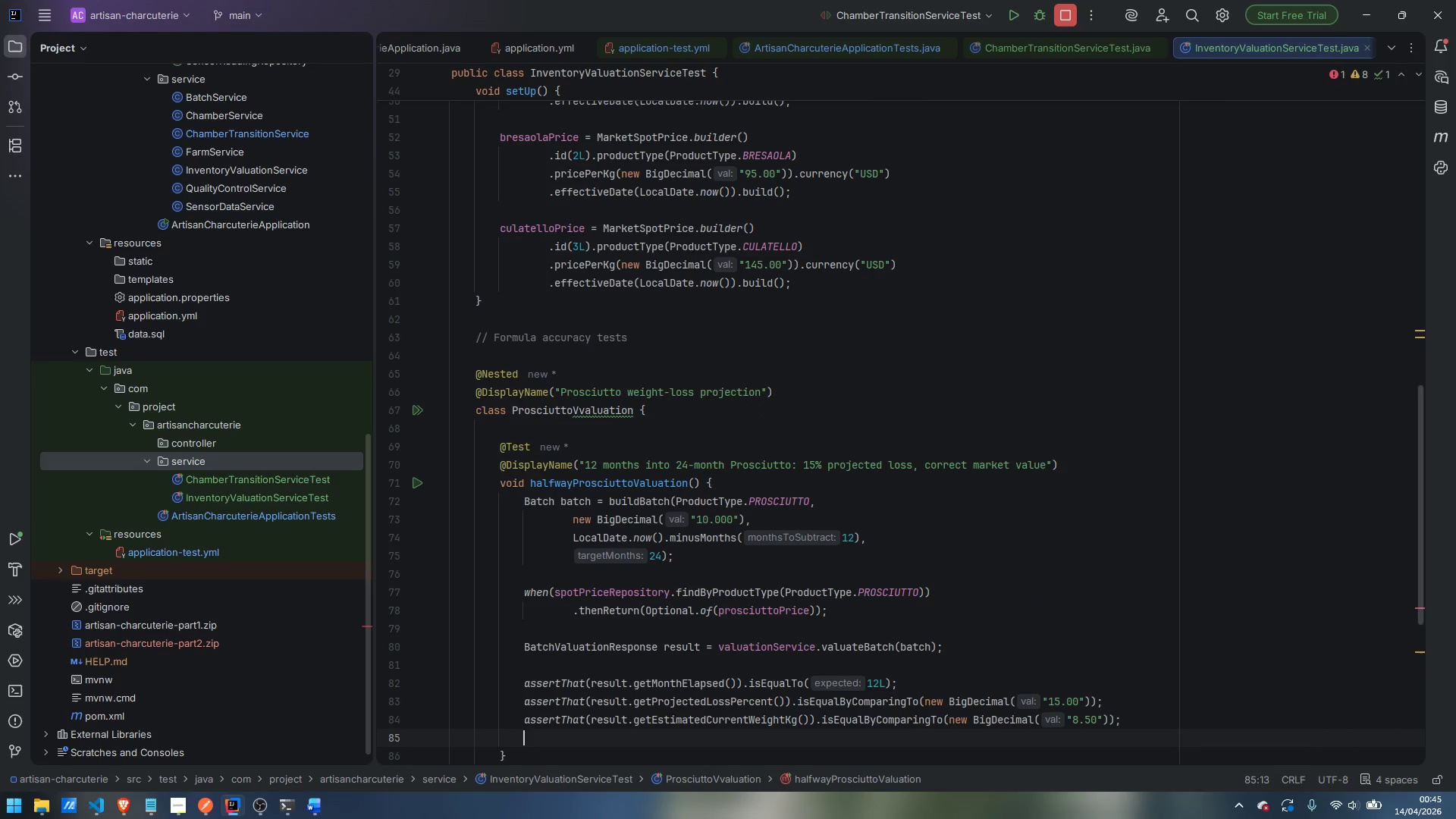 
type(asset)
key(Backspace)
type(rtT)
 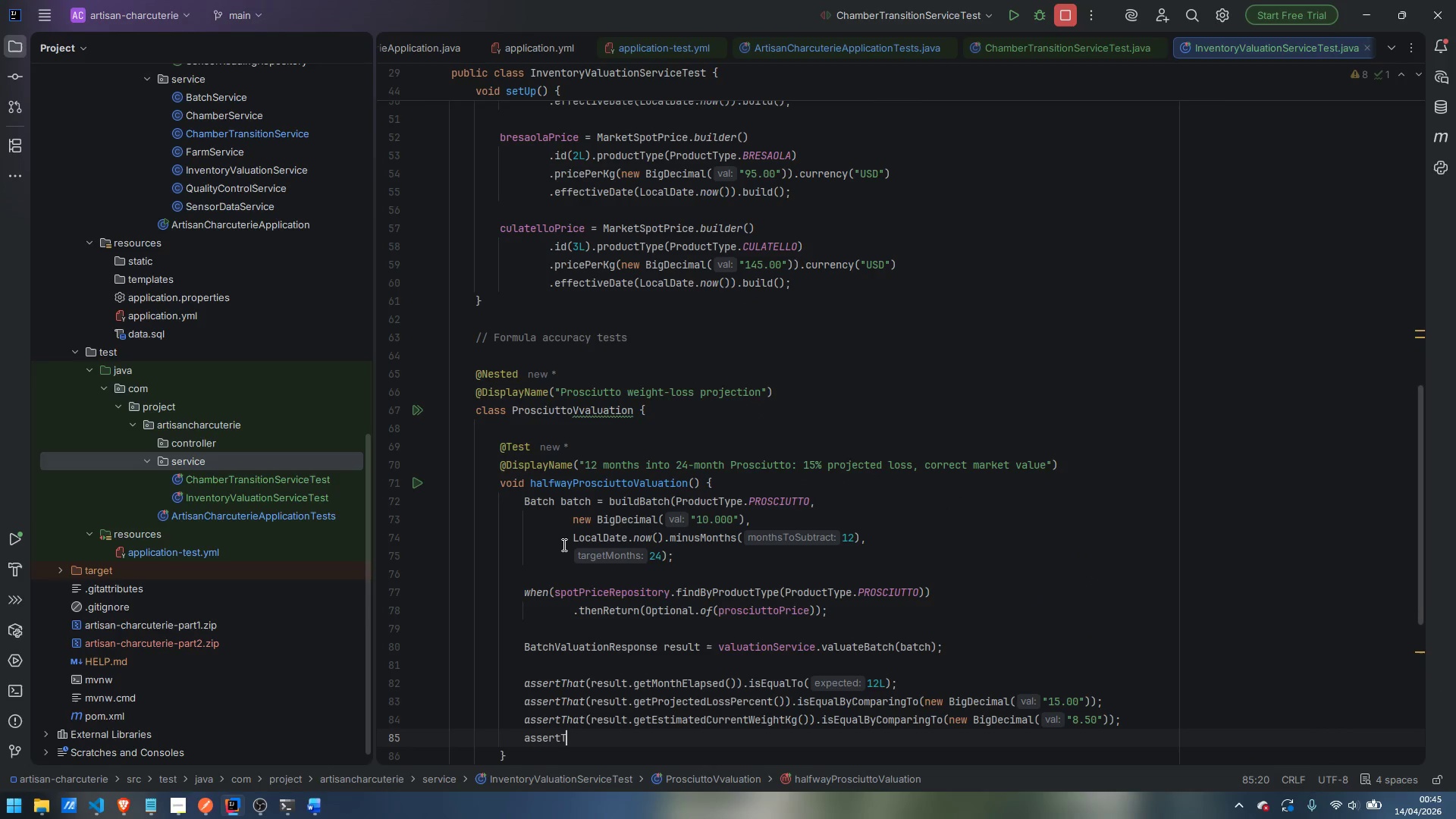 
key(Enter)
 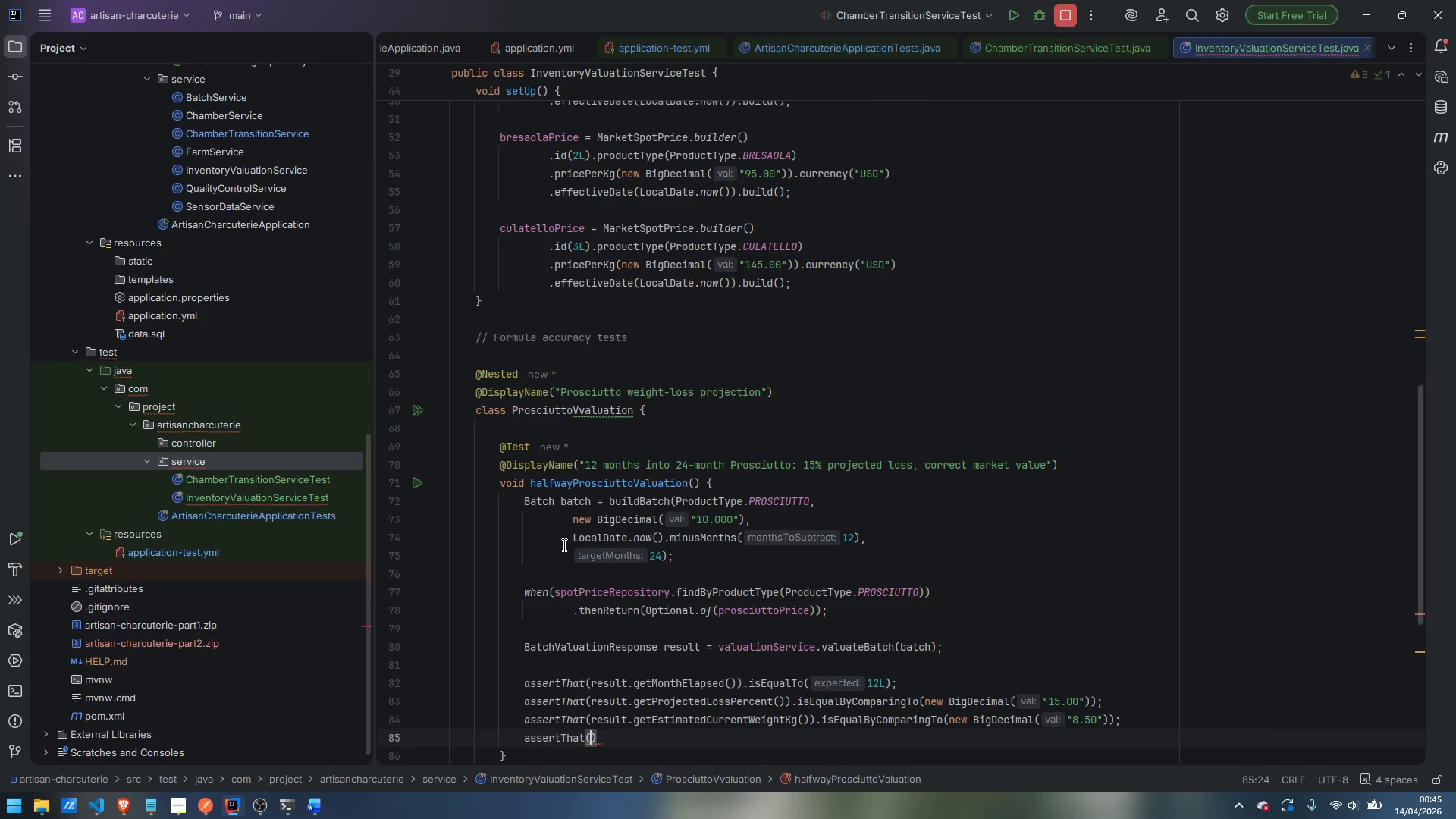 
type(resu)
 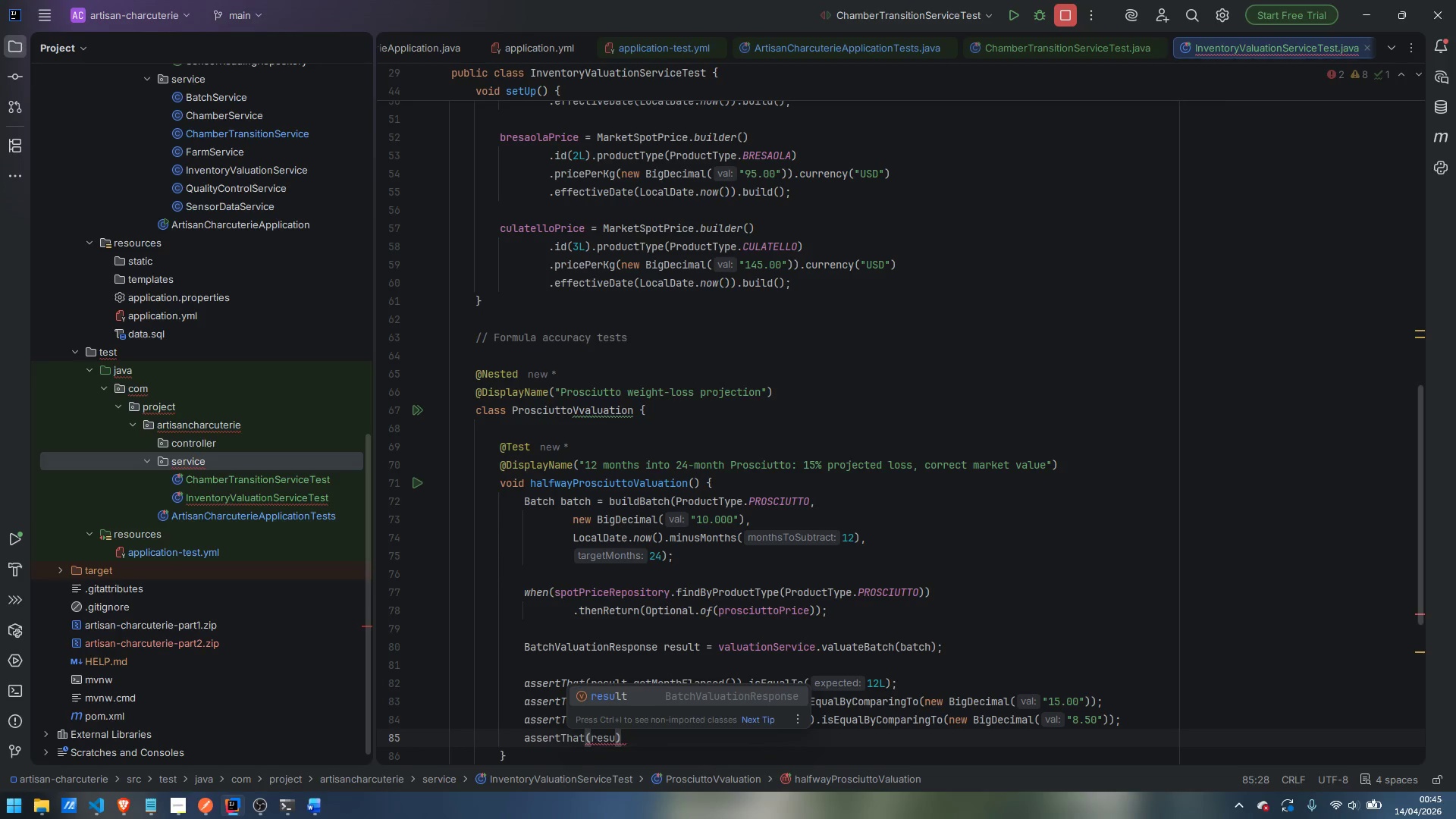 
key(Enter)
 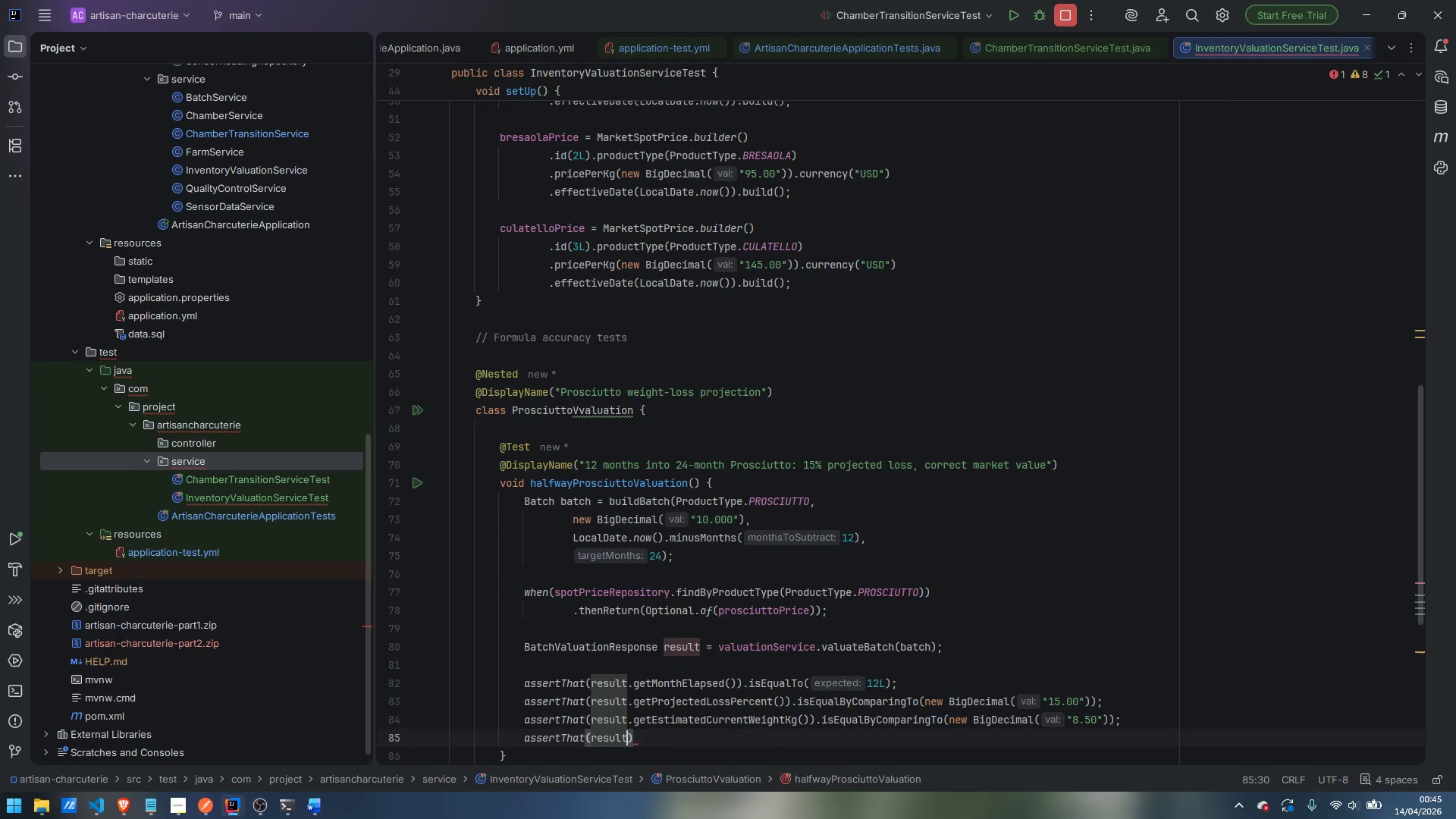 
type(.getEstima)
 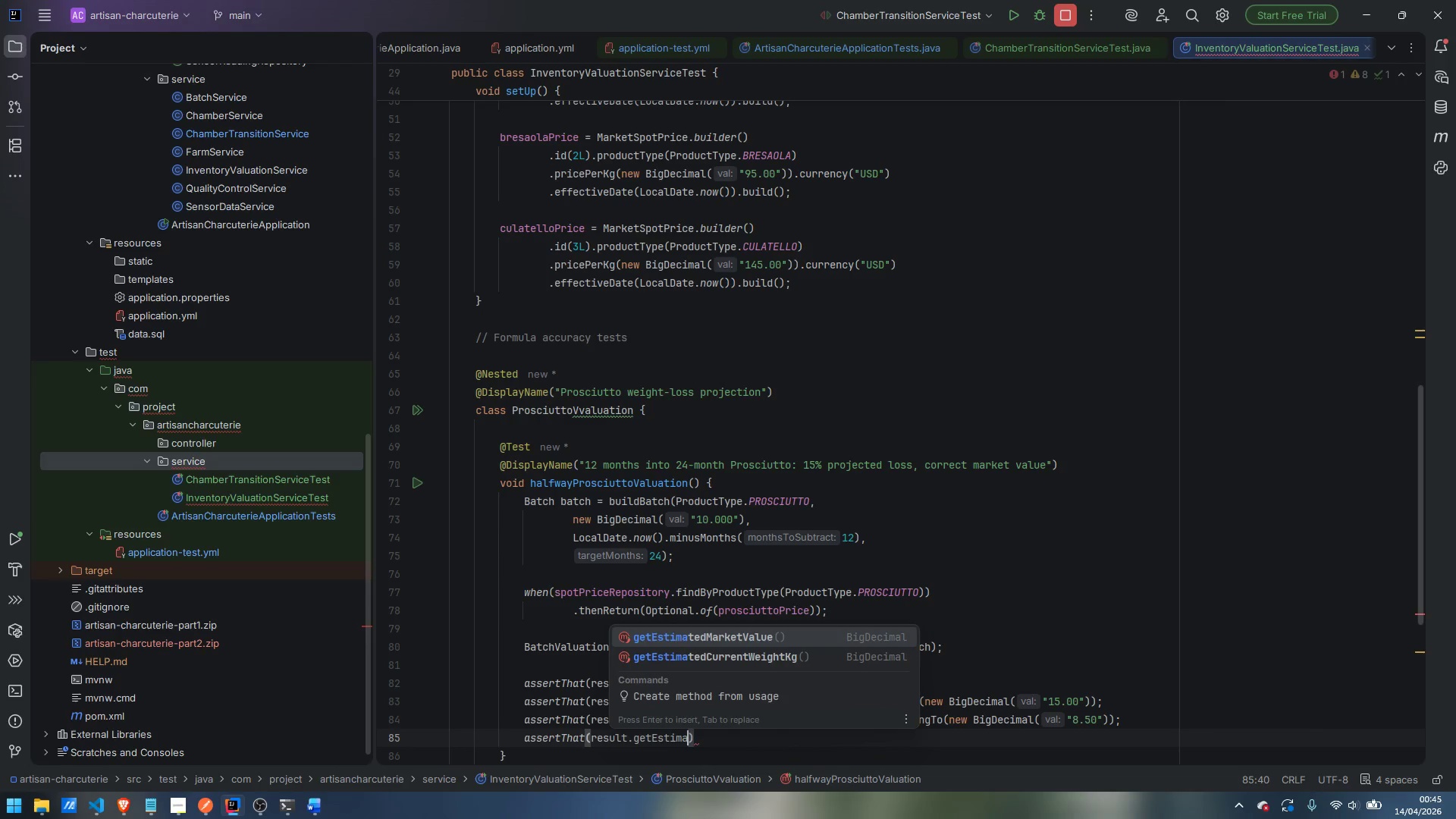 
key(Enter)
 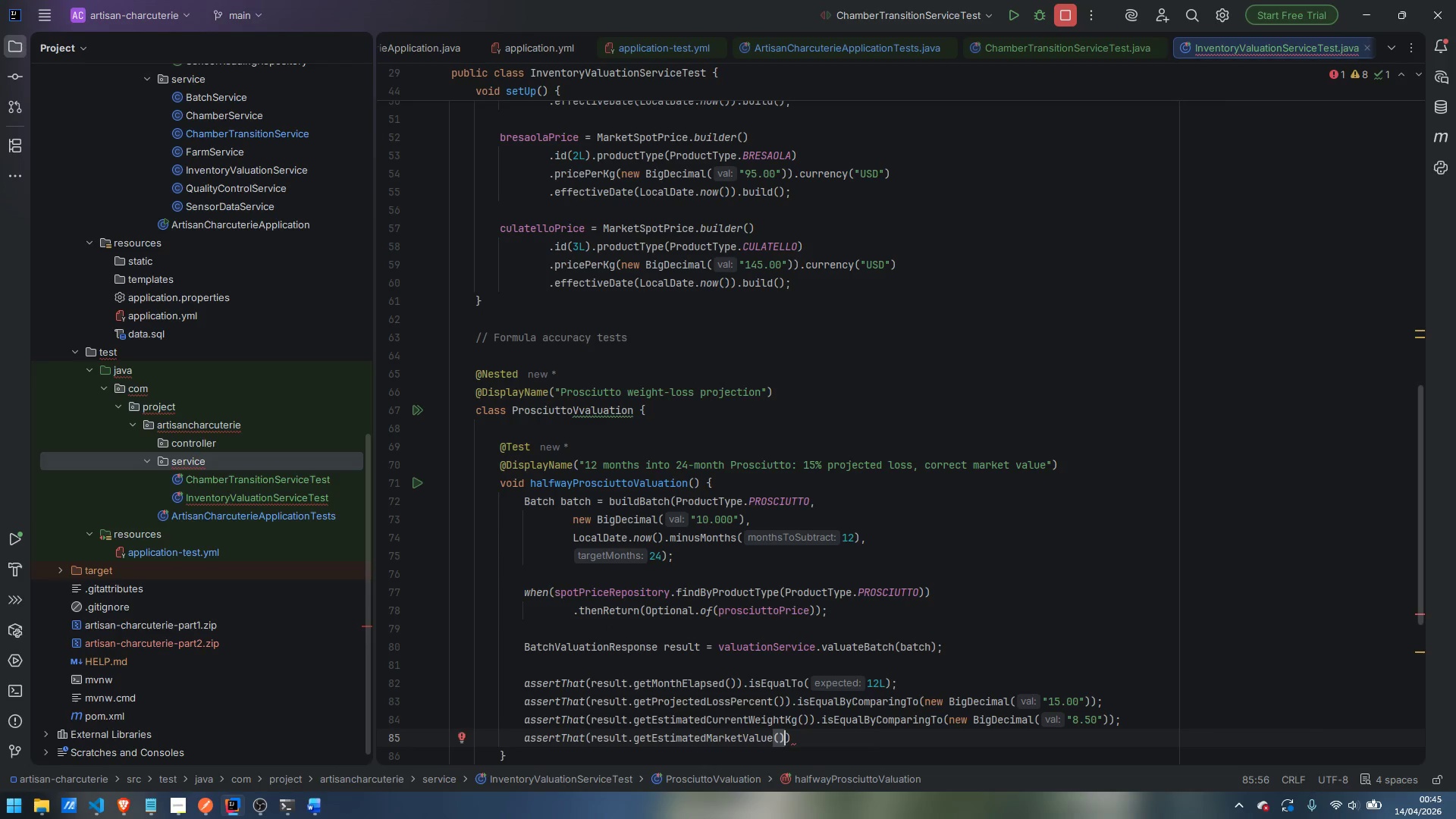 
key(ArrowRight)
 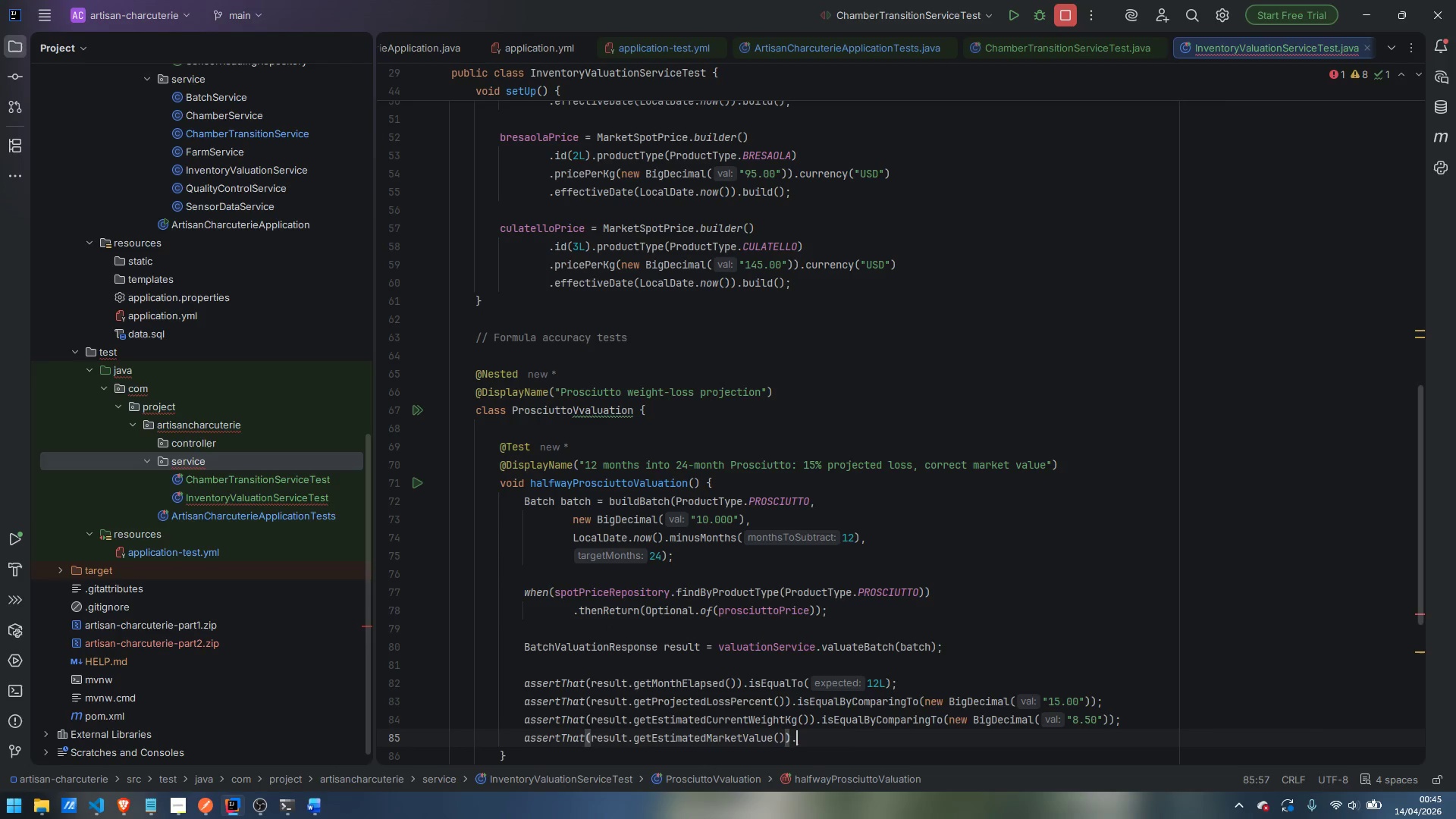 
type(.is)
 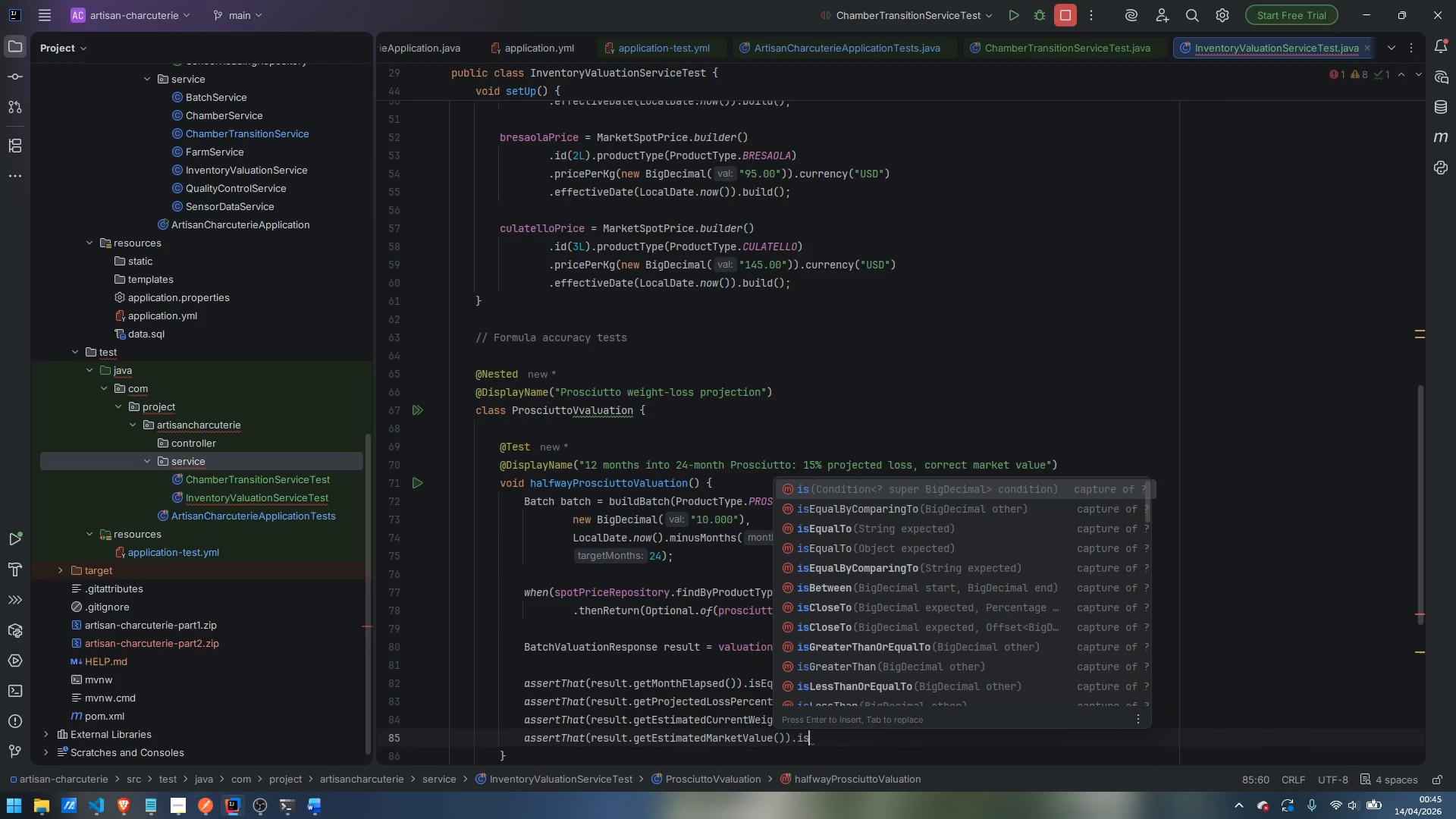 
key(ArrowDown)
 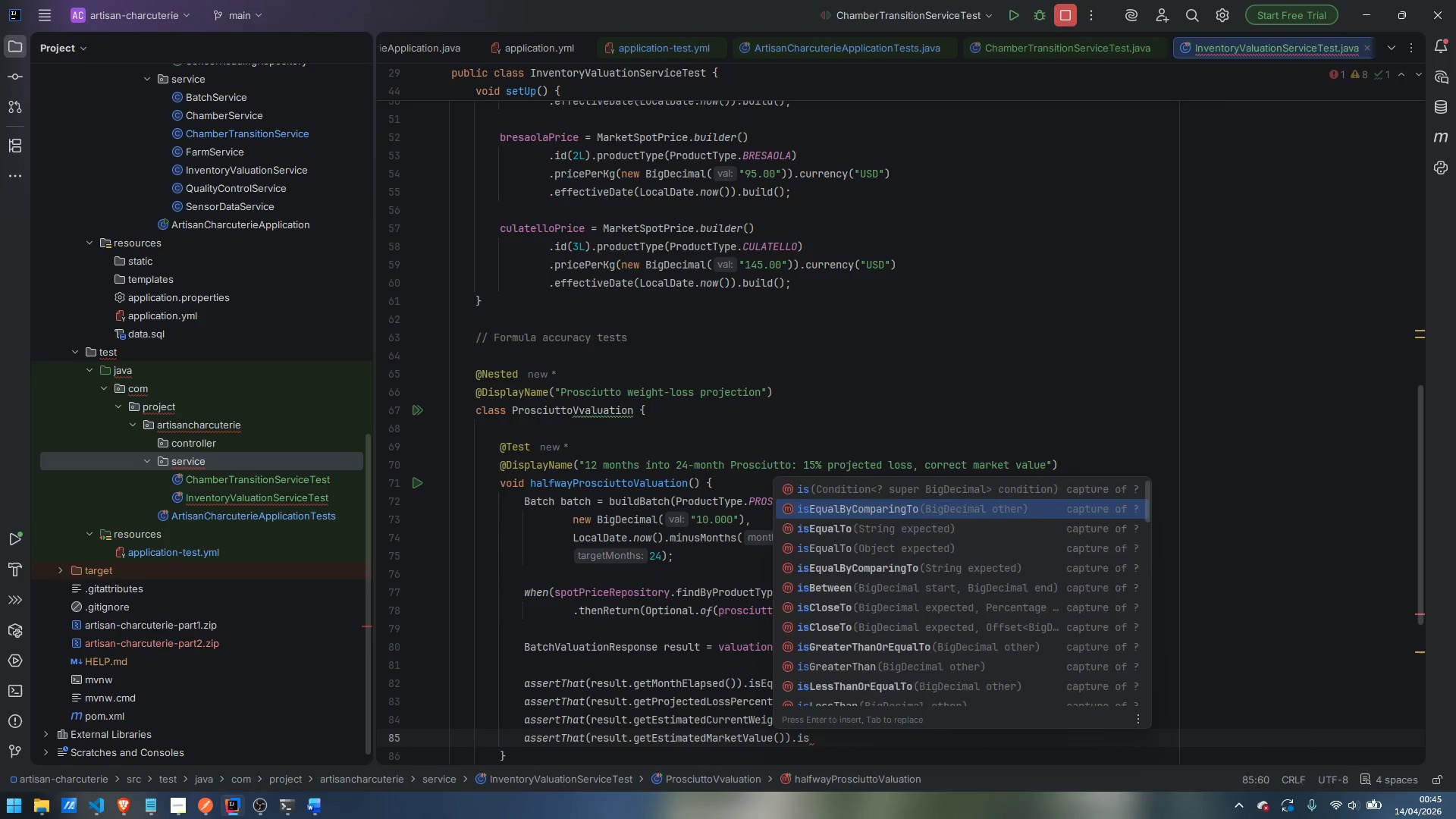 
key(Enter)
 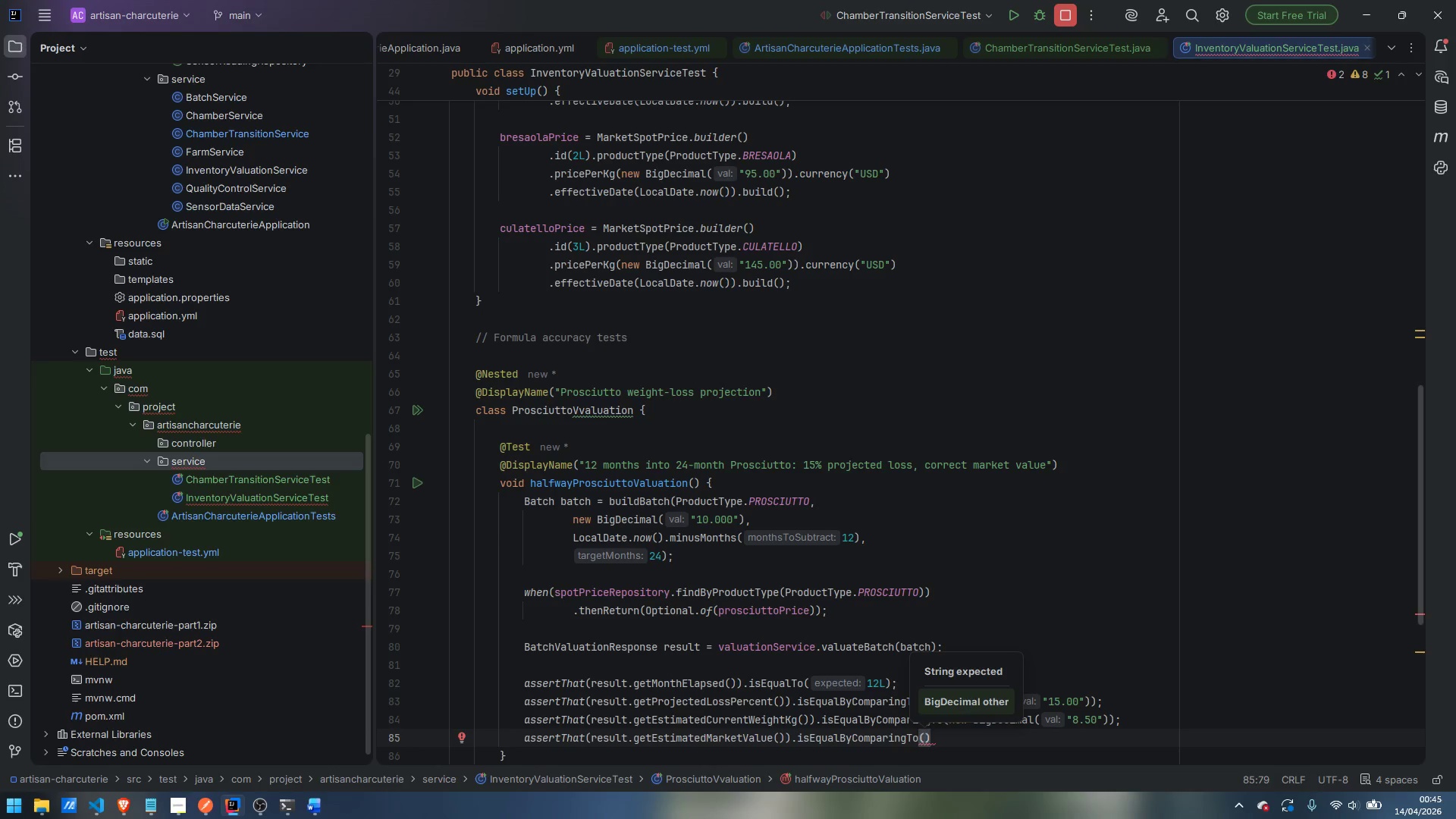 
type(new Bigde)
key(Backspace)
key(Backspace)
type(Decim)
 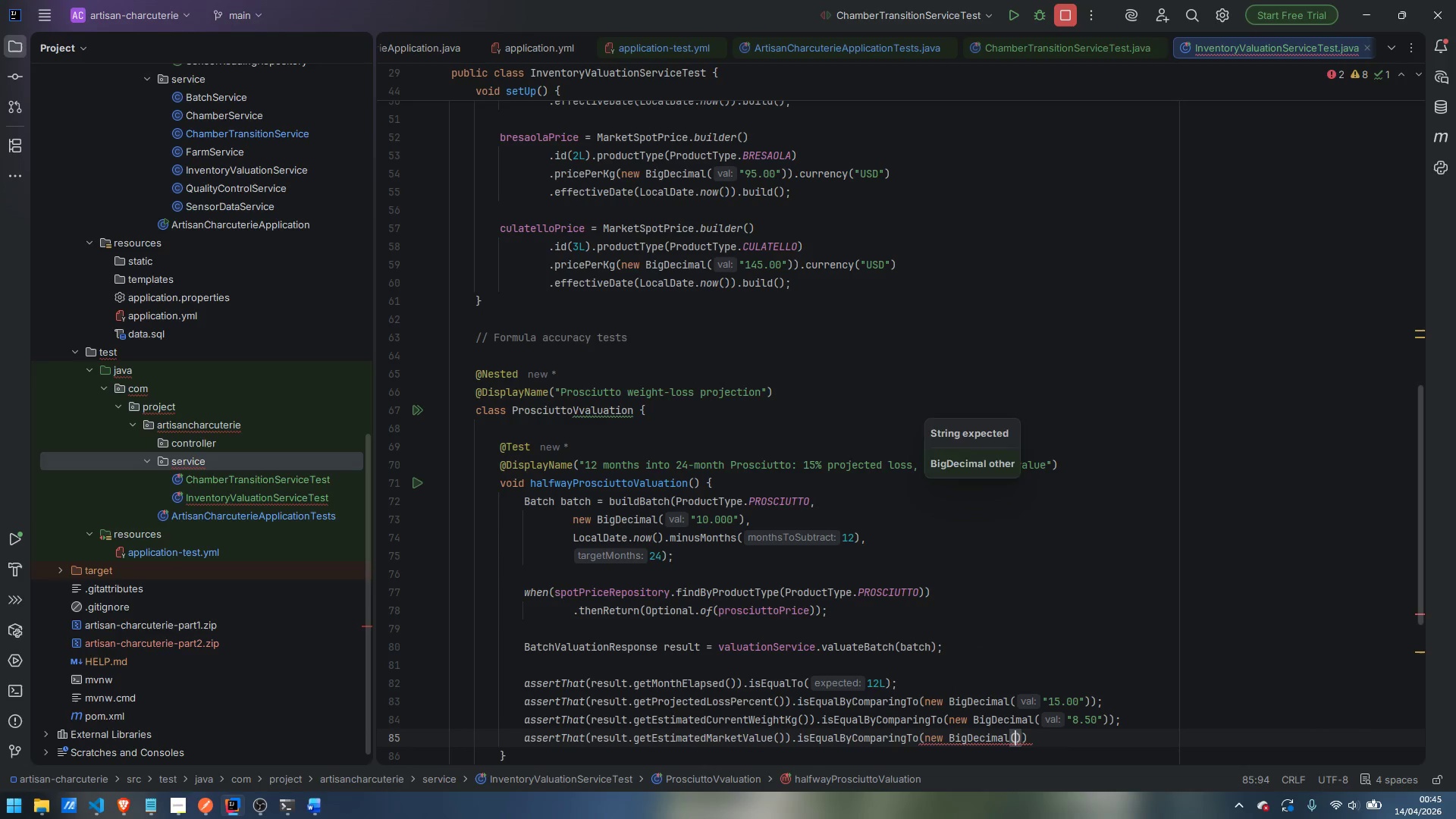 
 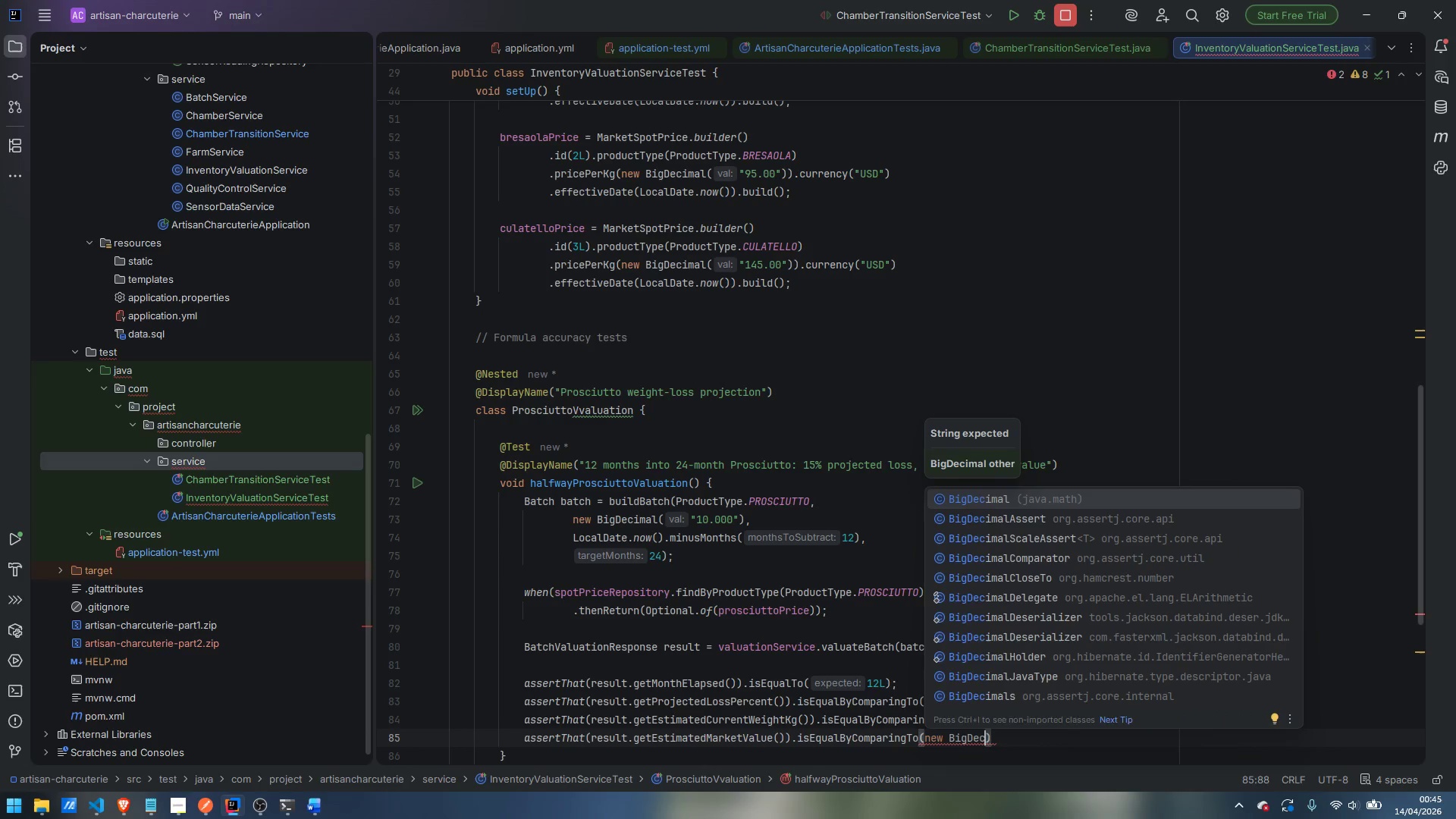 
key(Enter)
 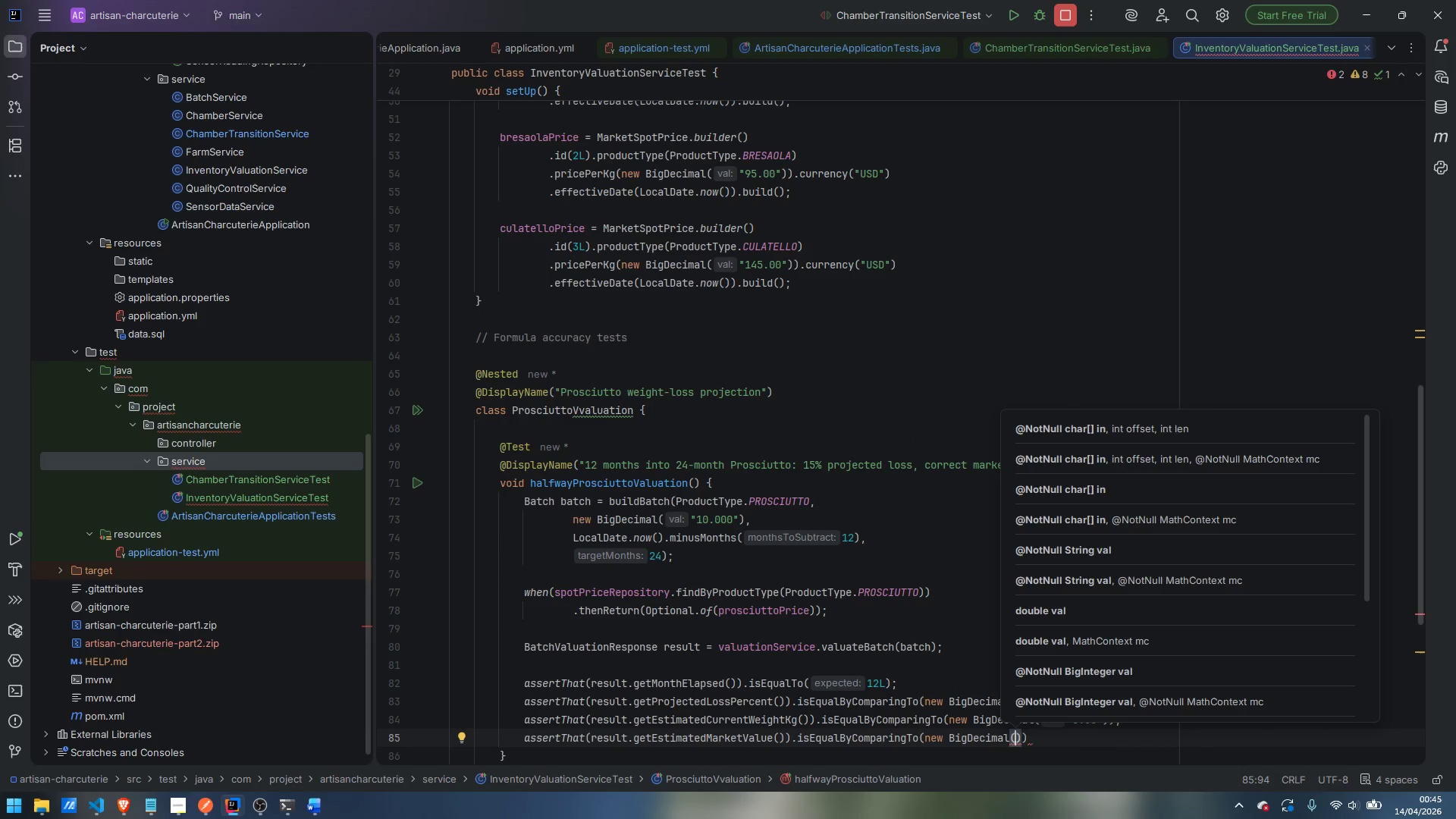 
type("722.50)
 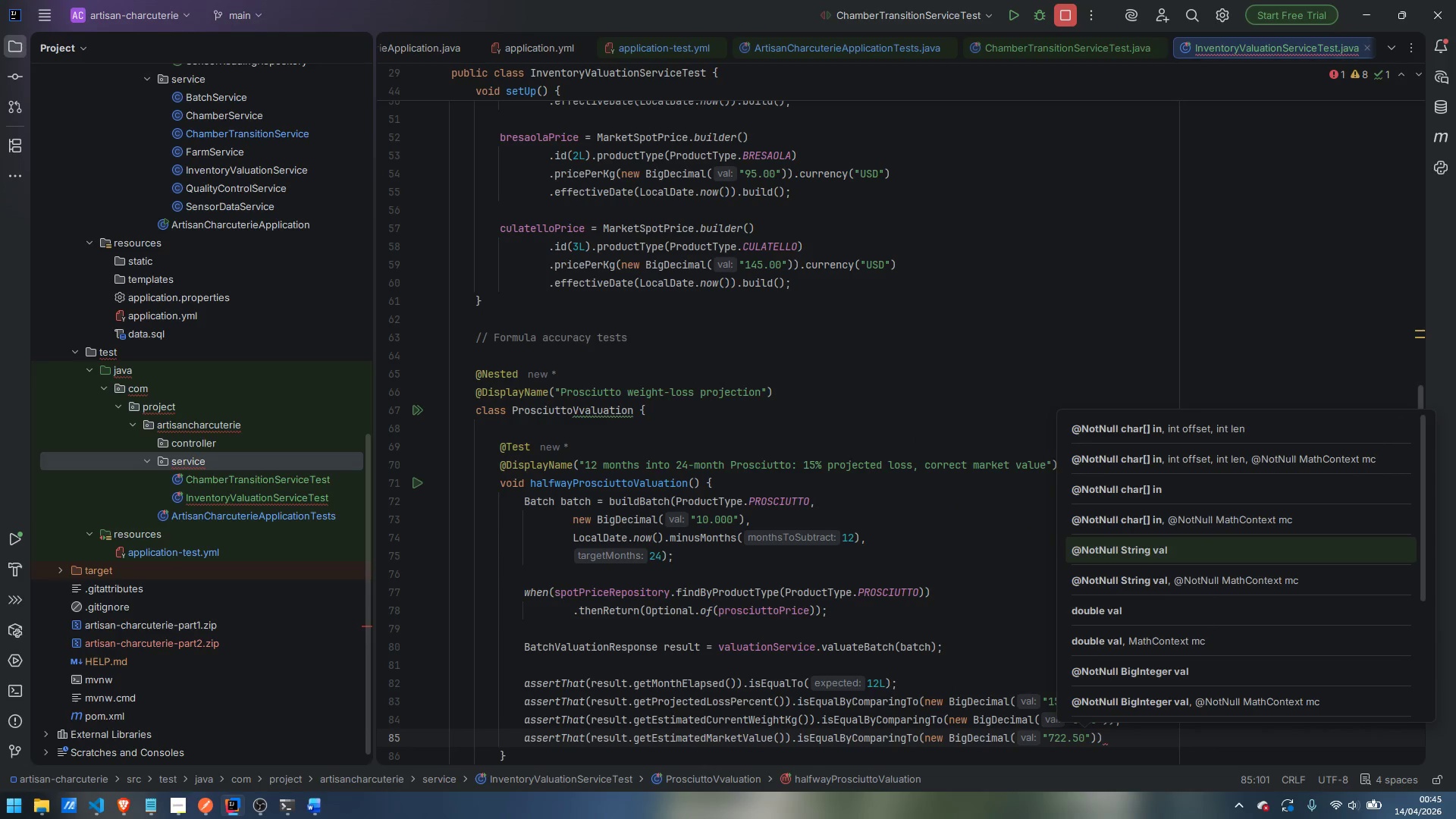 
key(ArrowRight)
 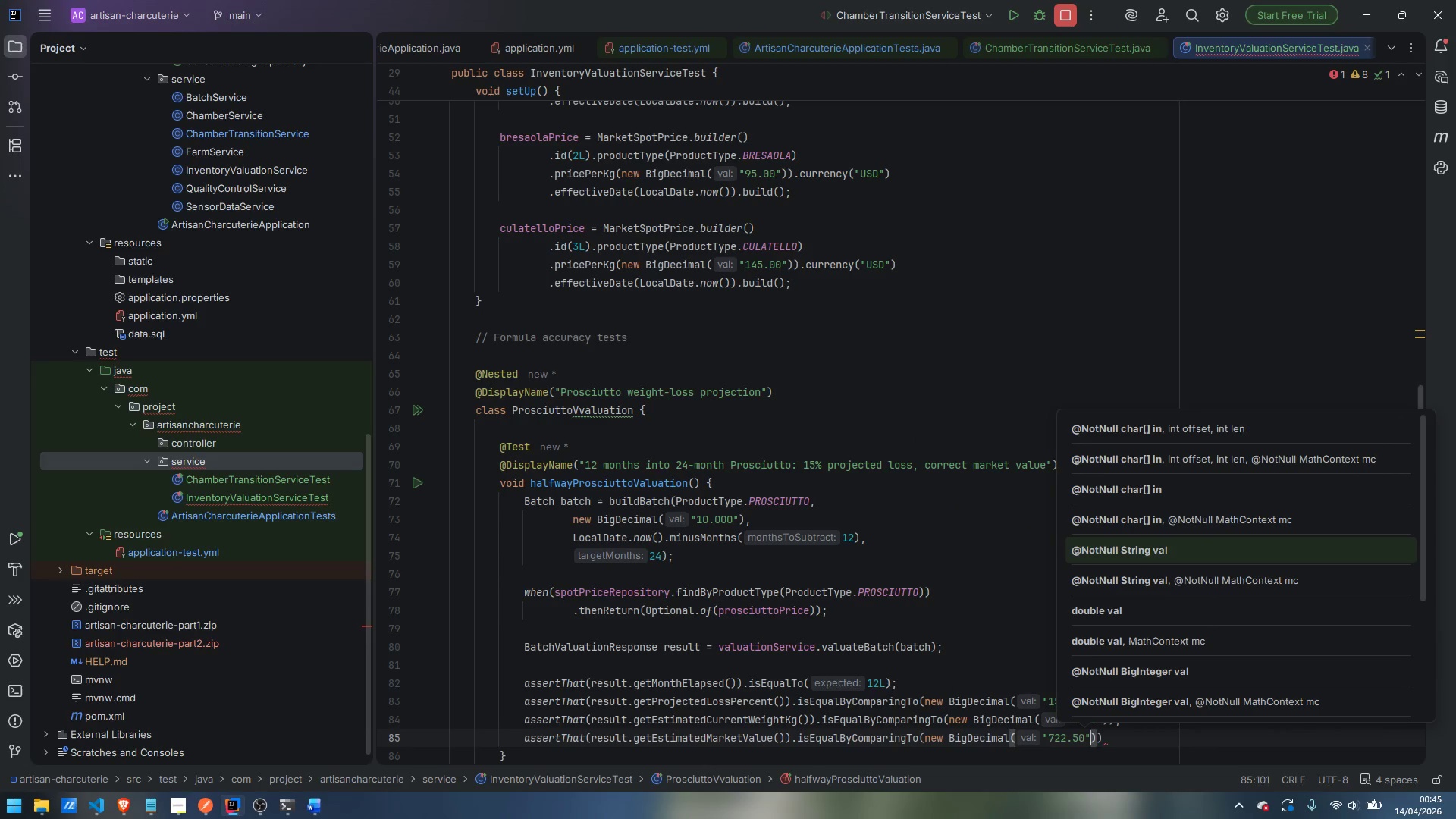 
key(ArrowRight)
 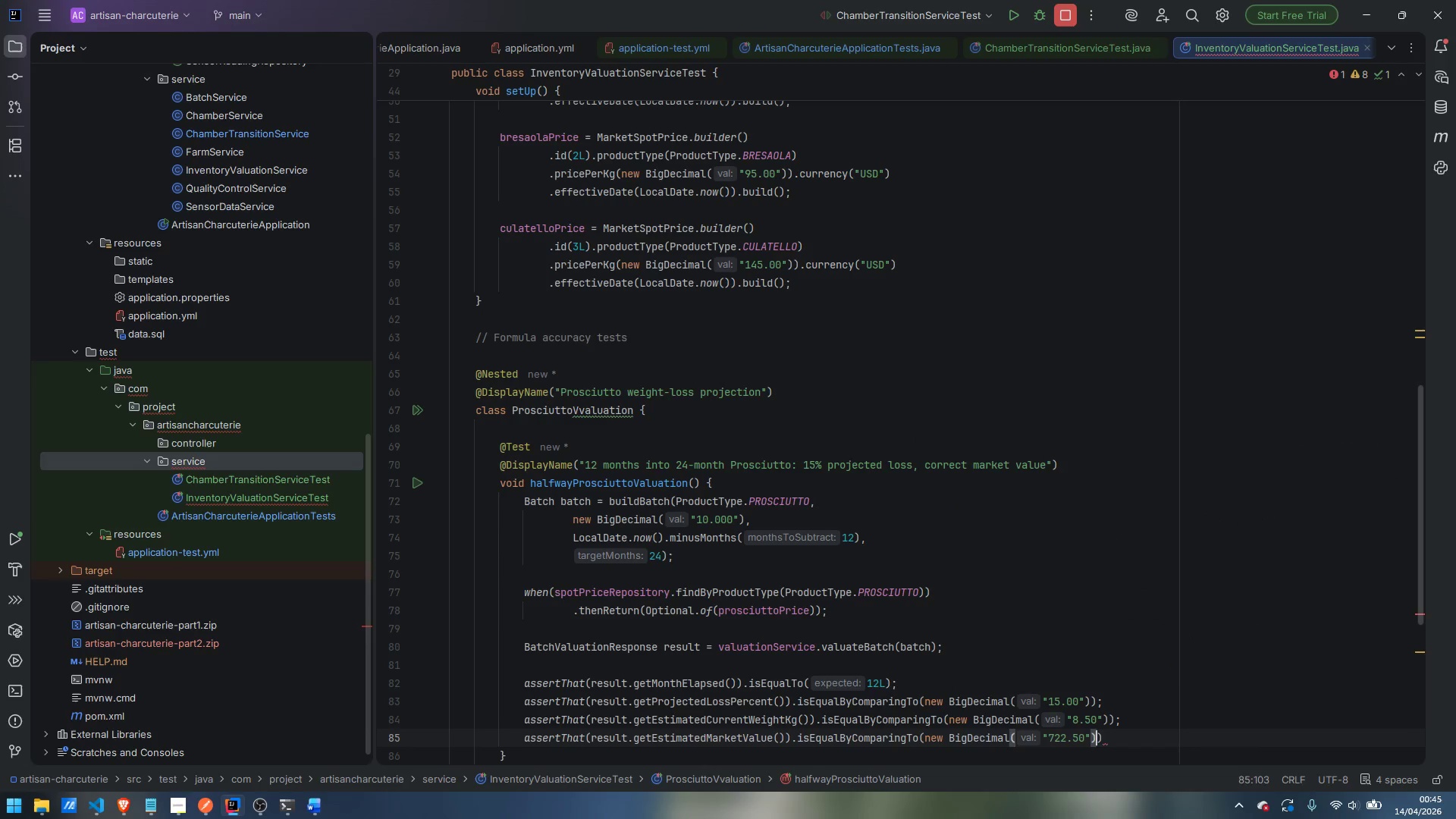 
key(ArrowRight)
 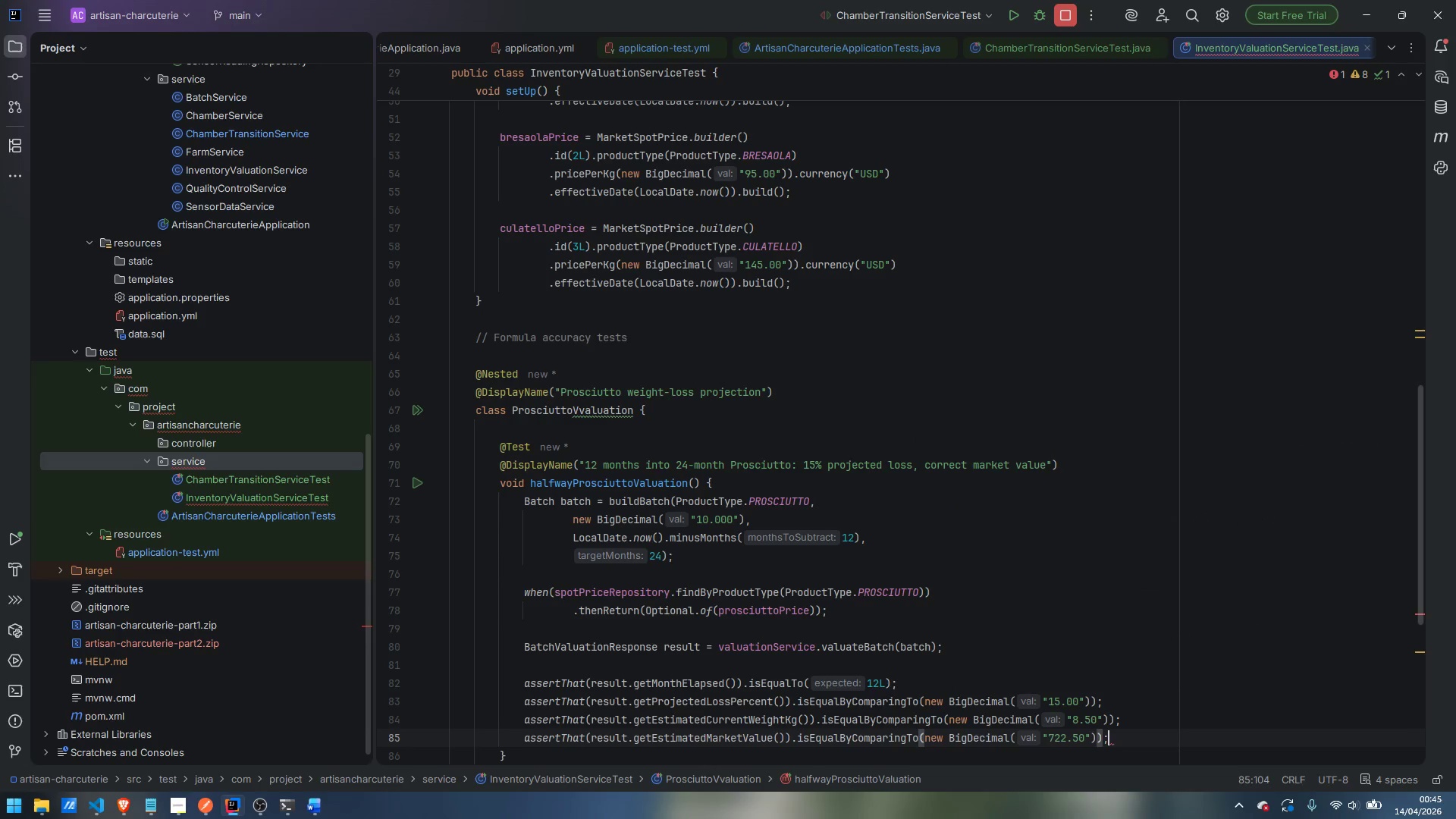 
key(Semicolon)
 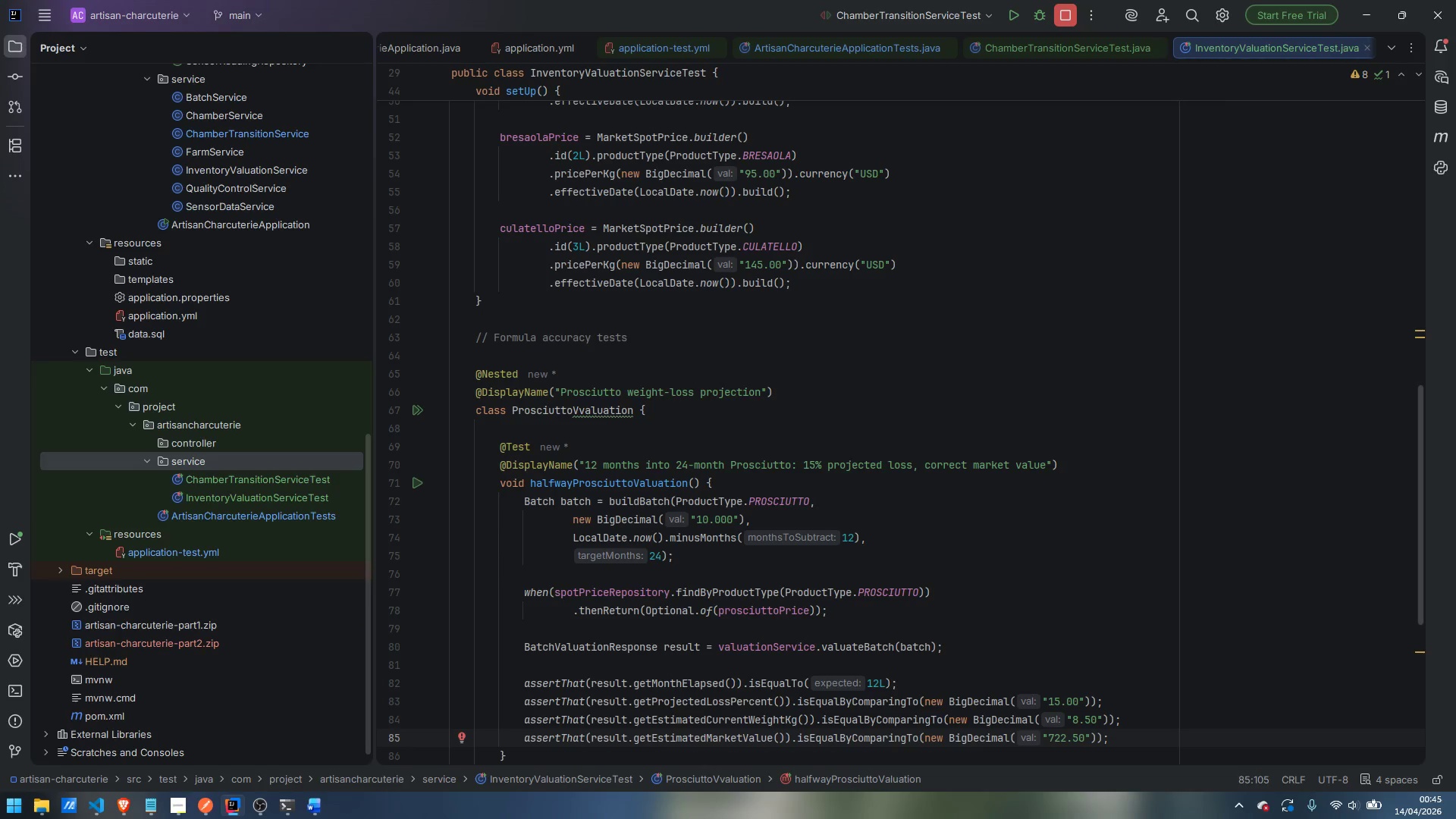 
key(ArrowDown)
 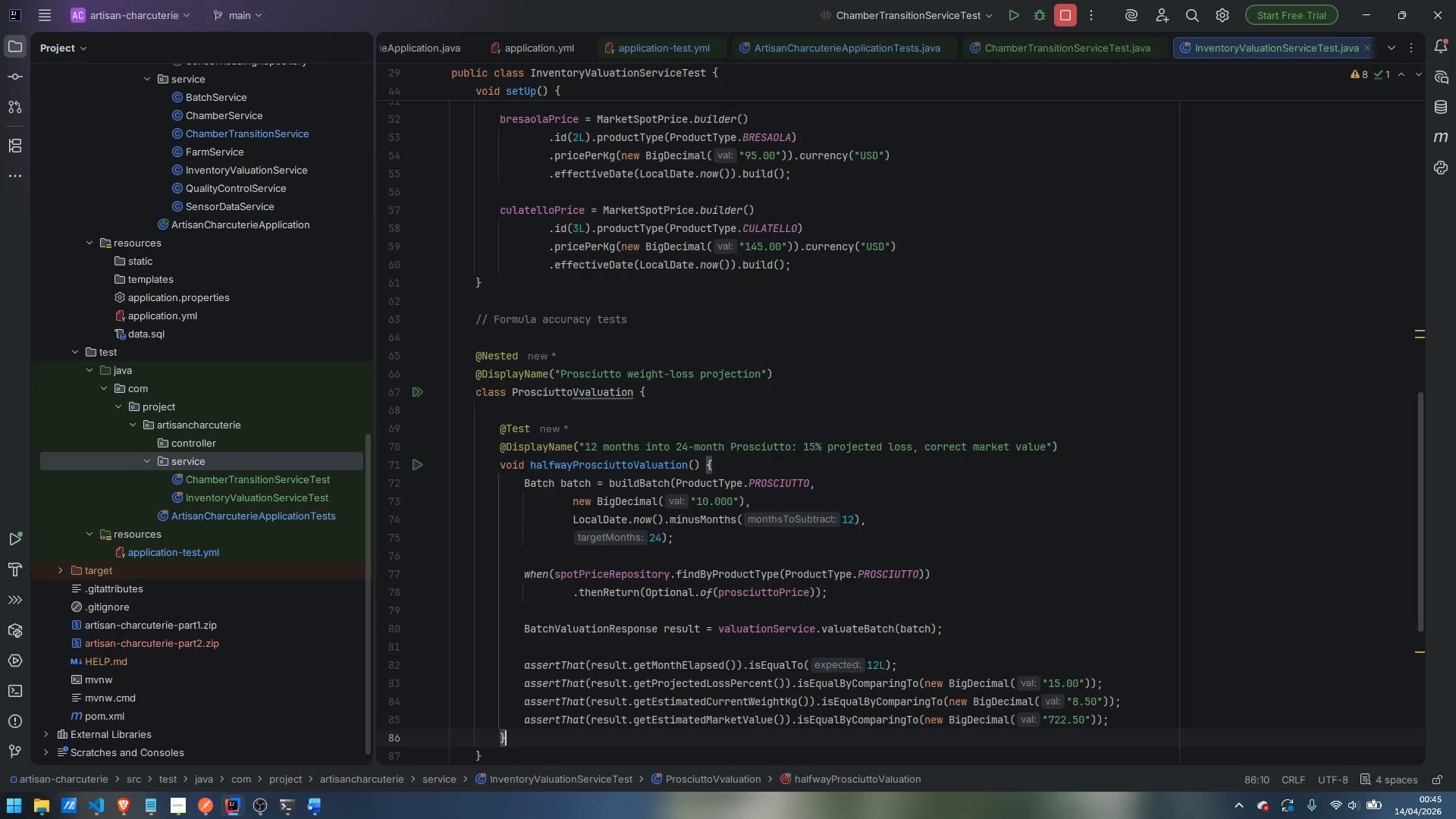 
key(Enter)
 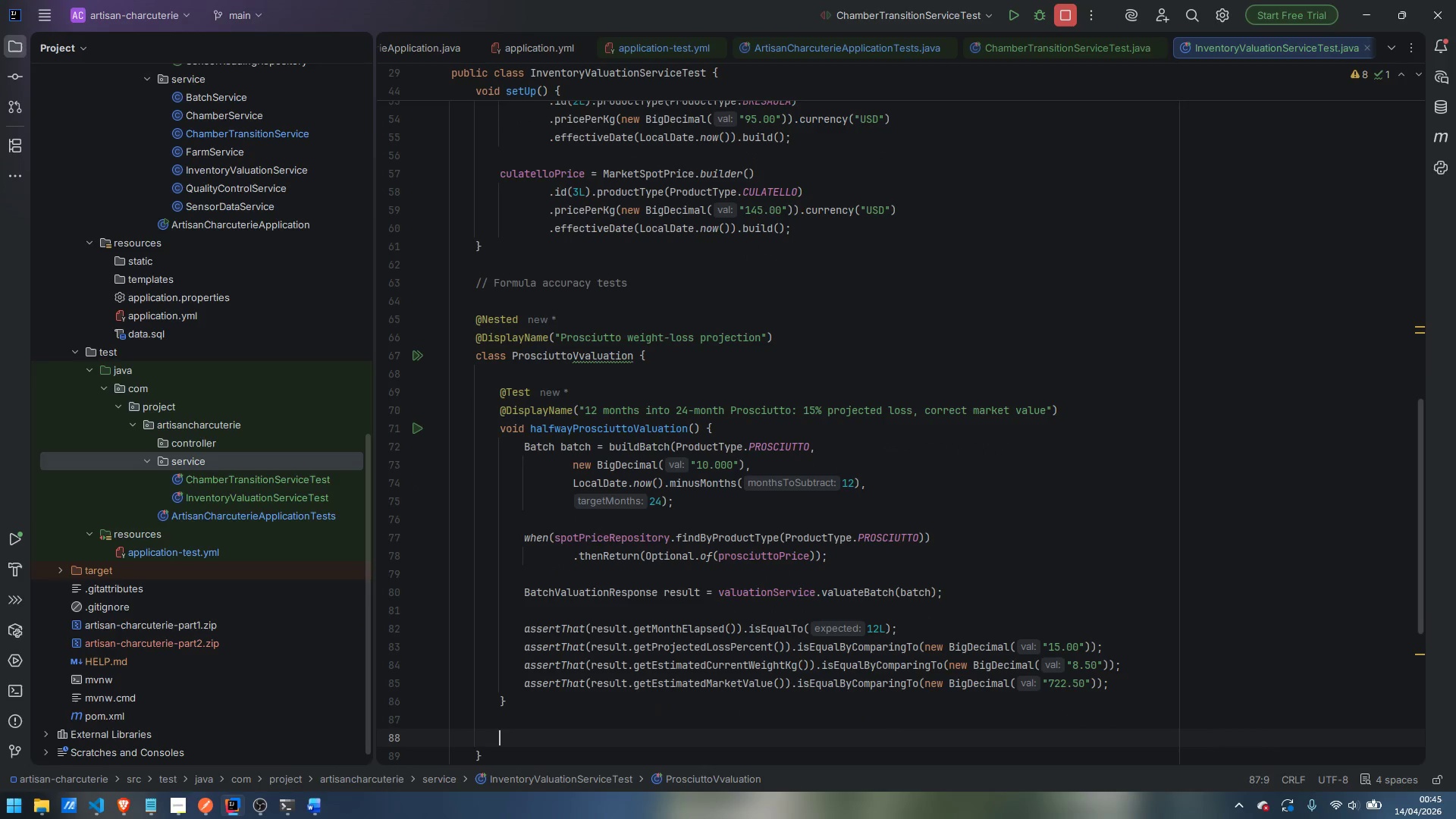 
key(Enter)
 